 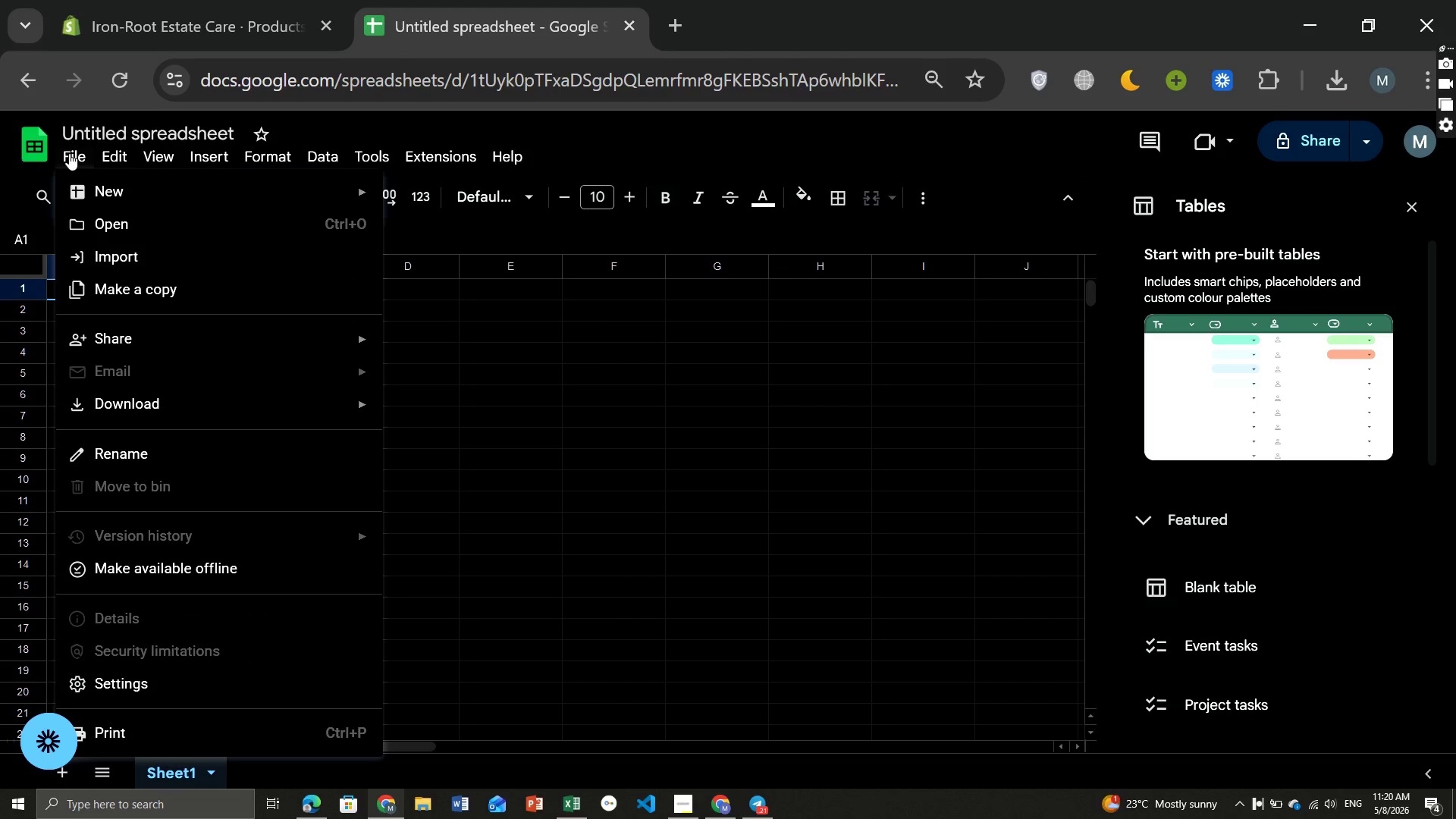 
left_click([106, 256])
 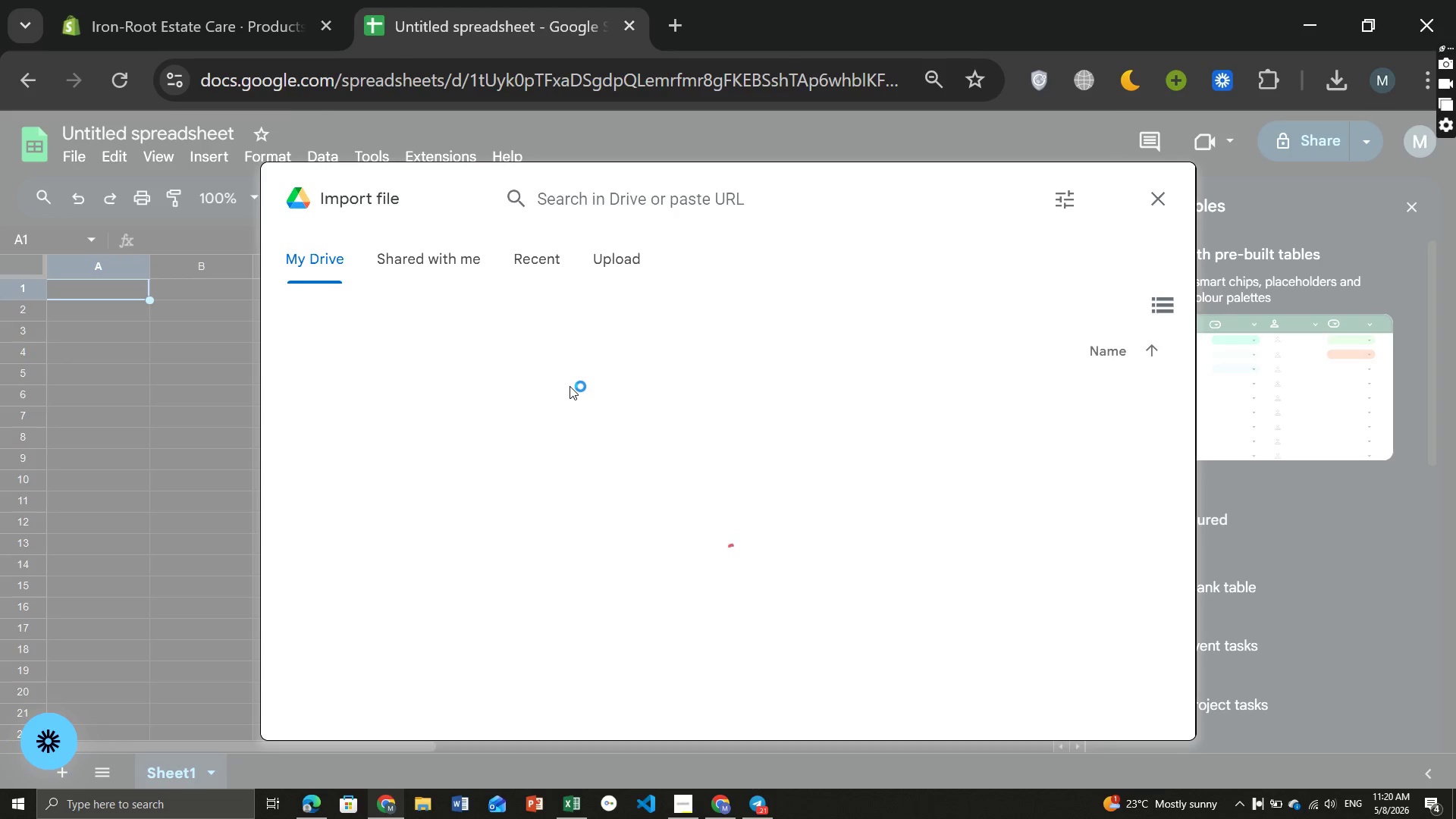 
wait(9.95)
 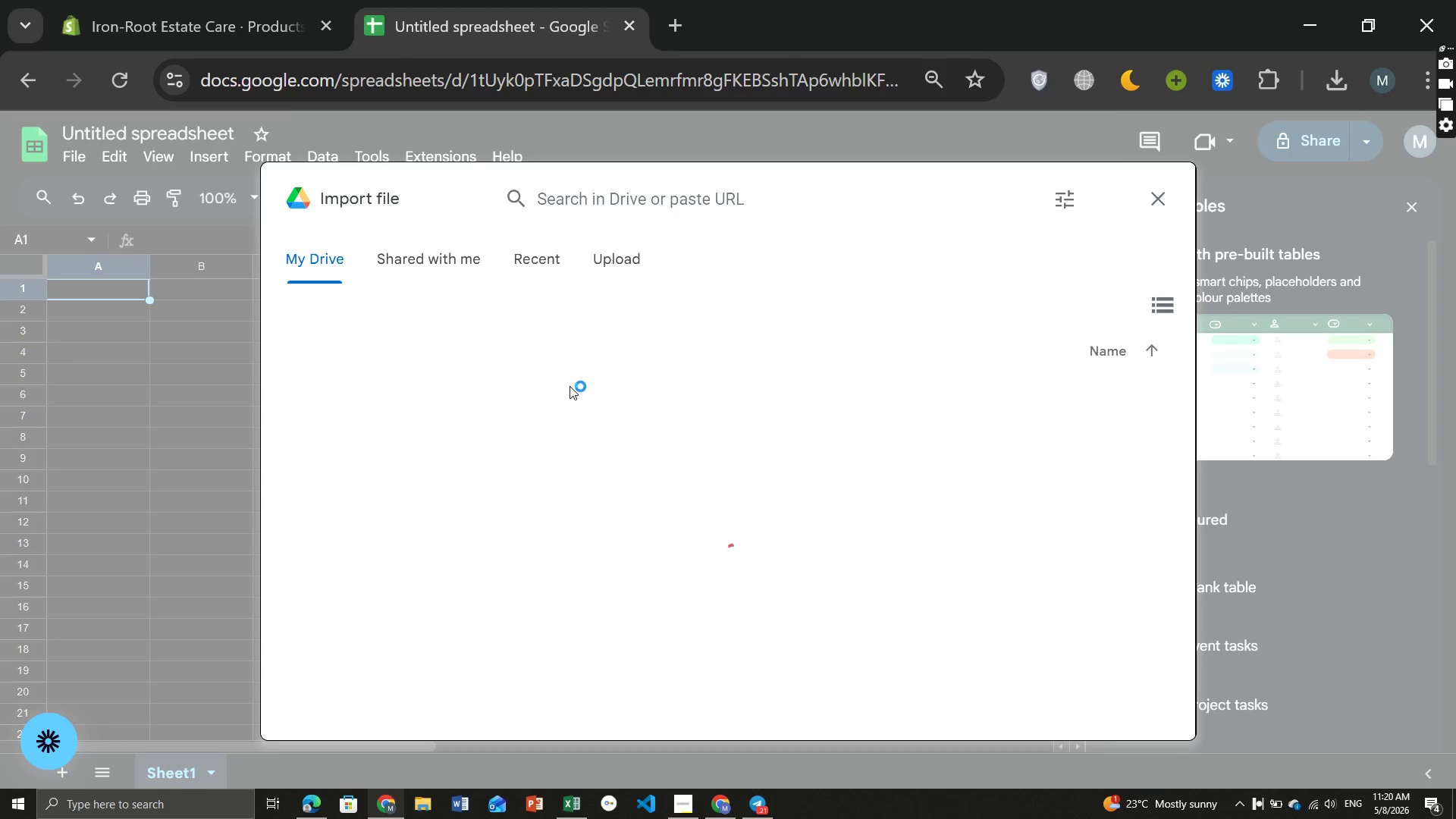 
left_click([378, 464])
 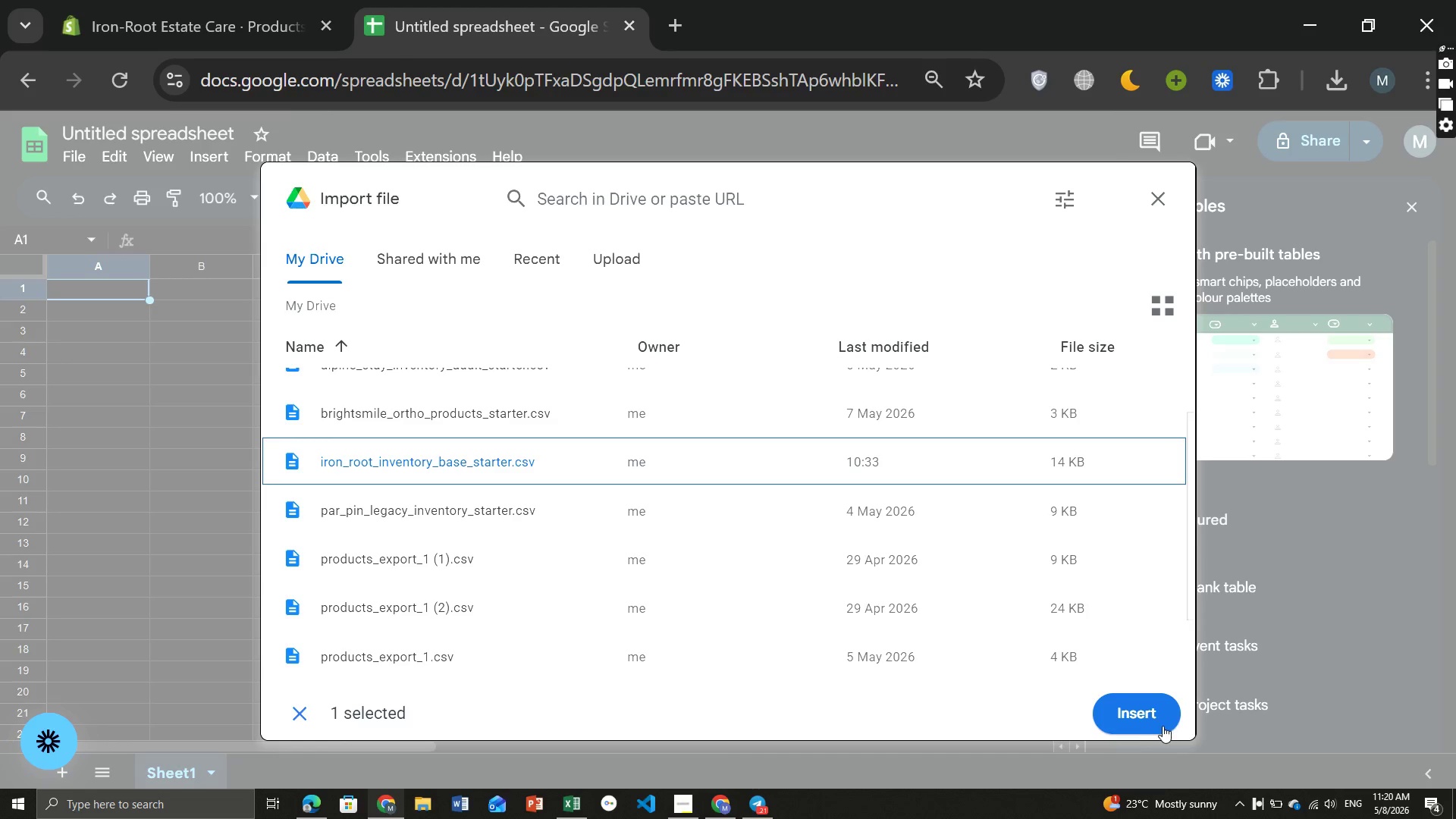 
left_click([1143, 715])
 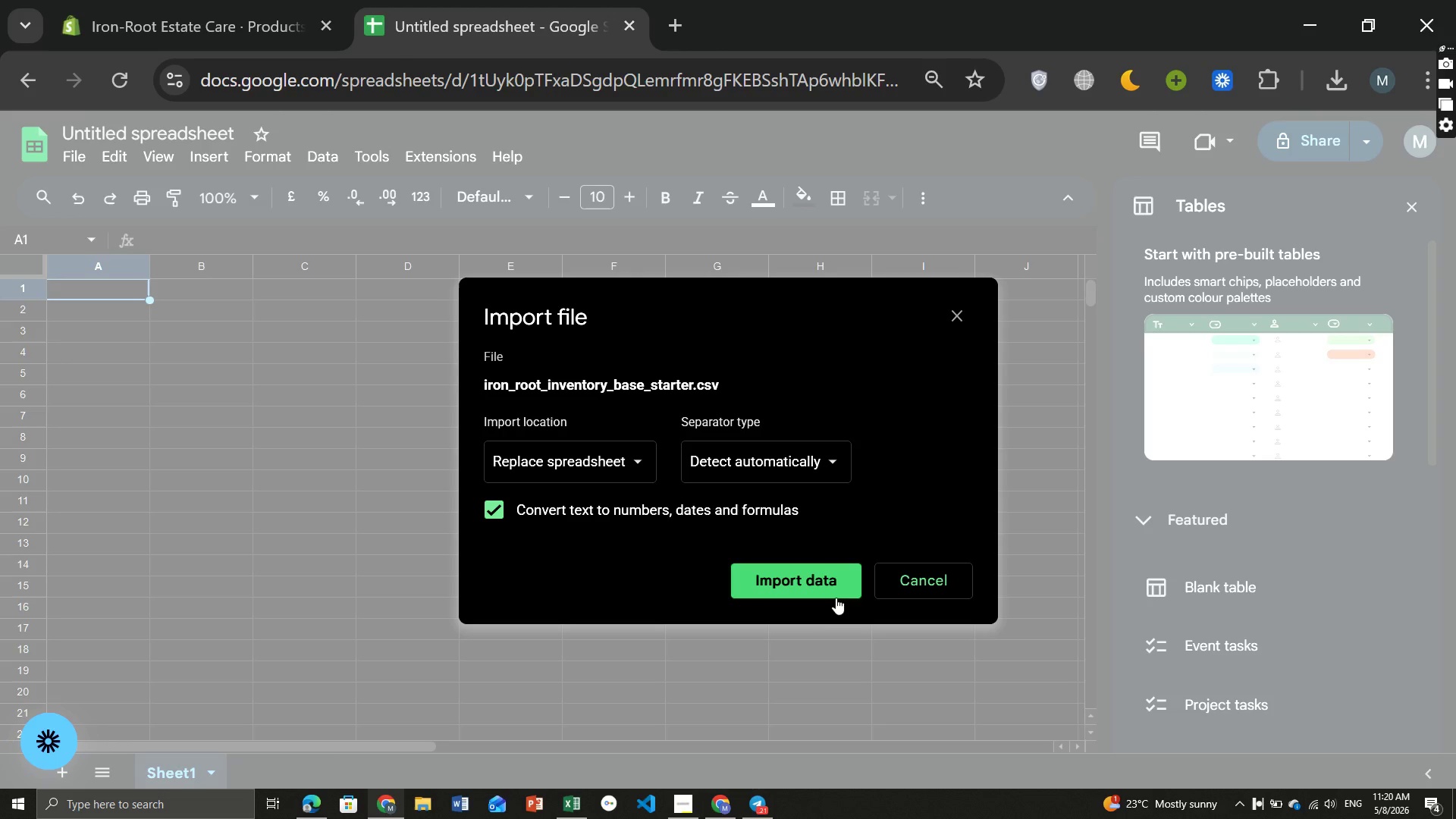 
left_click([820, 594])
 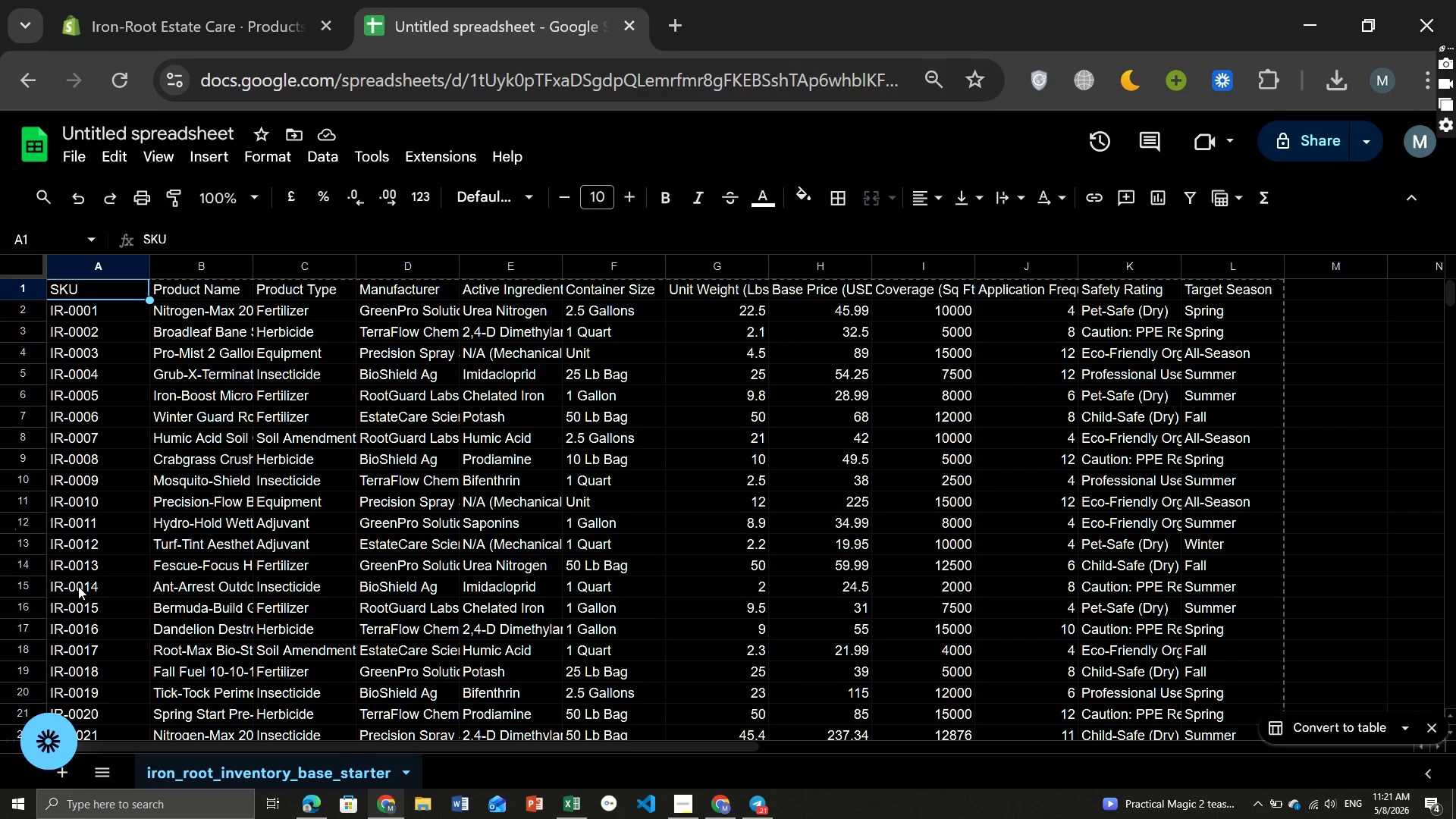 
wait(67.97)
 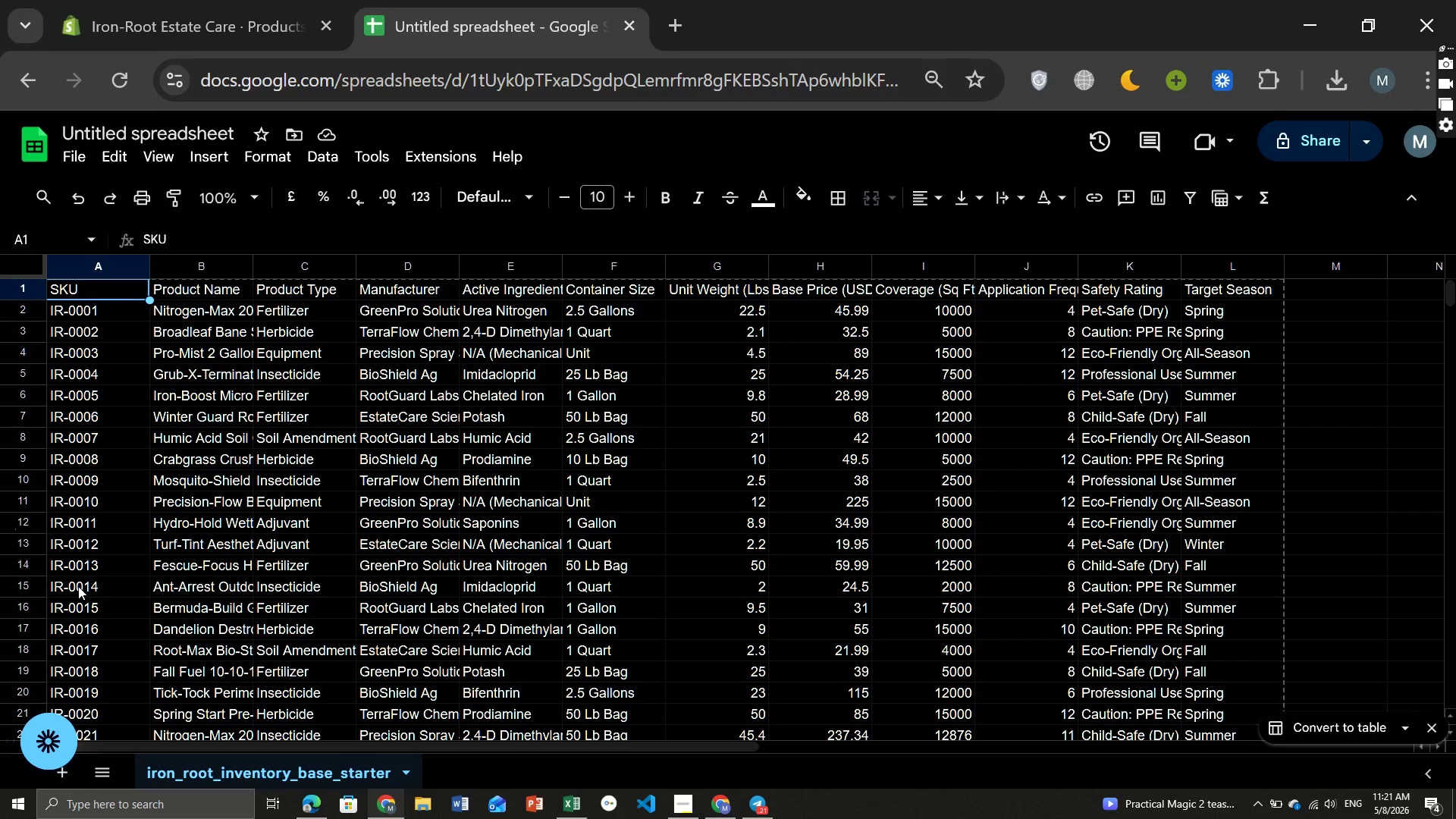 
left_click([314, 266])
 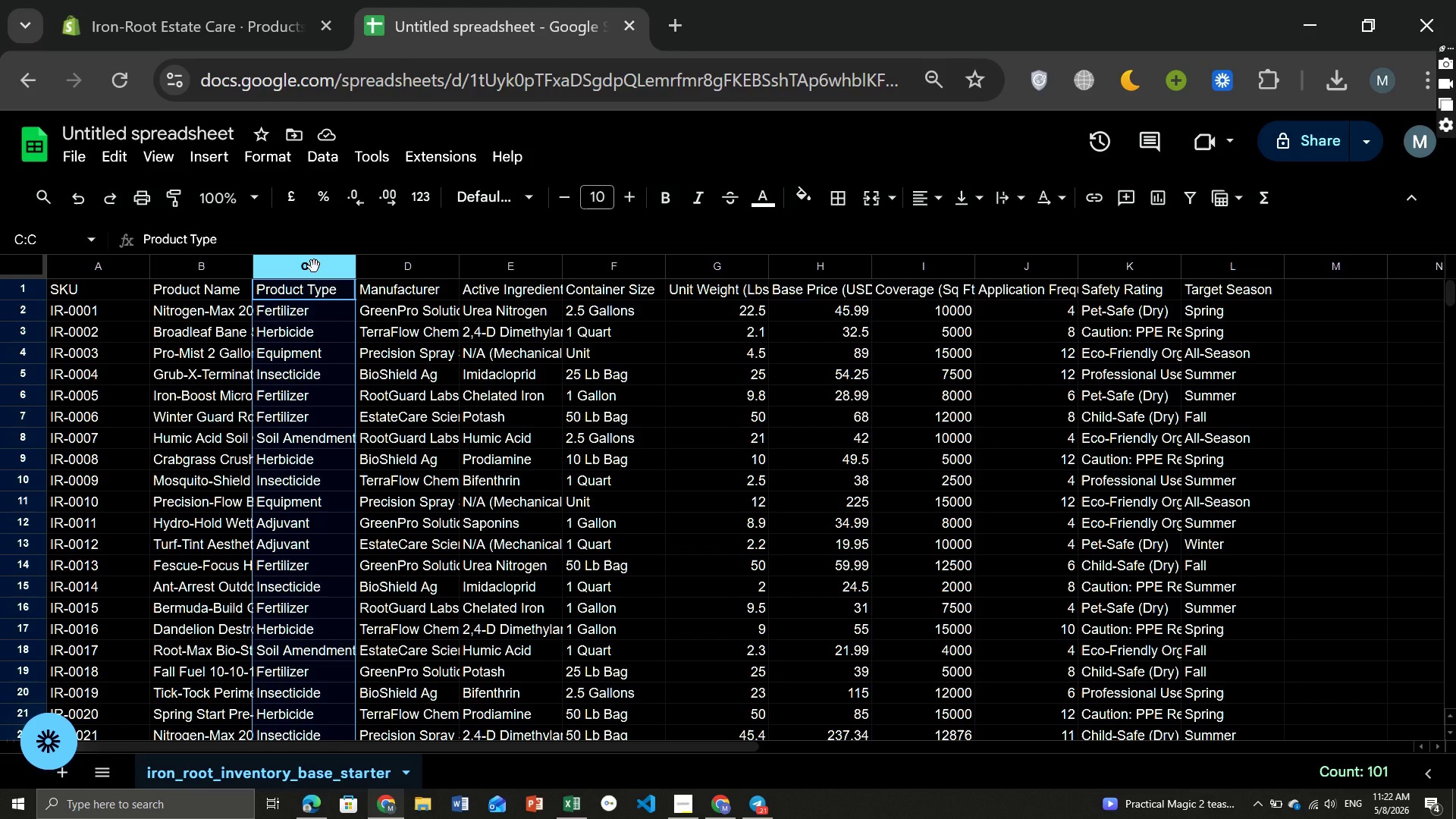 
wait(31.91)
 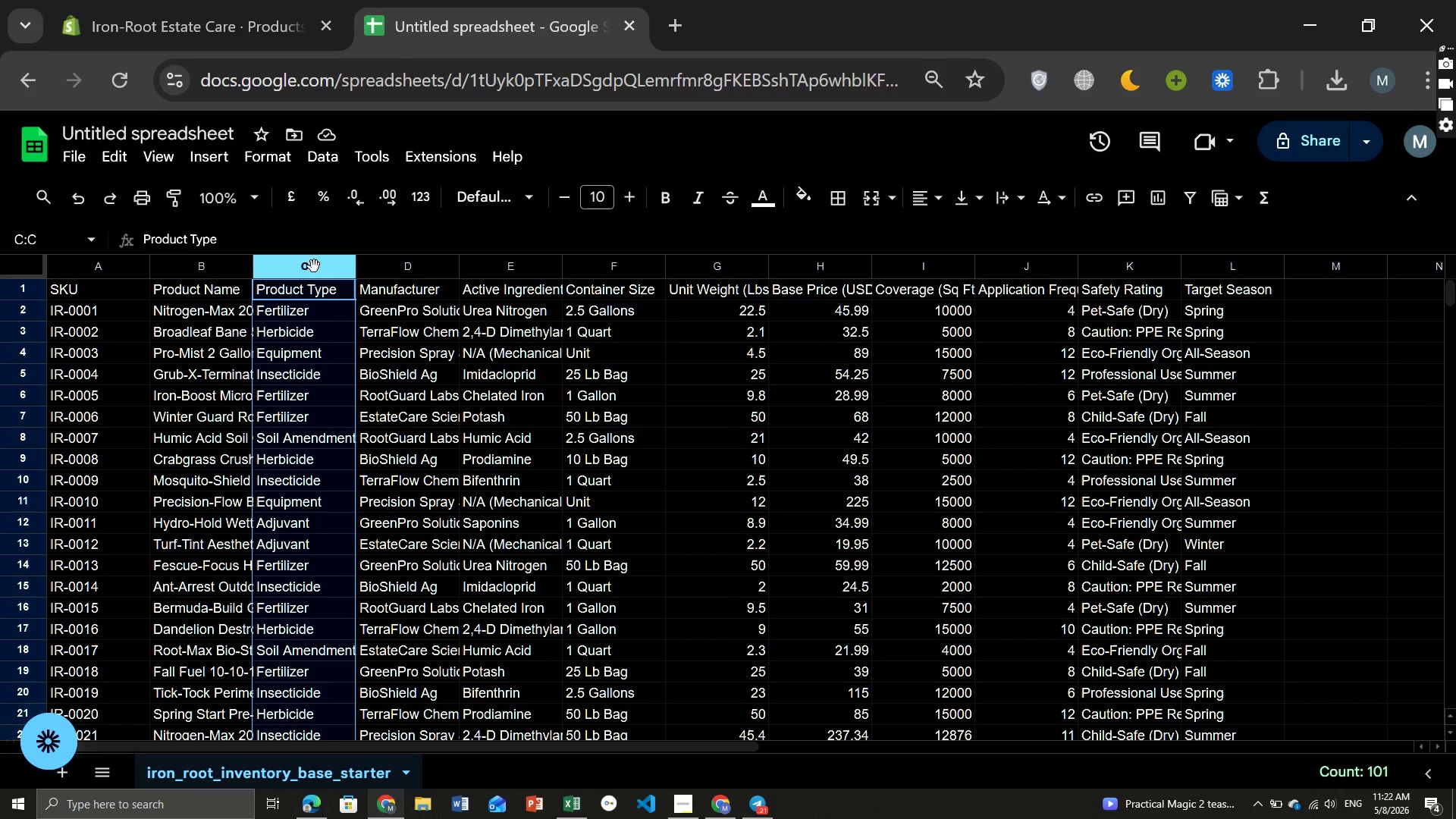 
left_click([61, 774])
 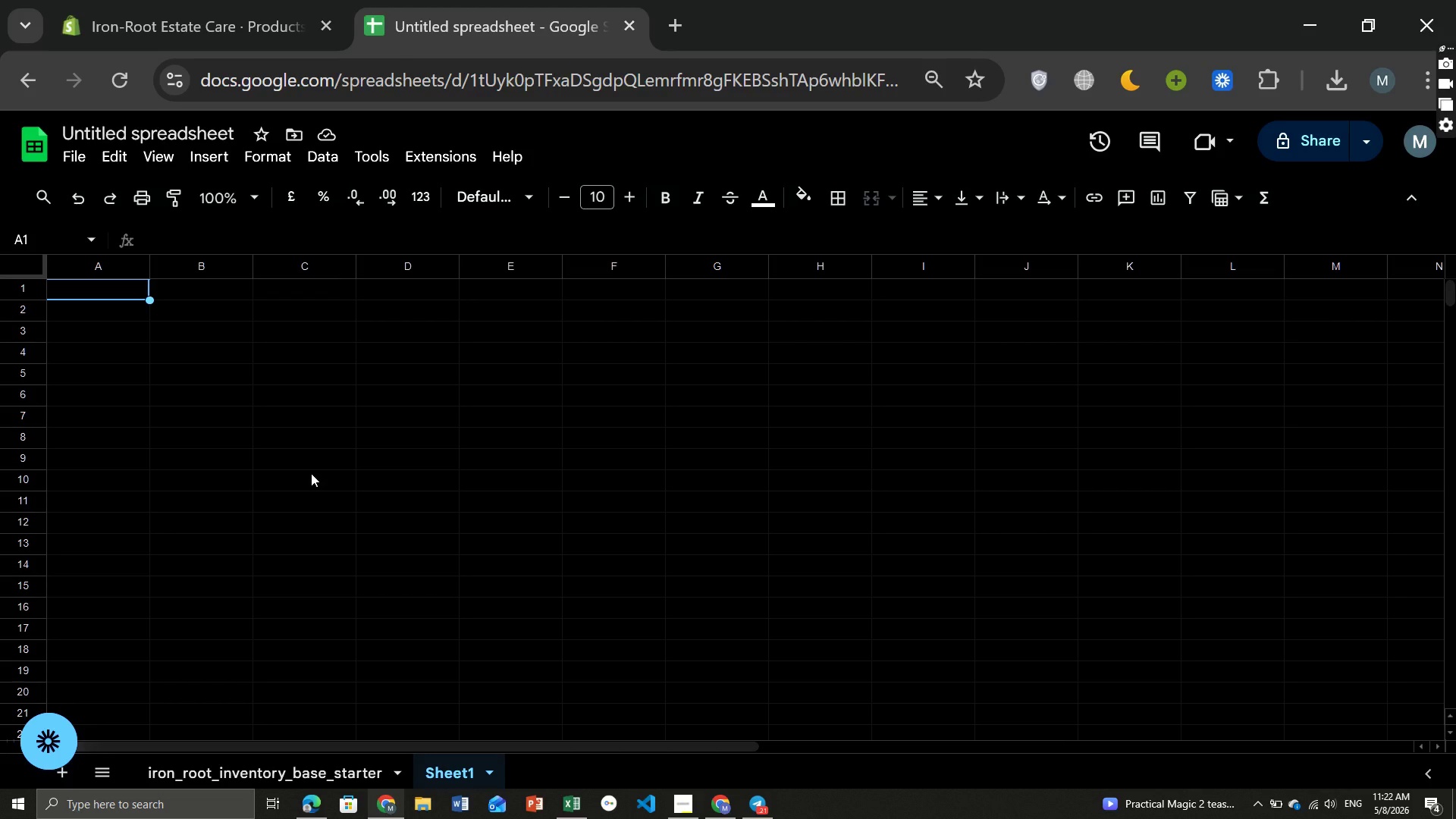 
wait(22.28)
 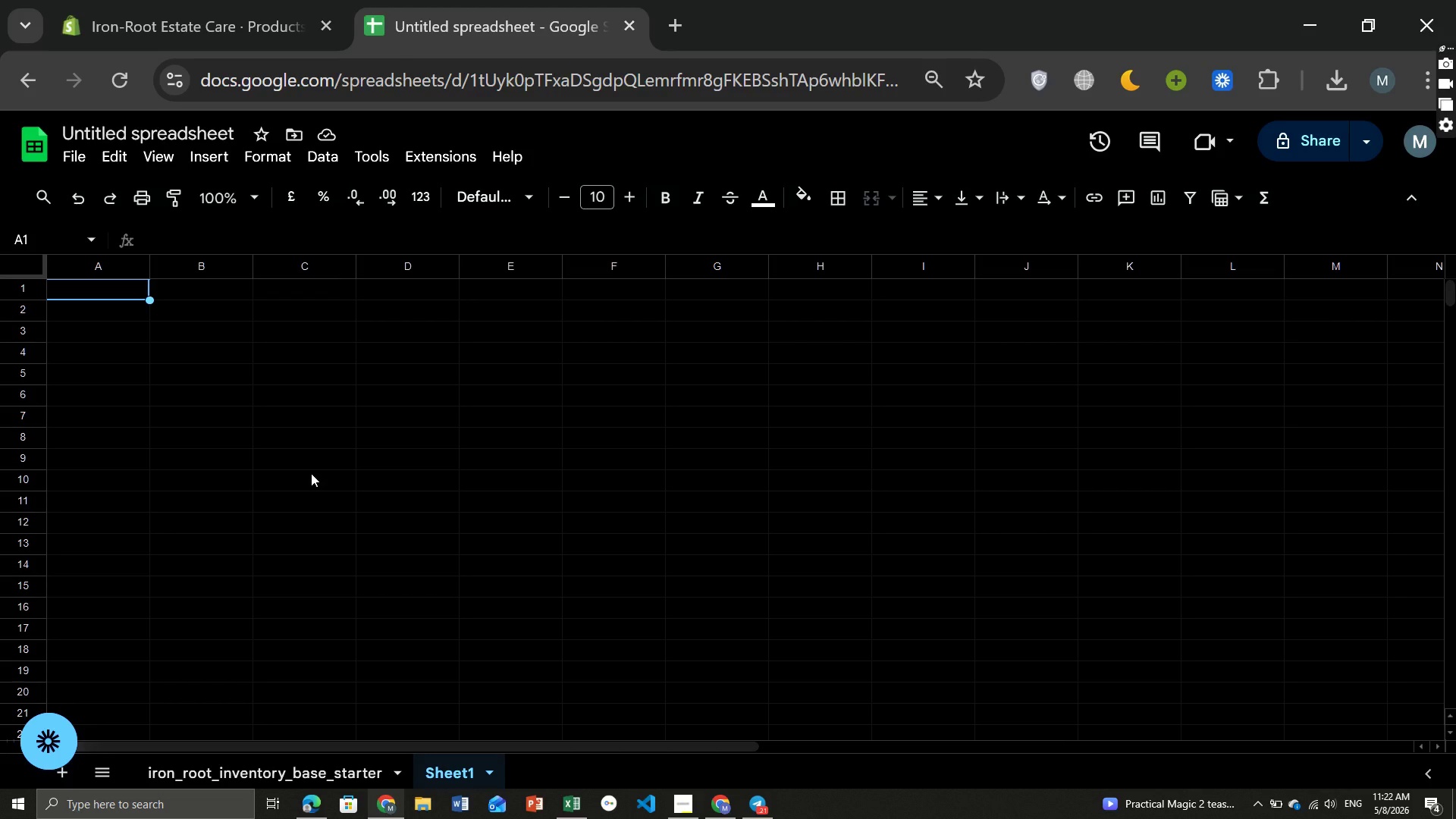 
left_click([86, 293])
 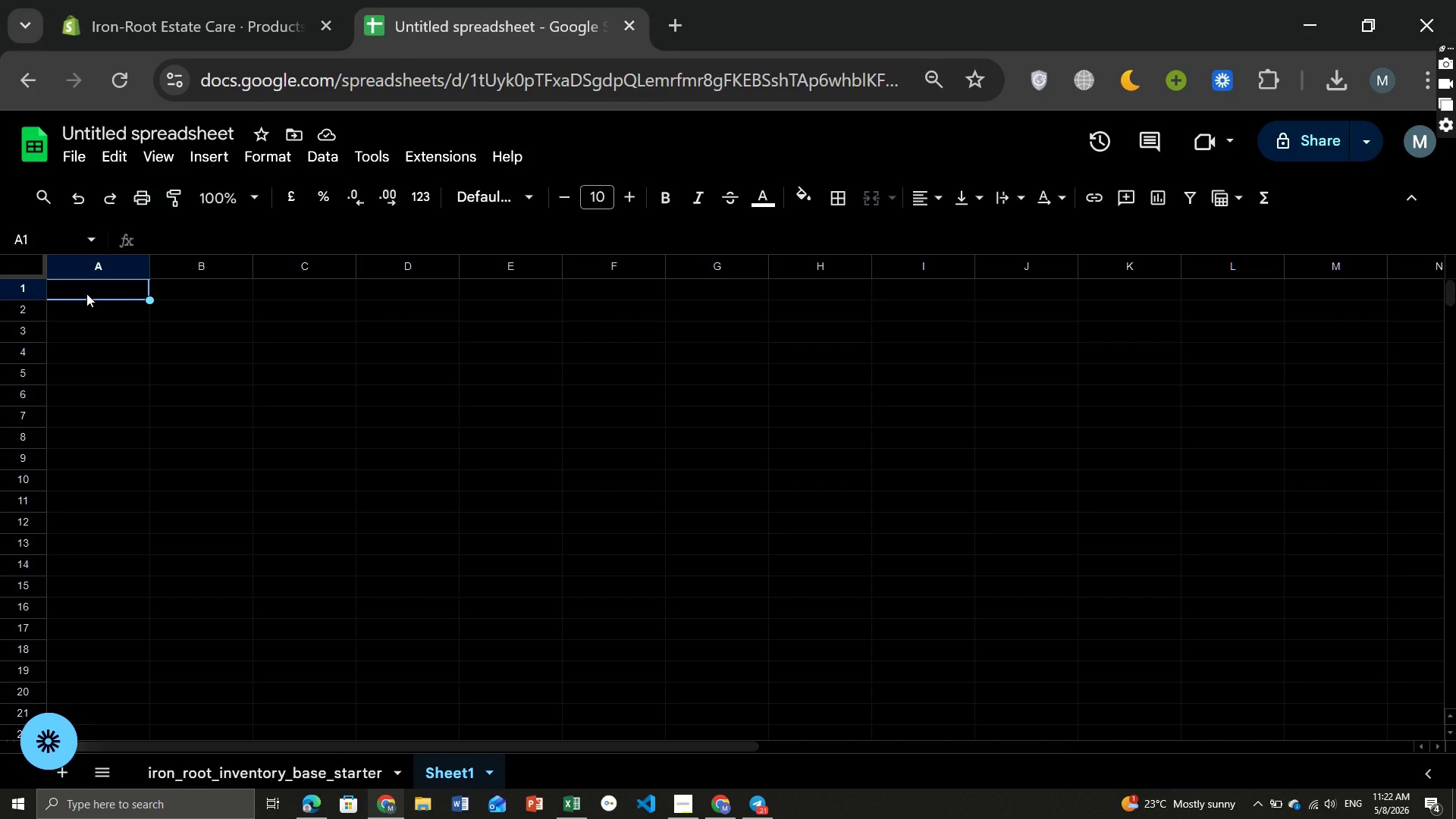 
type(Kit Name)
 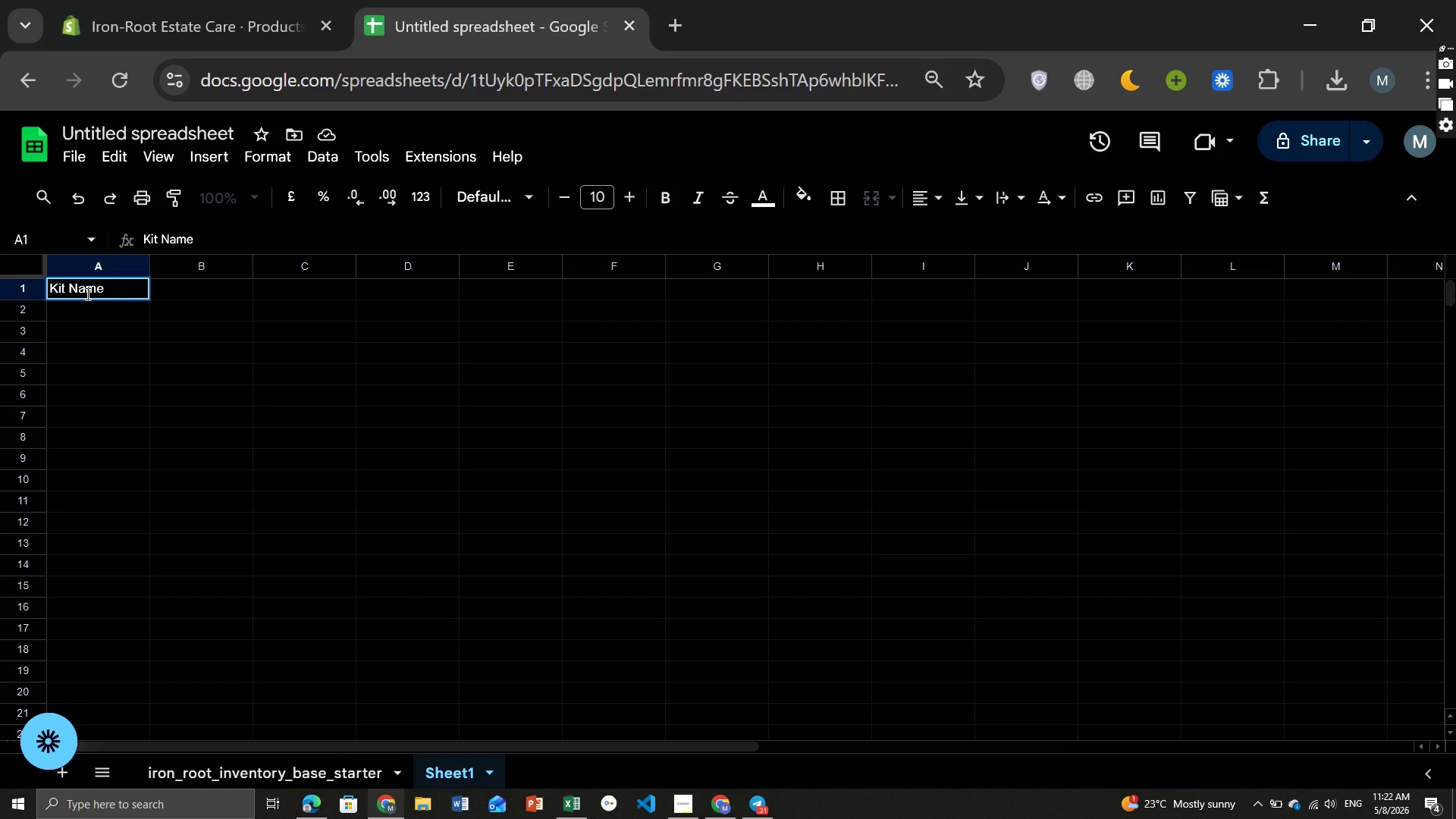 
key(ArrowRight)
 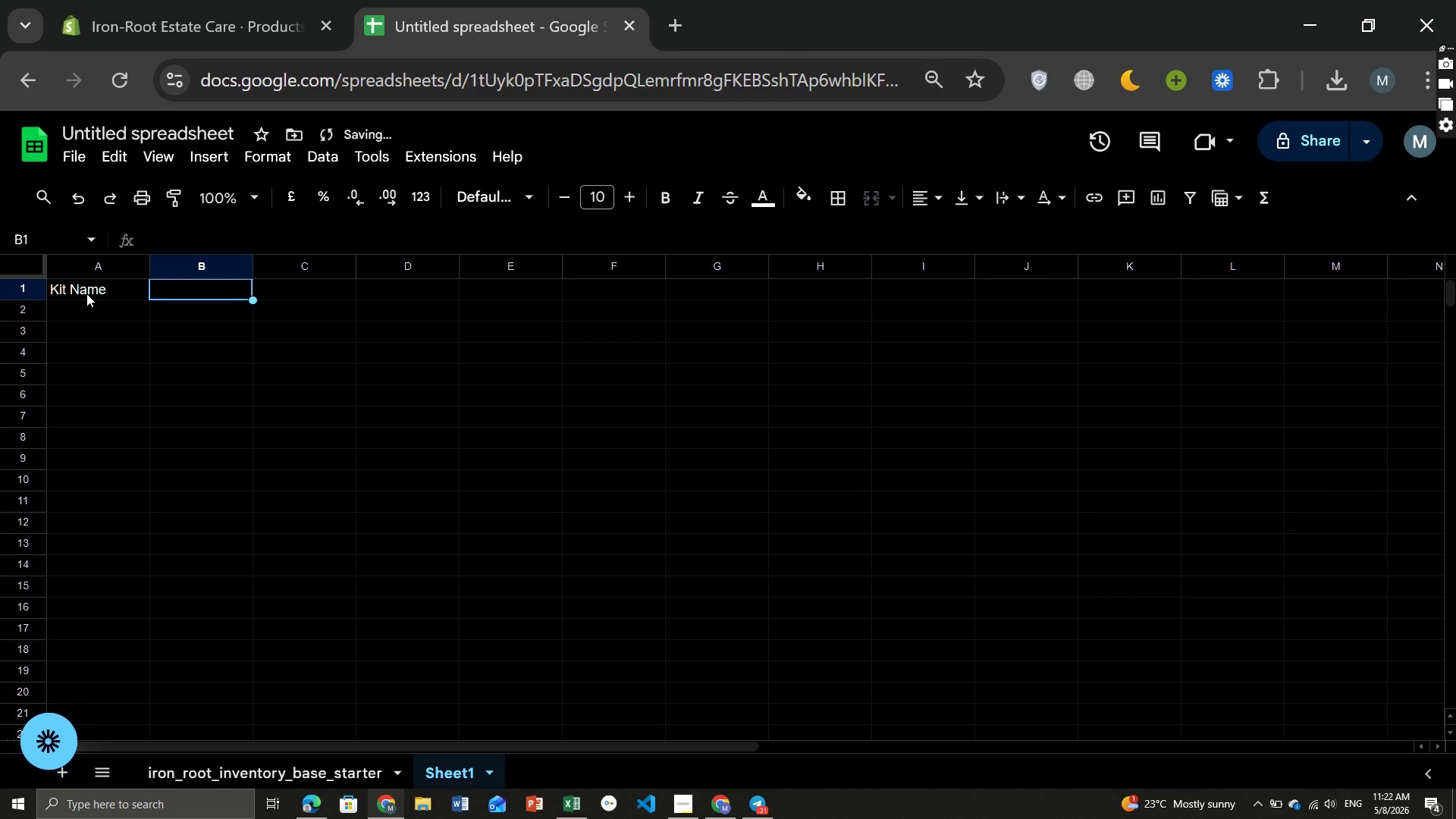 
type(Included Products)
 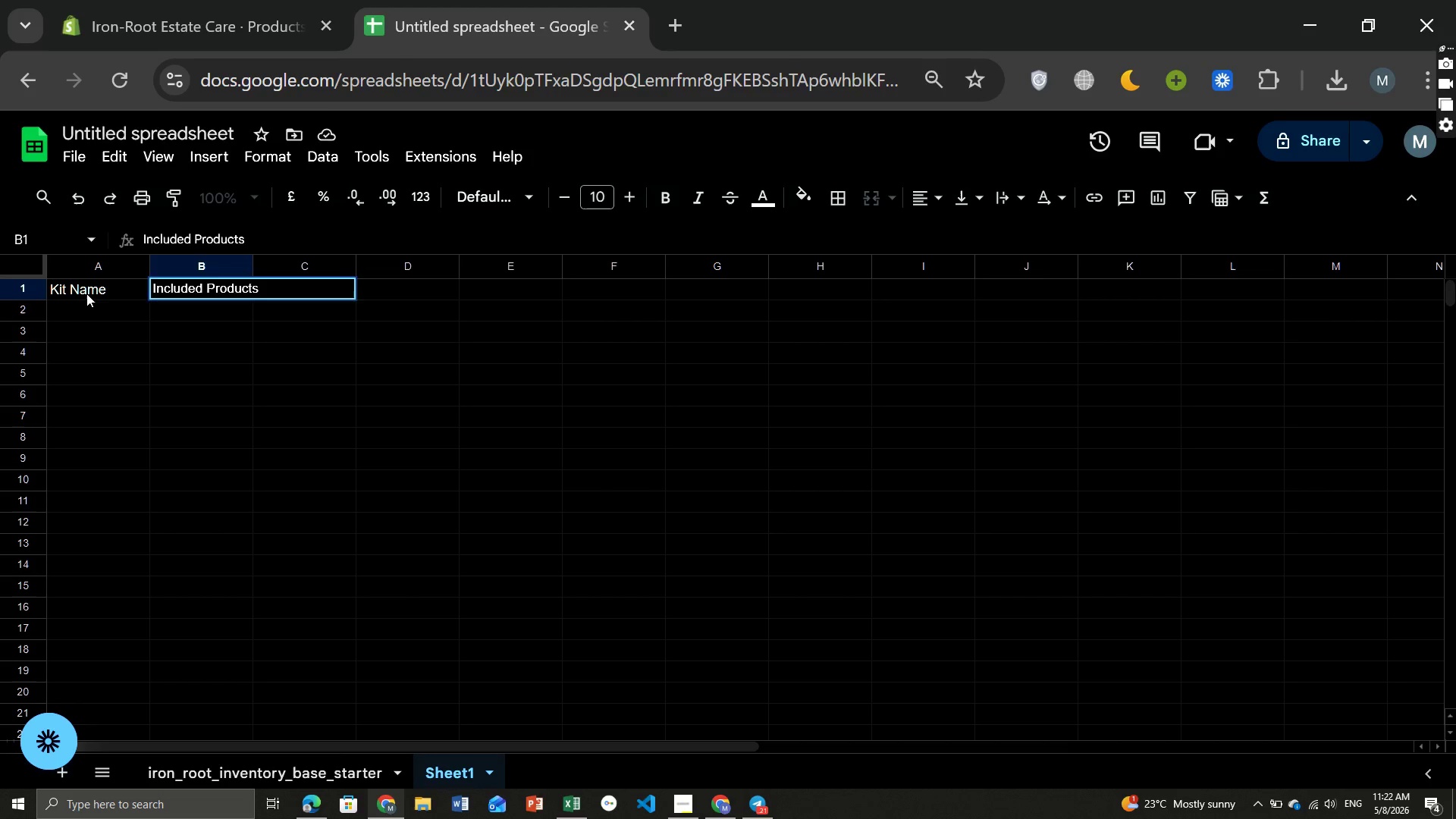 
key(ArrowRight)
 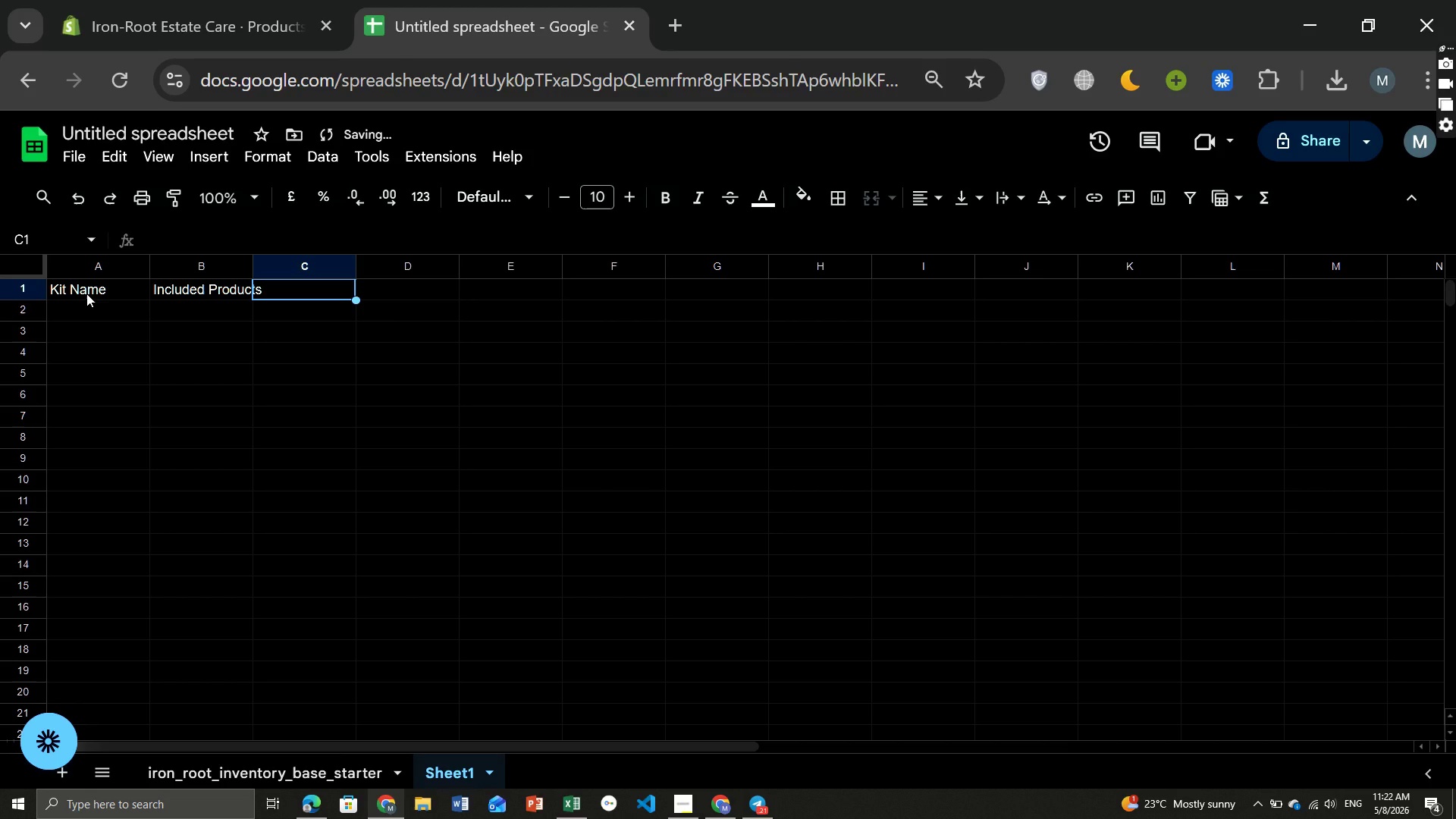 
type(Main Benefir)
 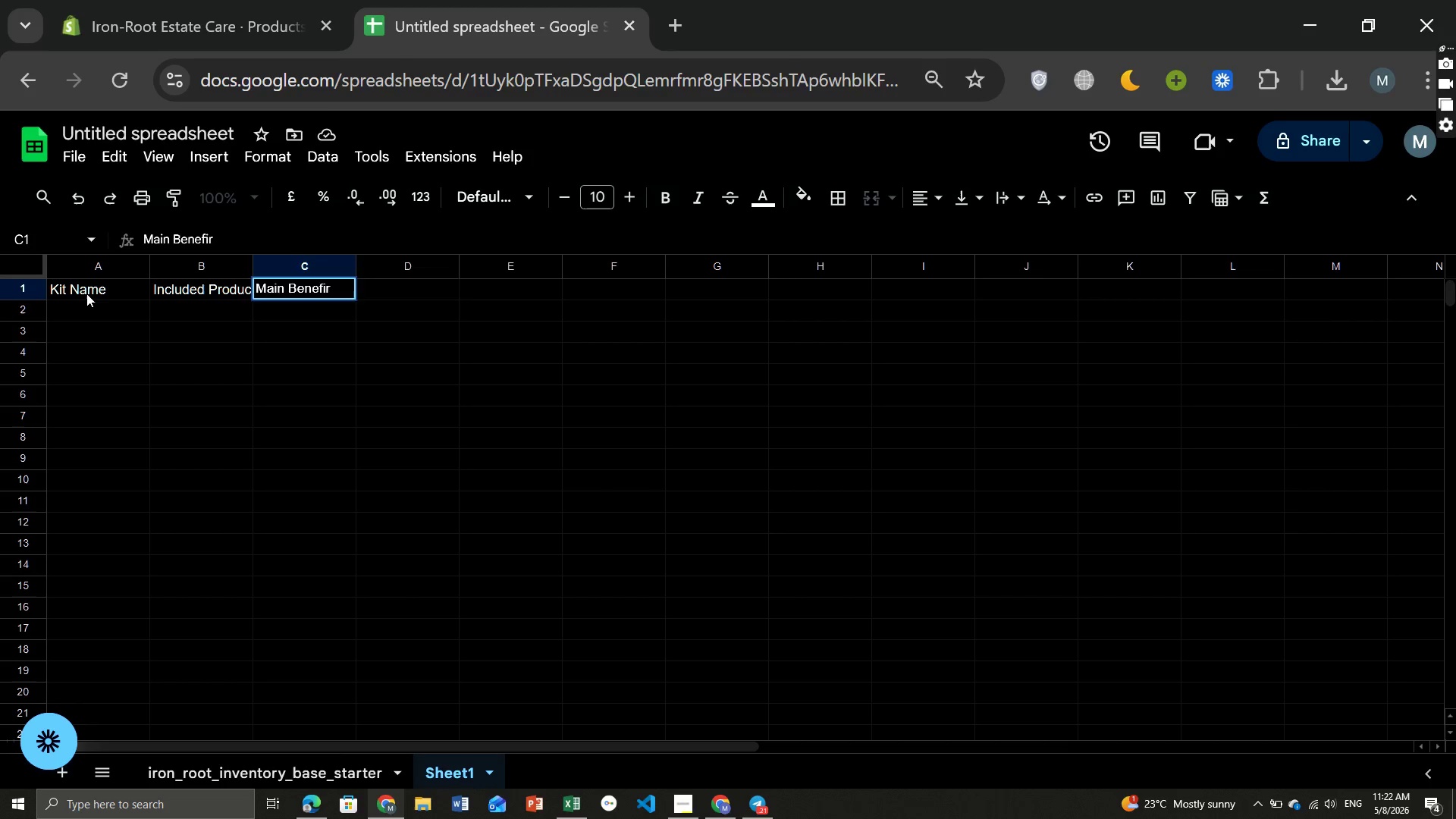 
key(ArrowRight)
 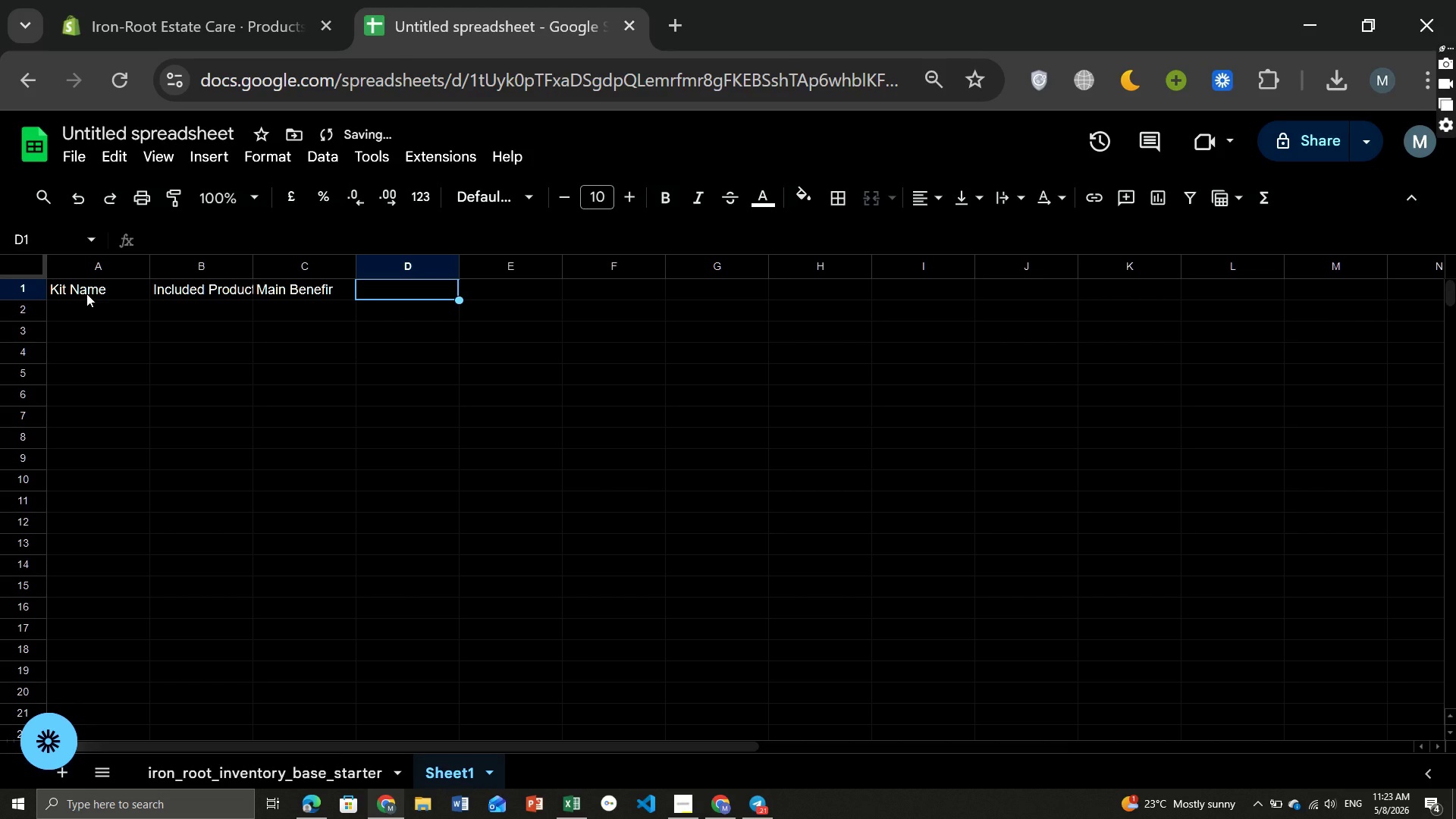 
key(Backspace)
 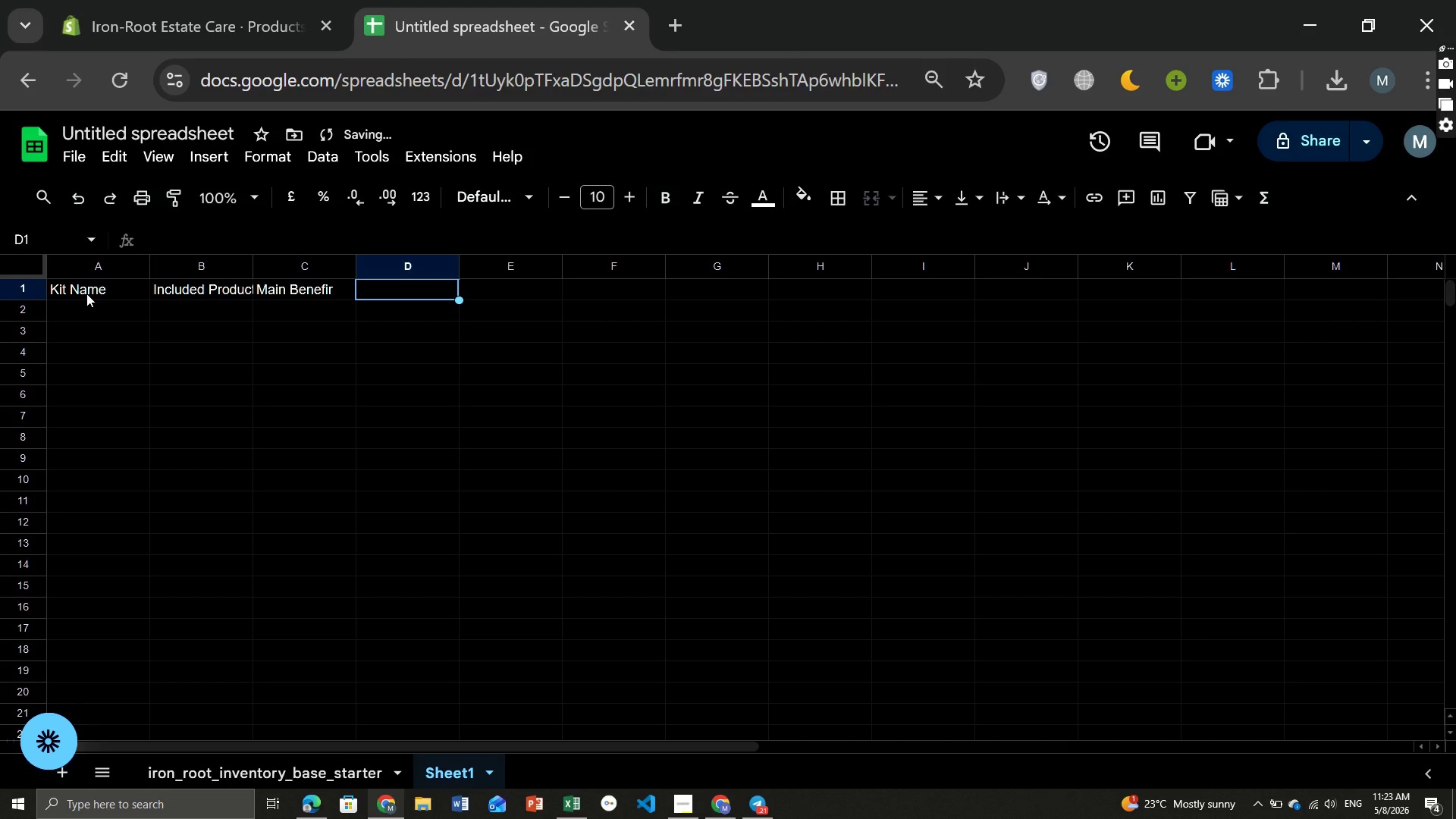 
key(ArrowLeft)
 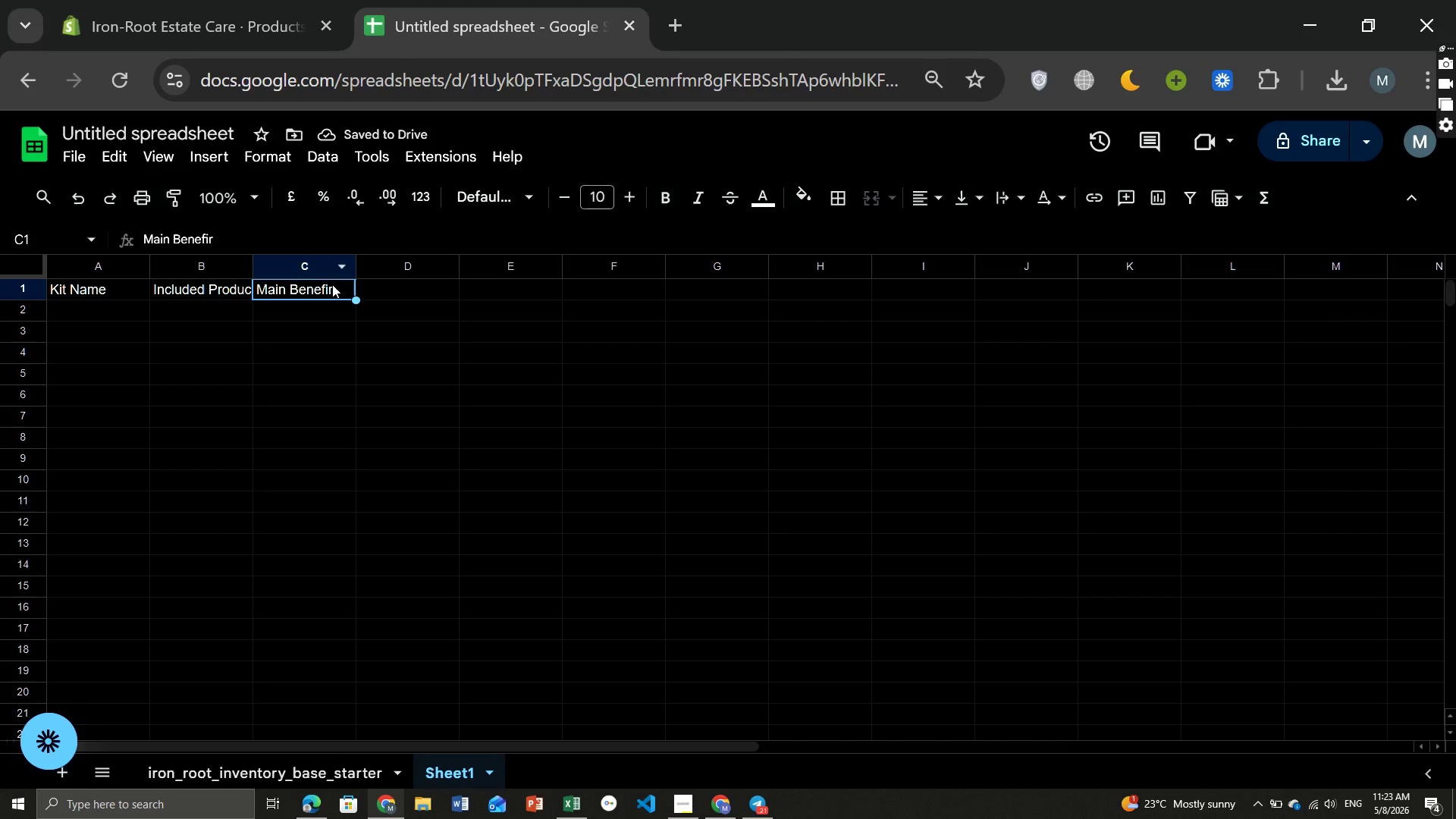 
double_click([333, 285])
 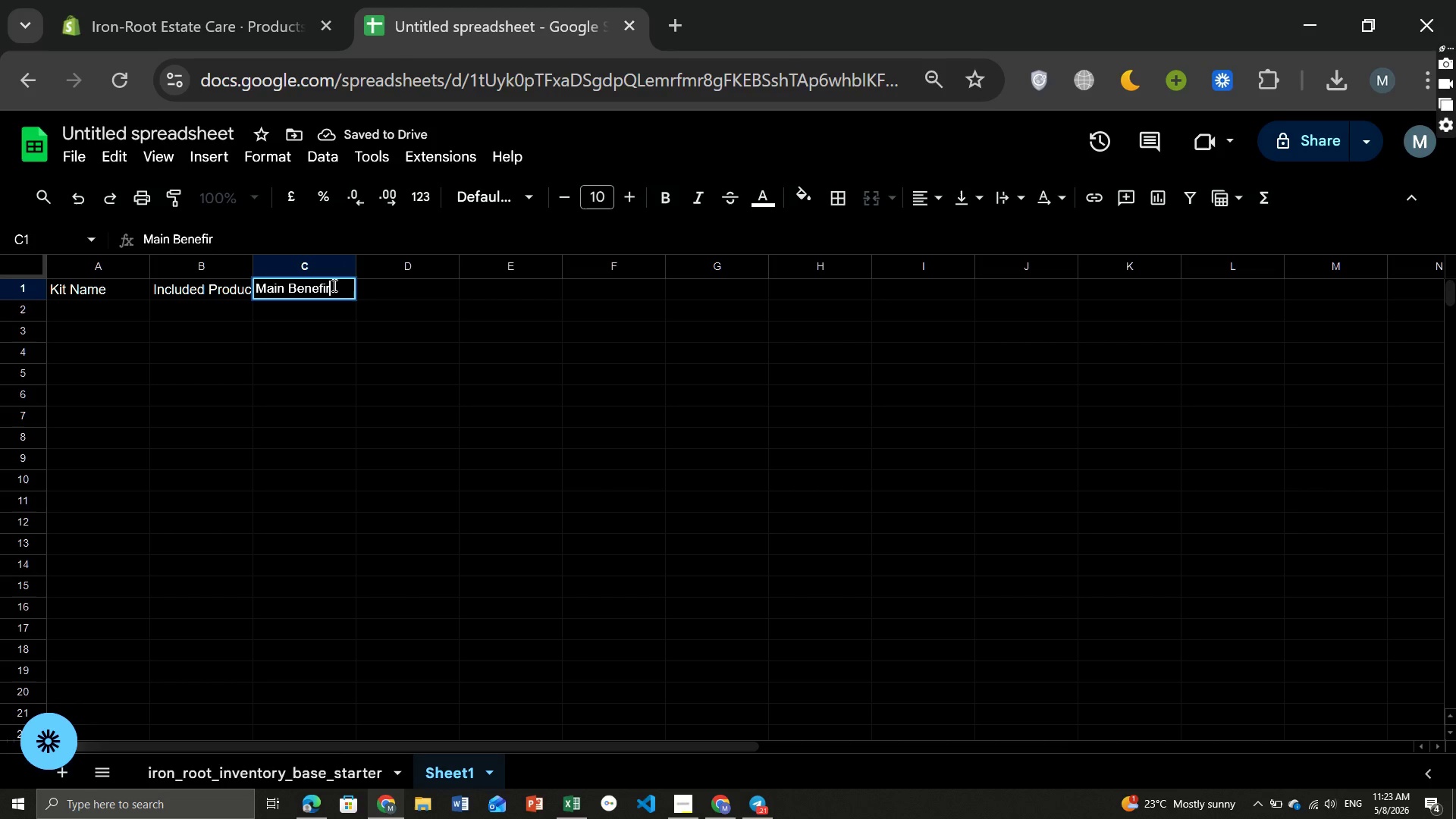 
key(Backspace)
 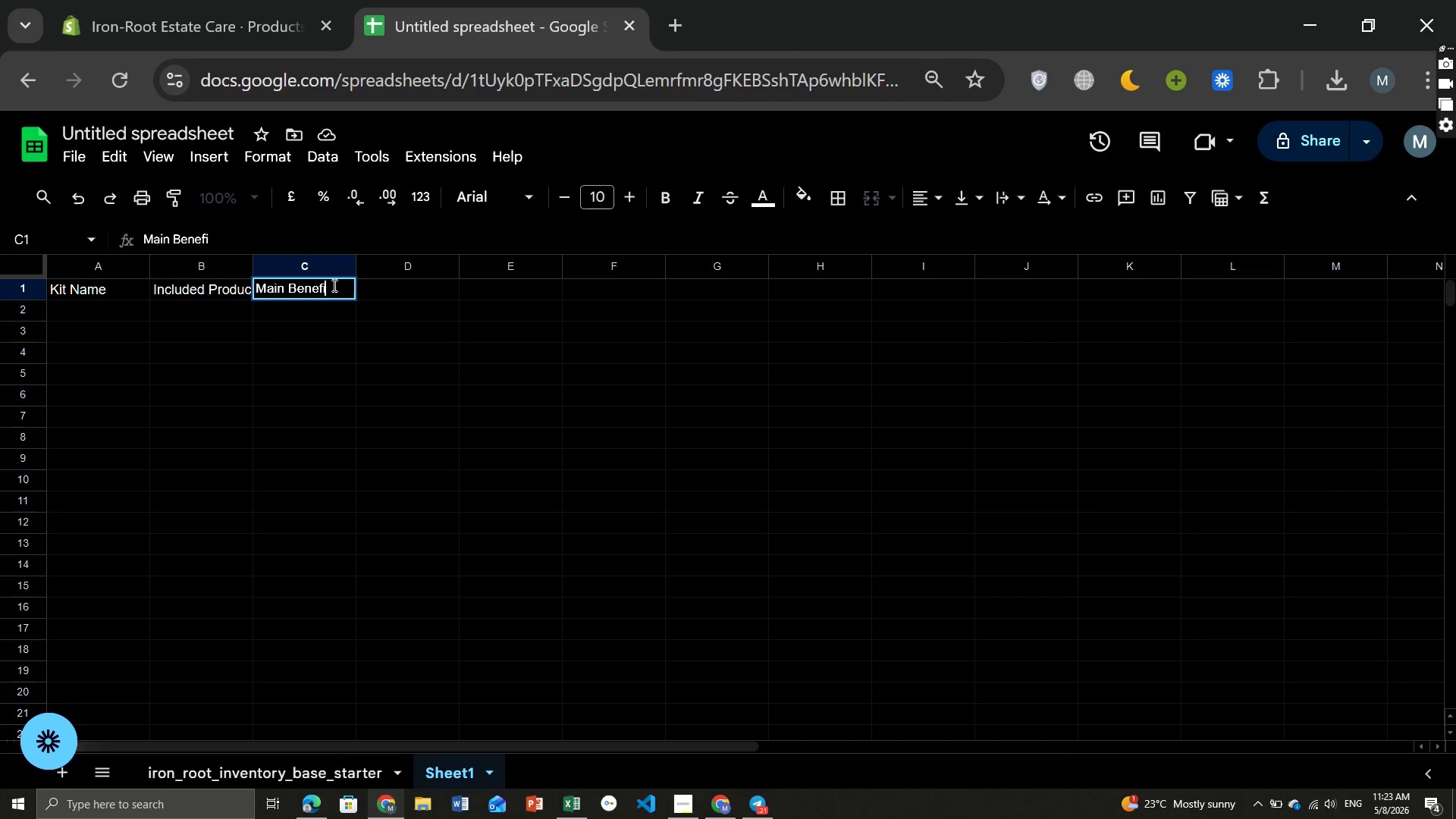 
key(T)
 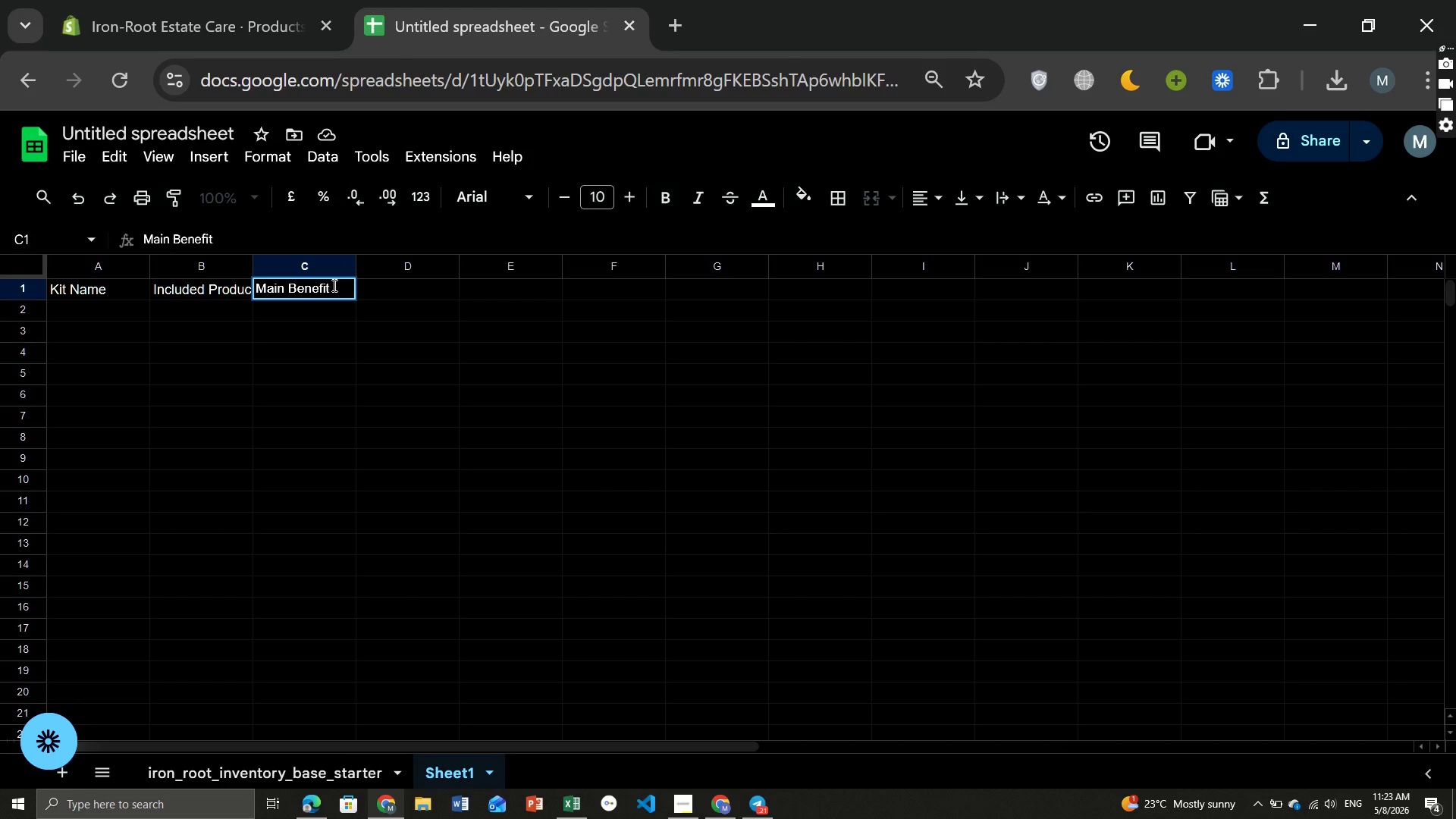 
key(ArrowRight)
 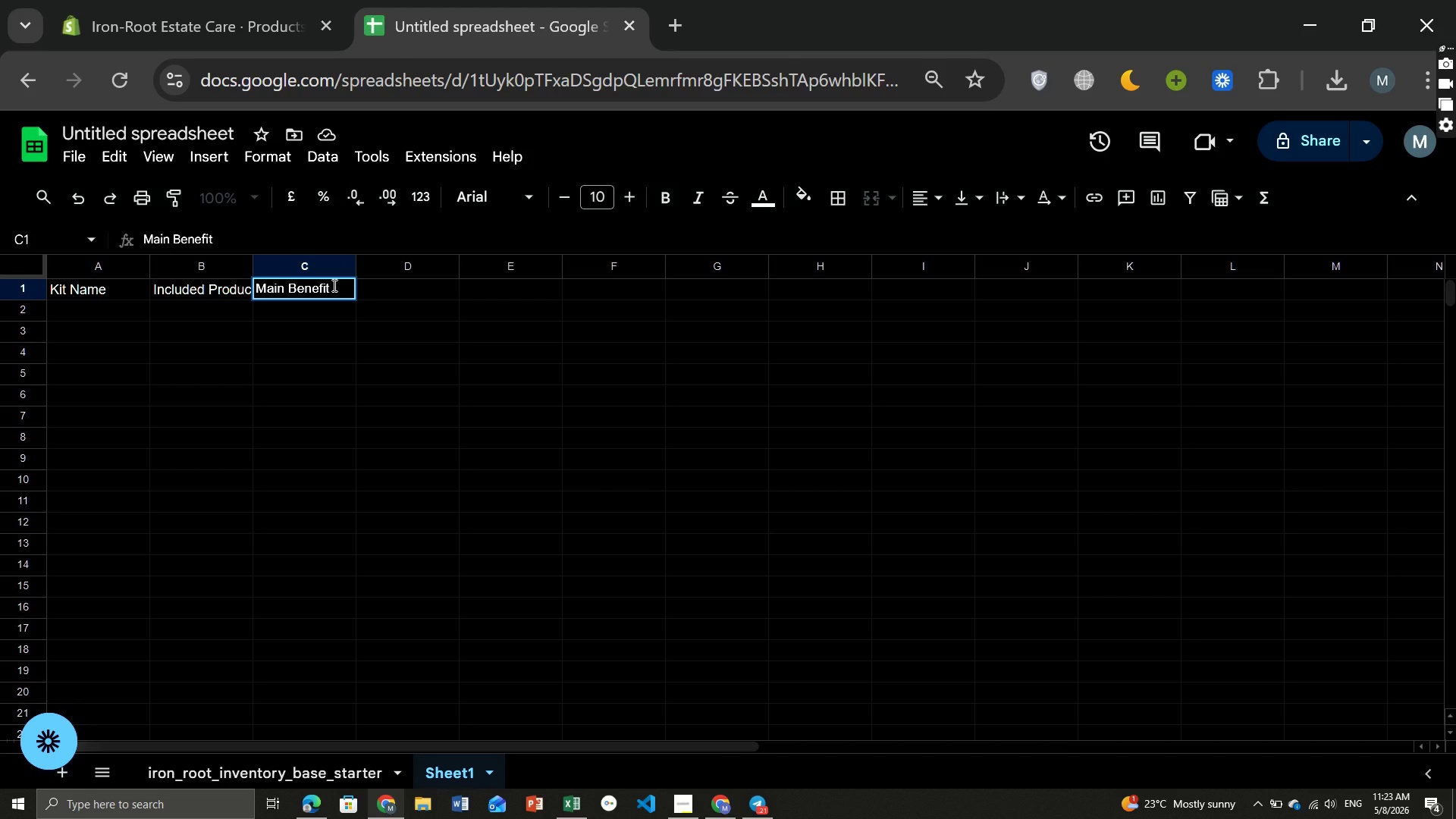 
key(Enter)
 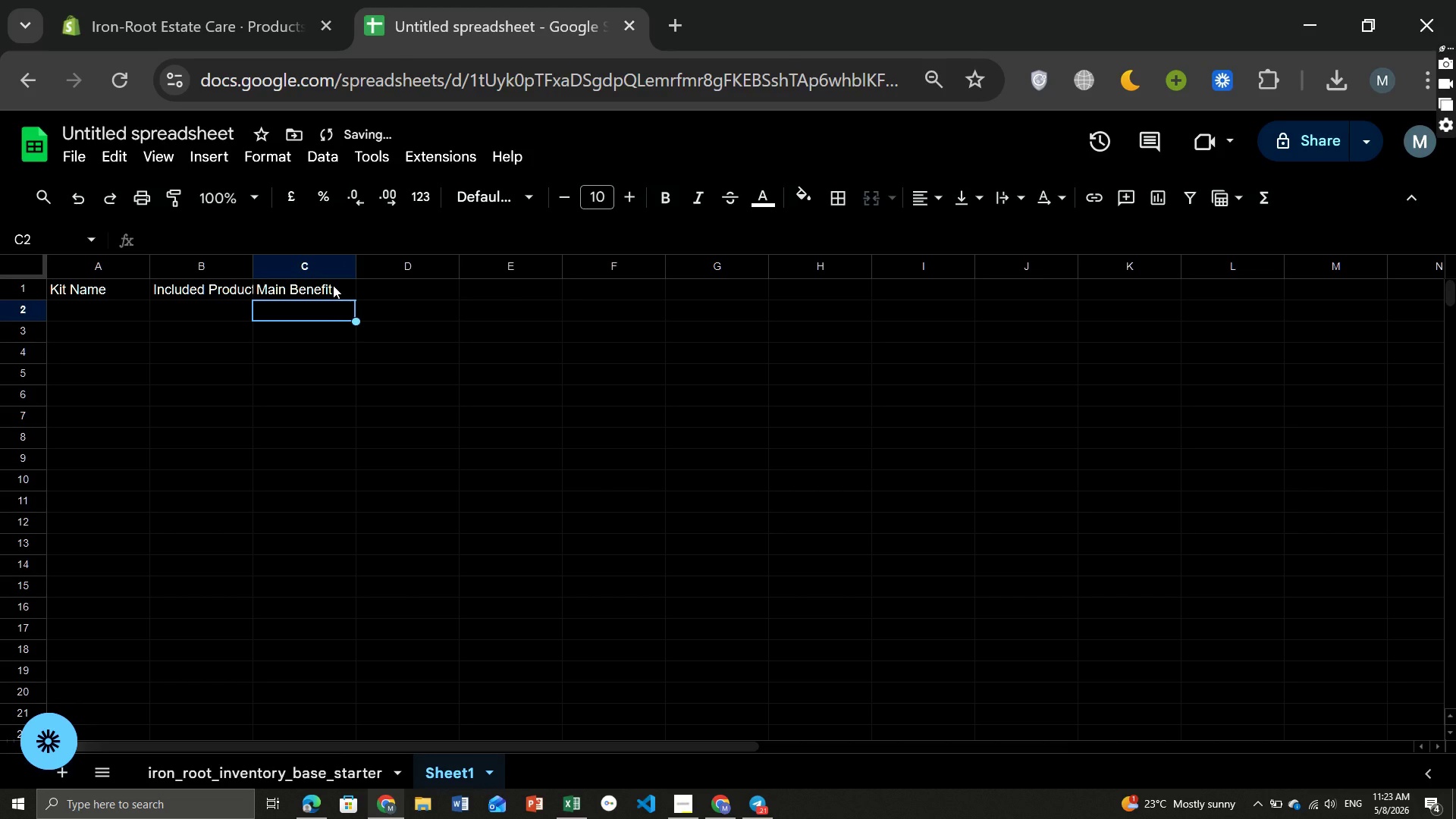 
key(ArrowRight)
 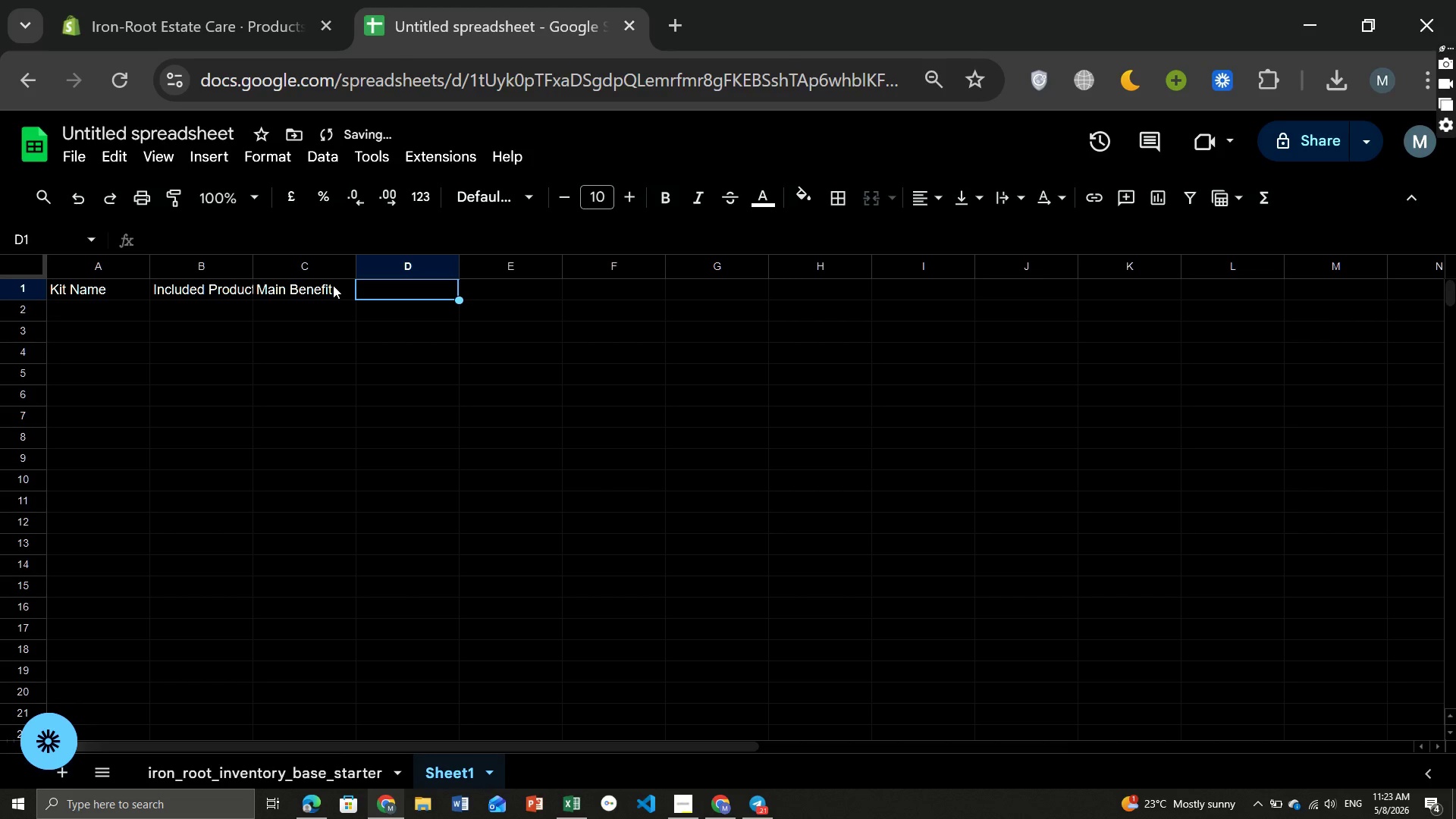 
key(ArrowUp)
 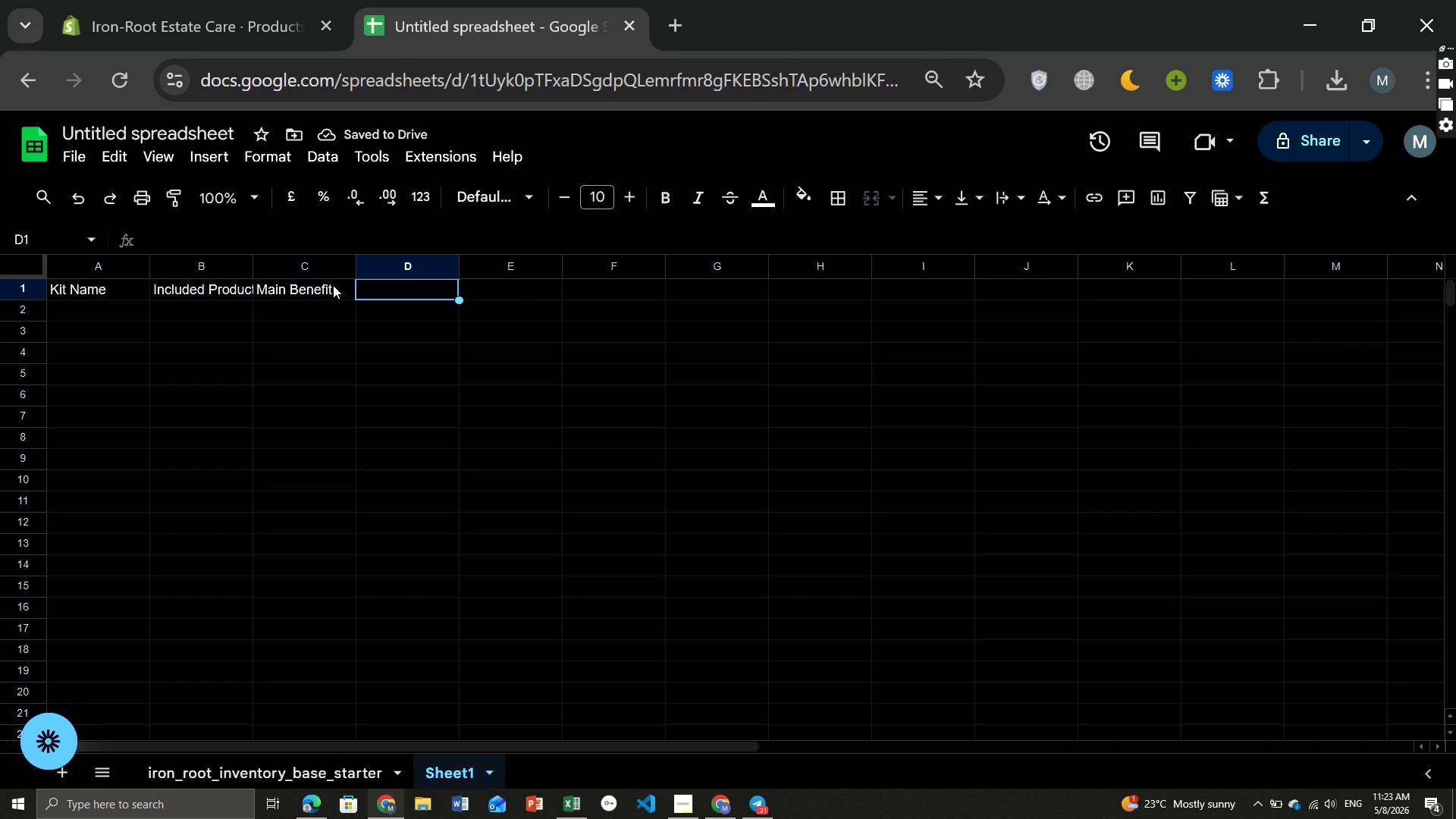 
type(Coverage)
 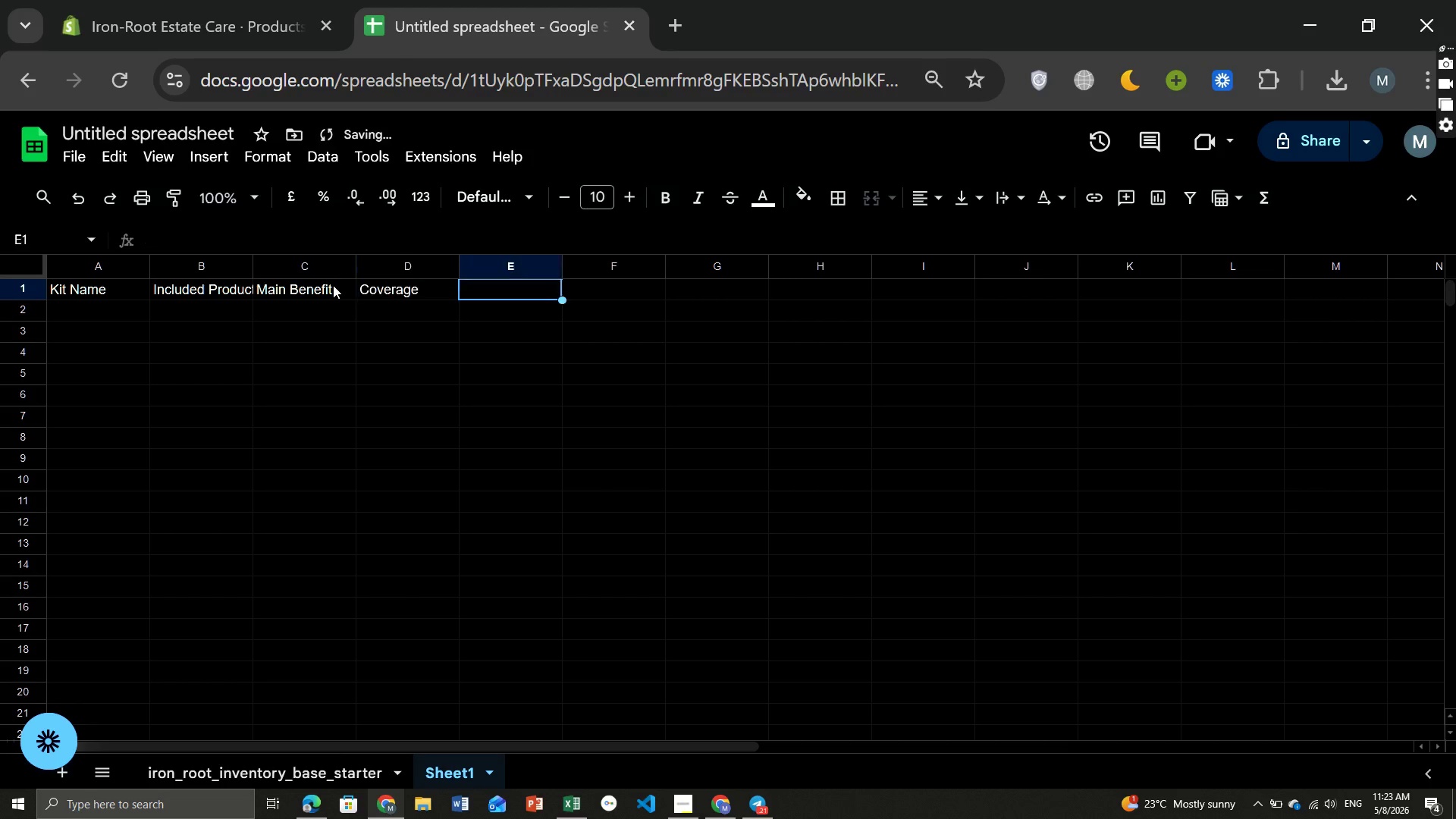 
key(ArrowRight)
 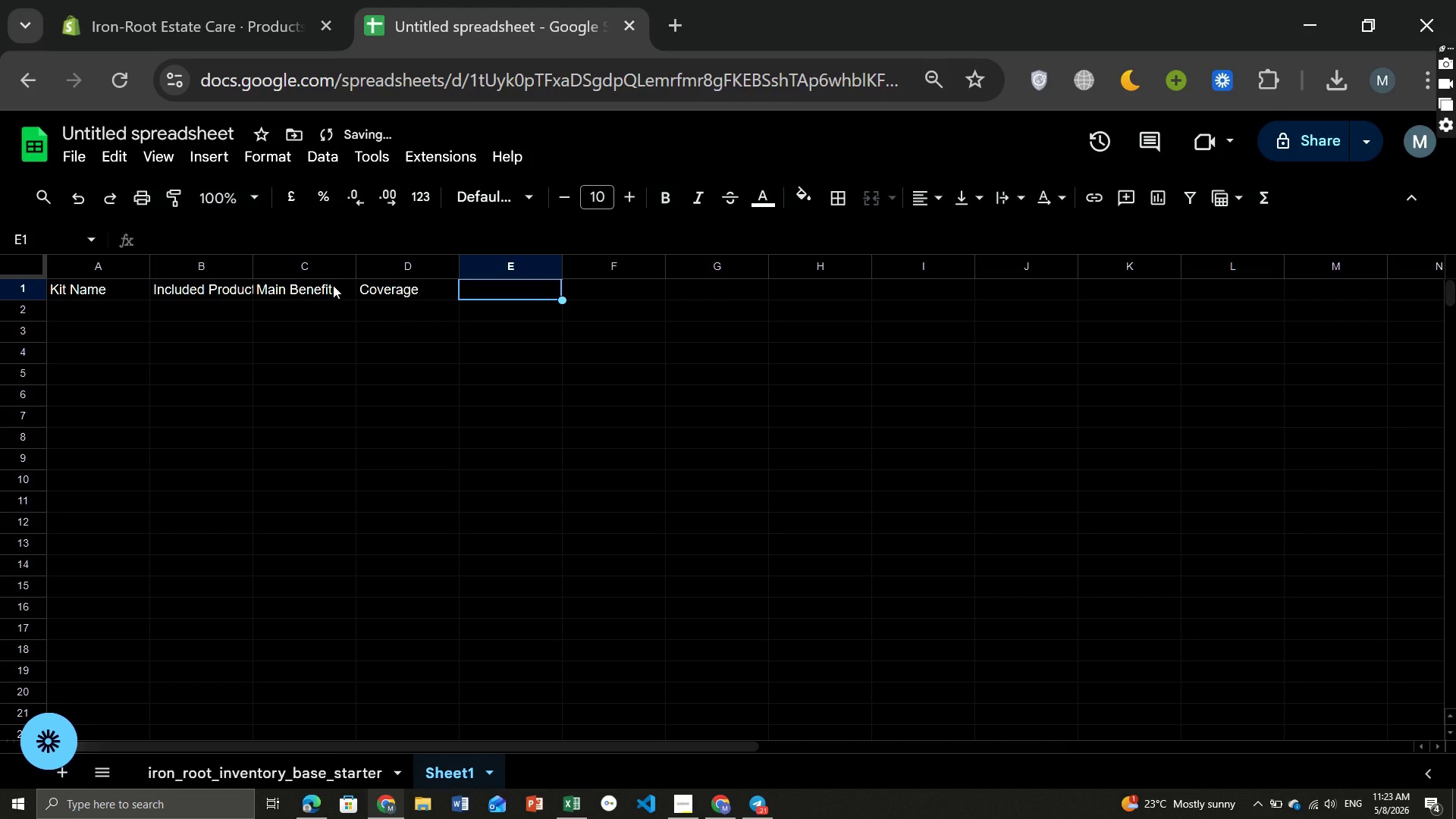 
type(Safety Rating)
 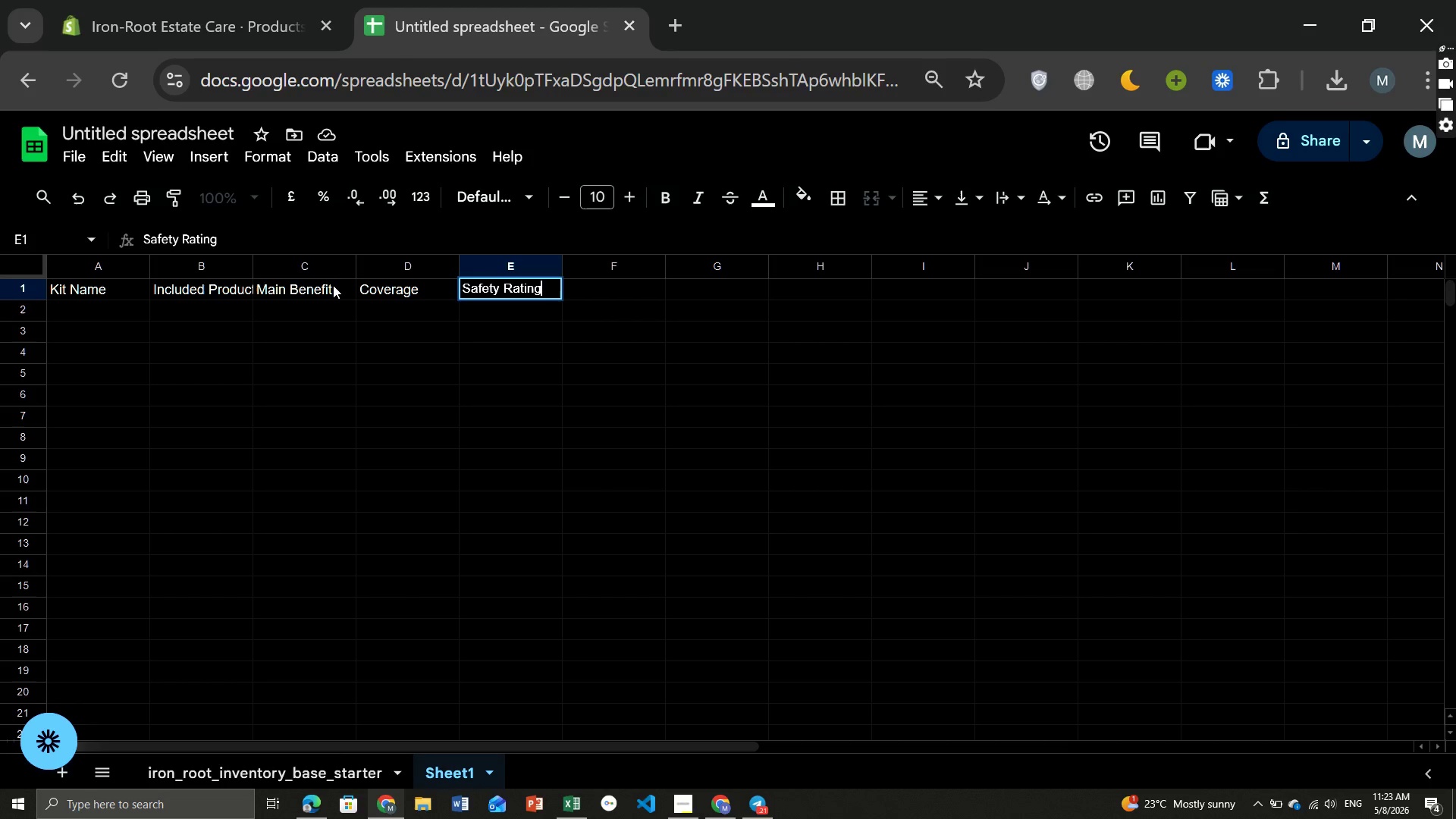 
key(ArrowDown)
 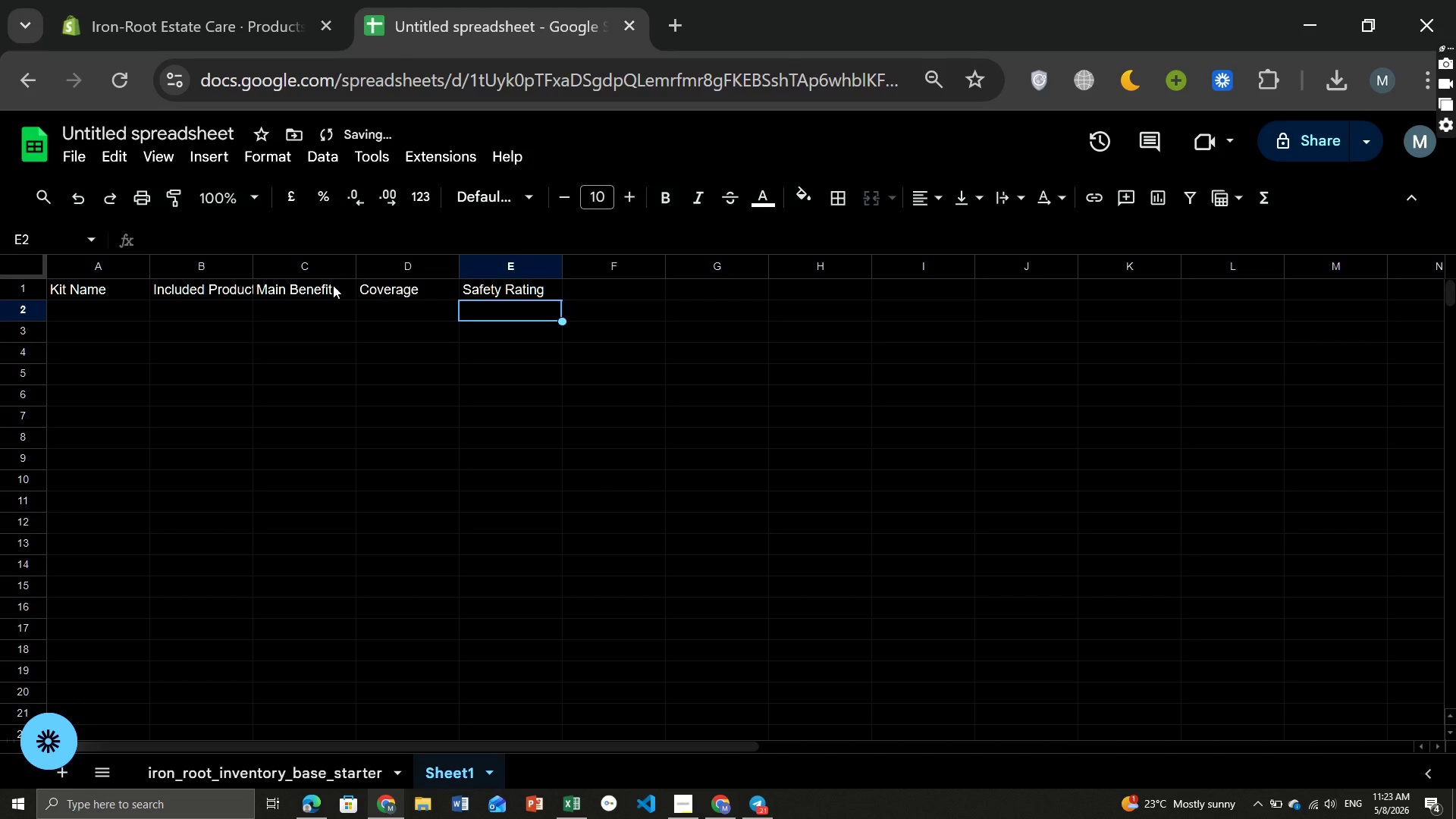 
hold_key(key=ArrowLeft, duration=0.73)
 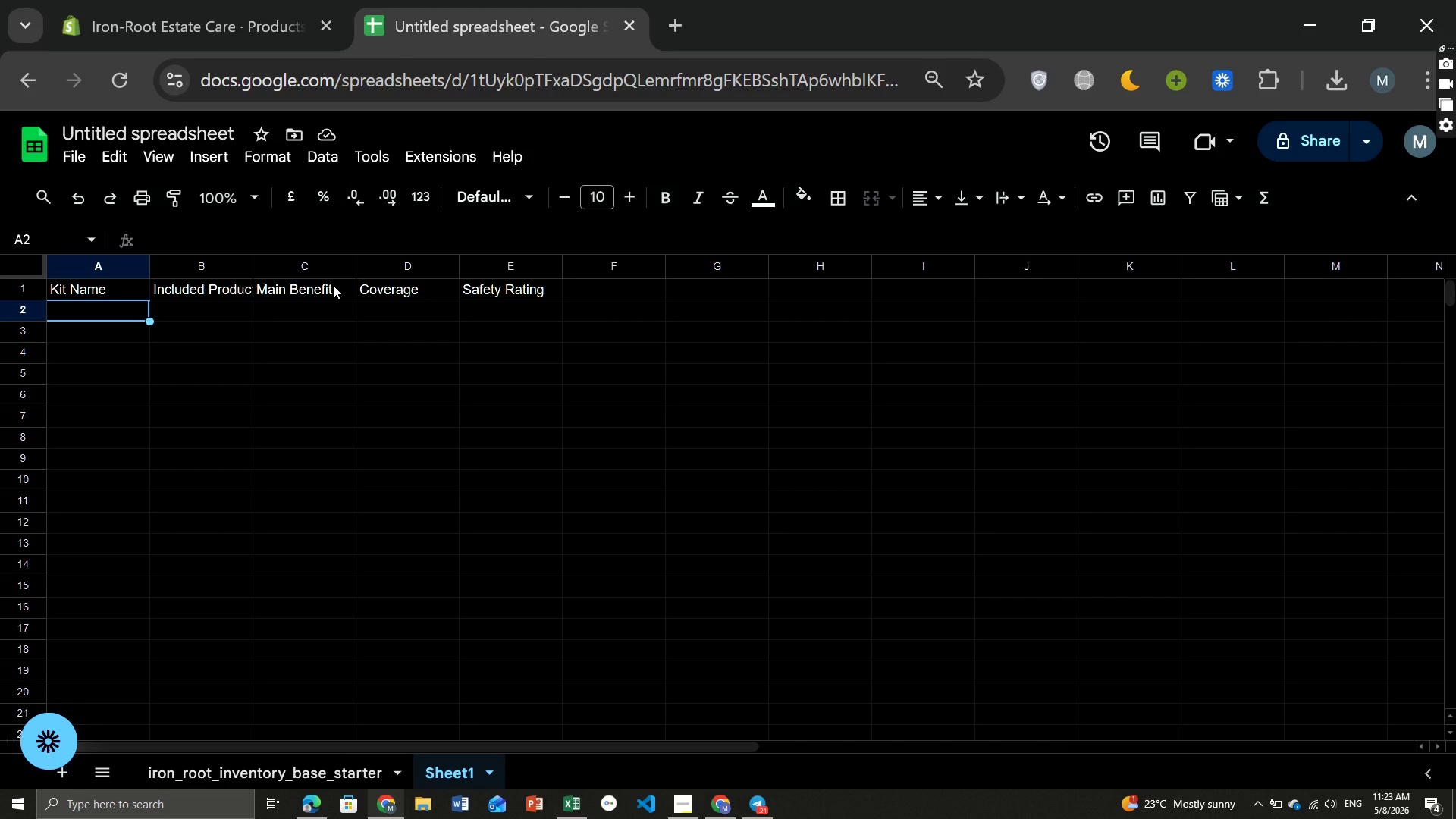 
wait(30.08)
 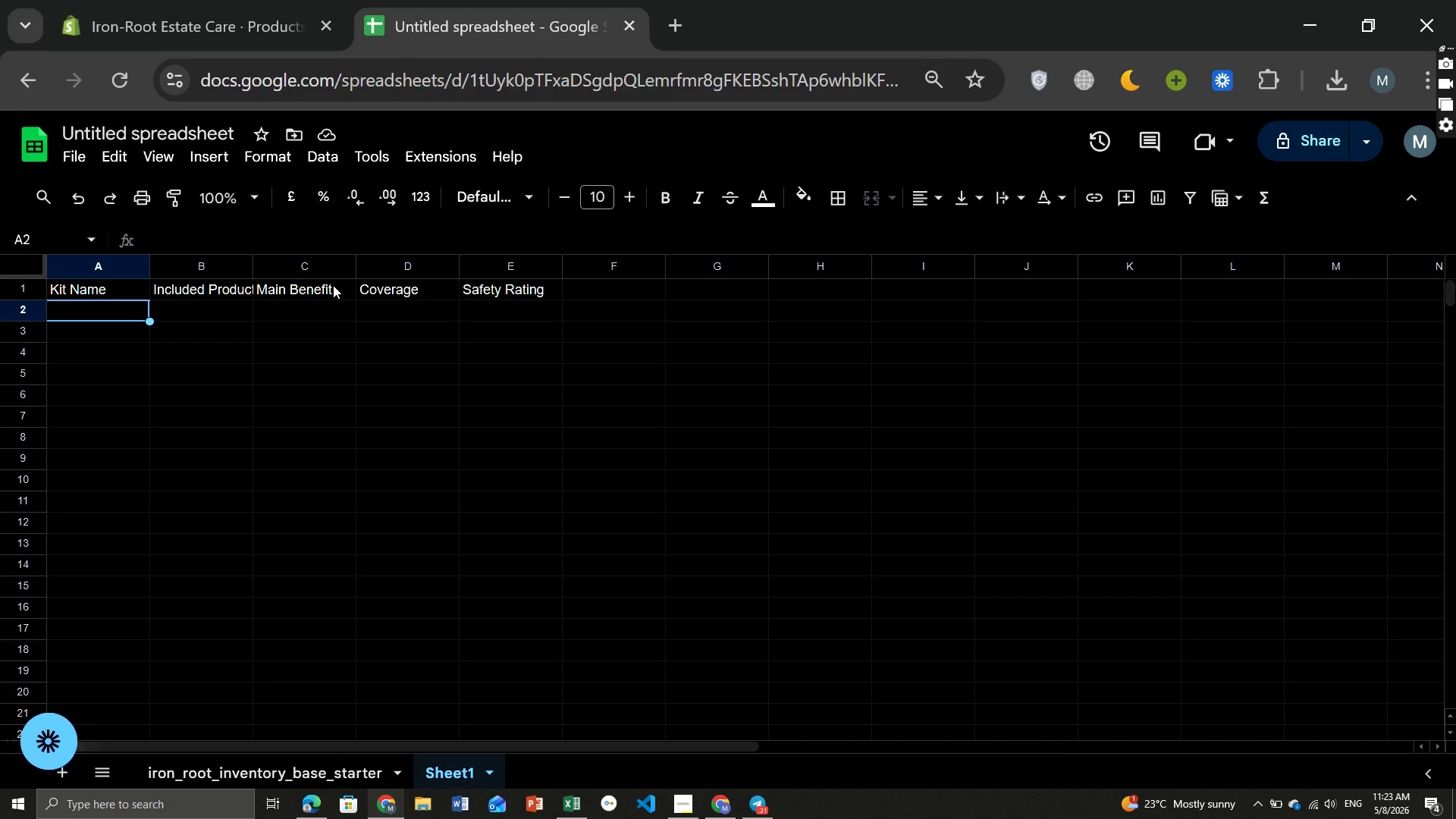 
type(Spring Revival Kit)
 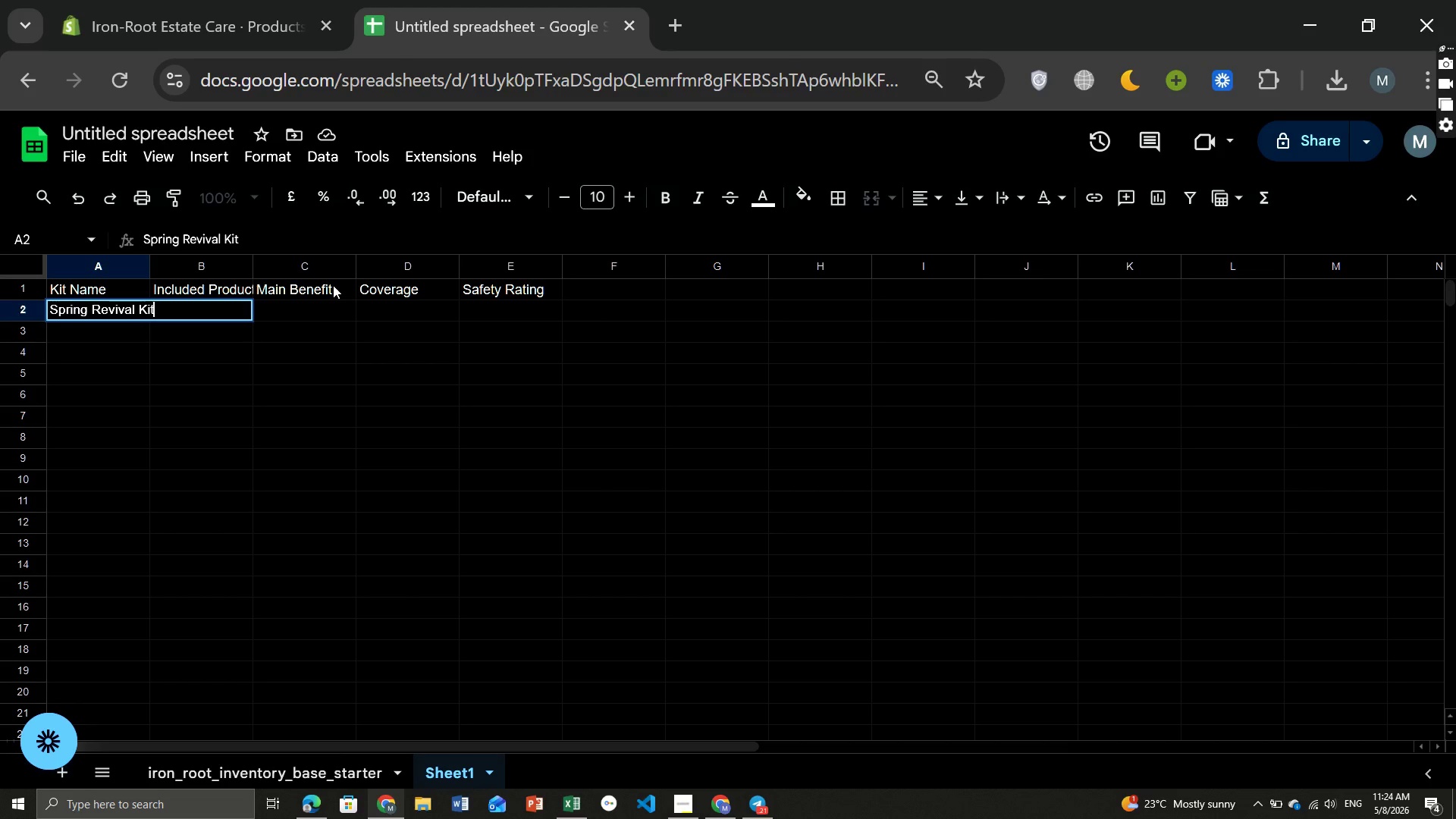 
key(ArrowRight)
 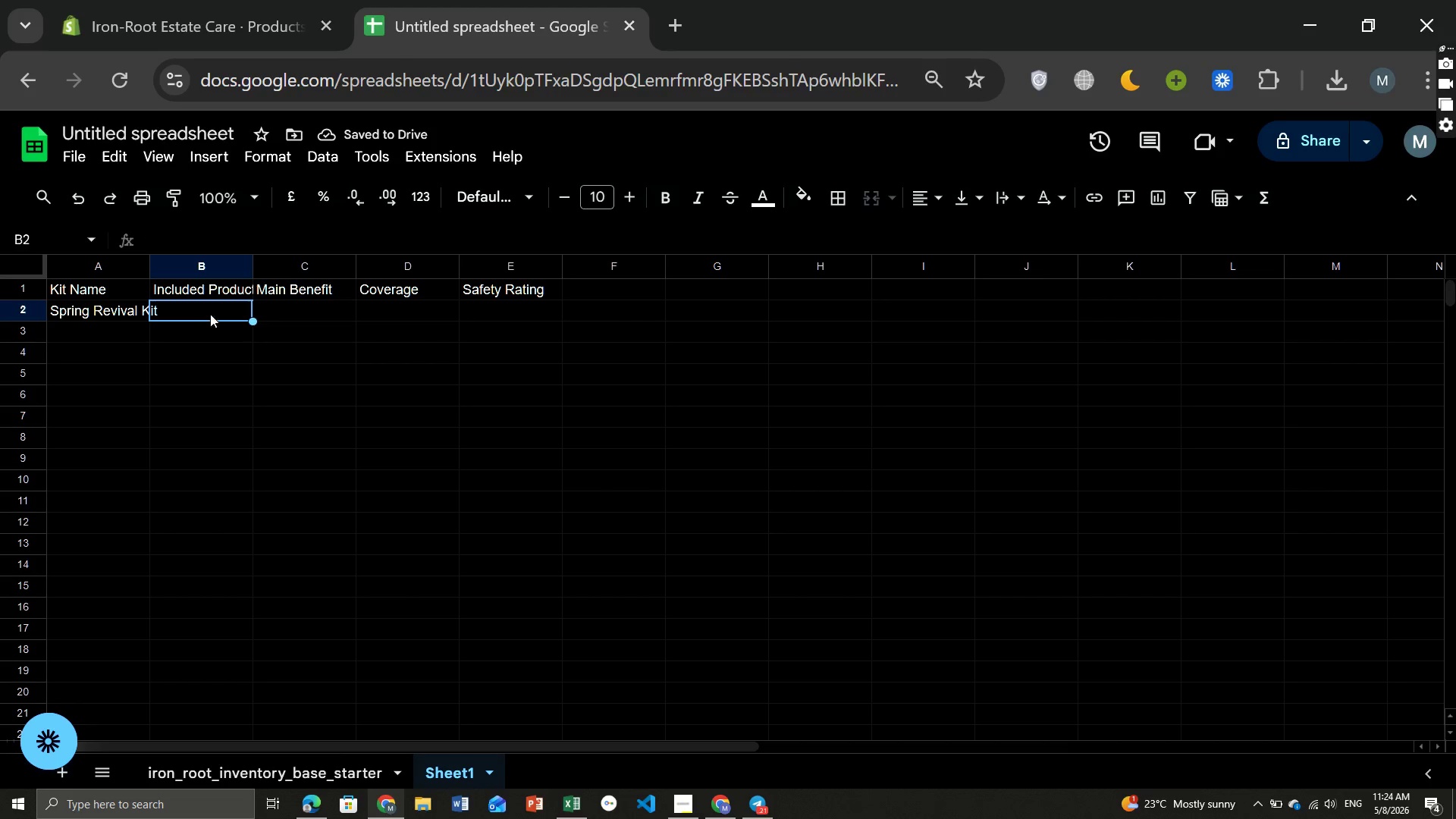 
left_click([170, 4])
 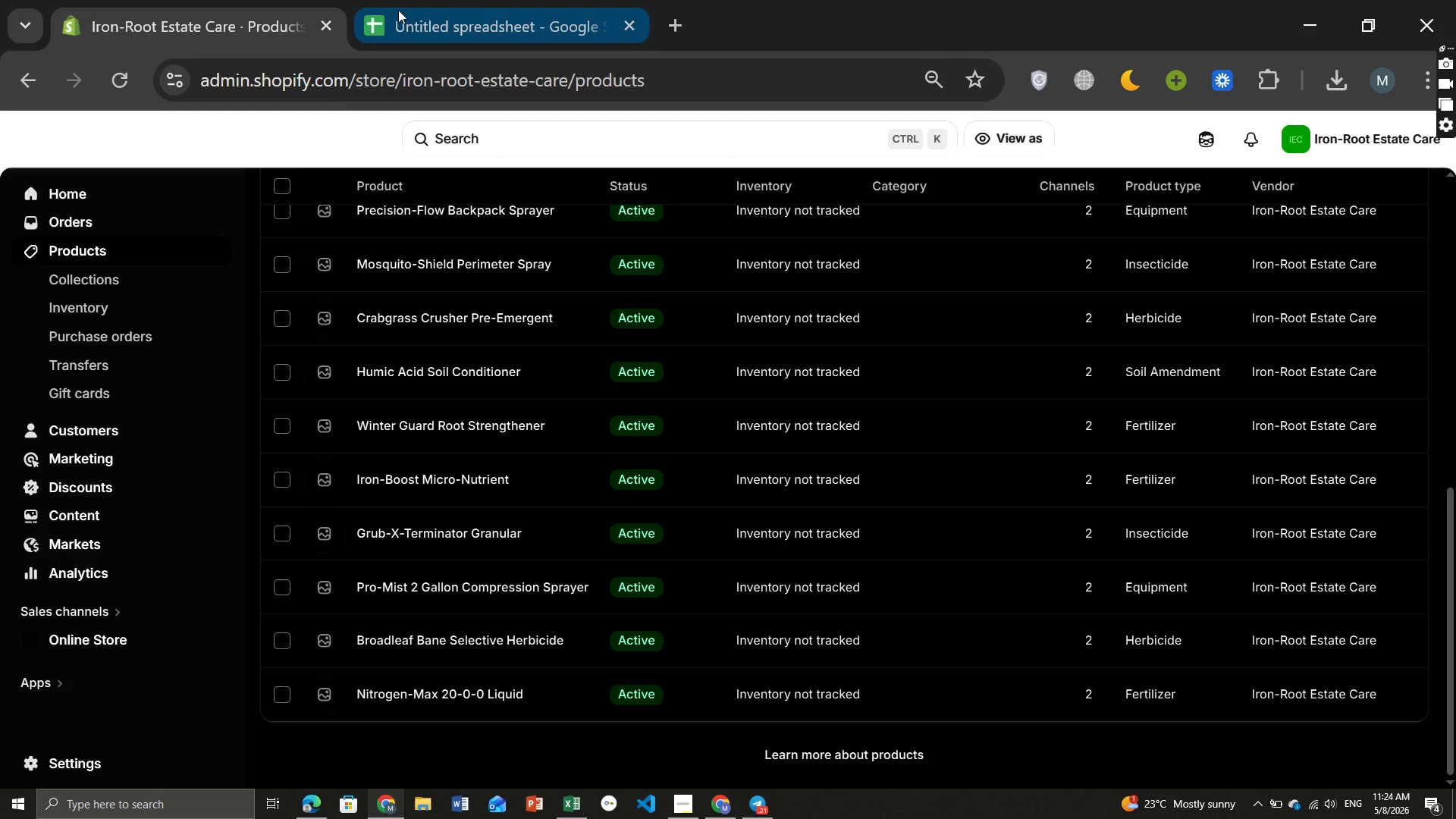 
left_click([406, 14])
 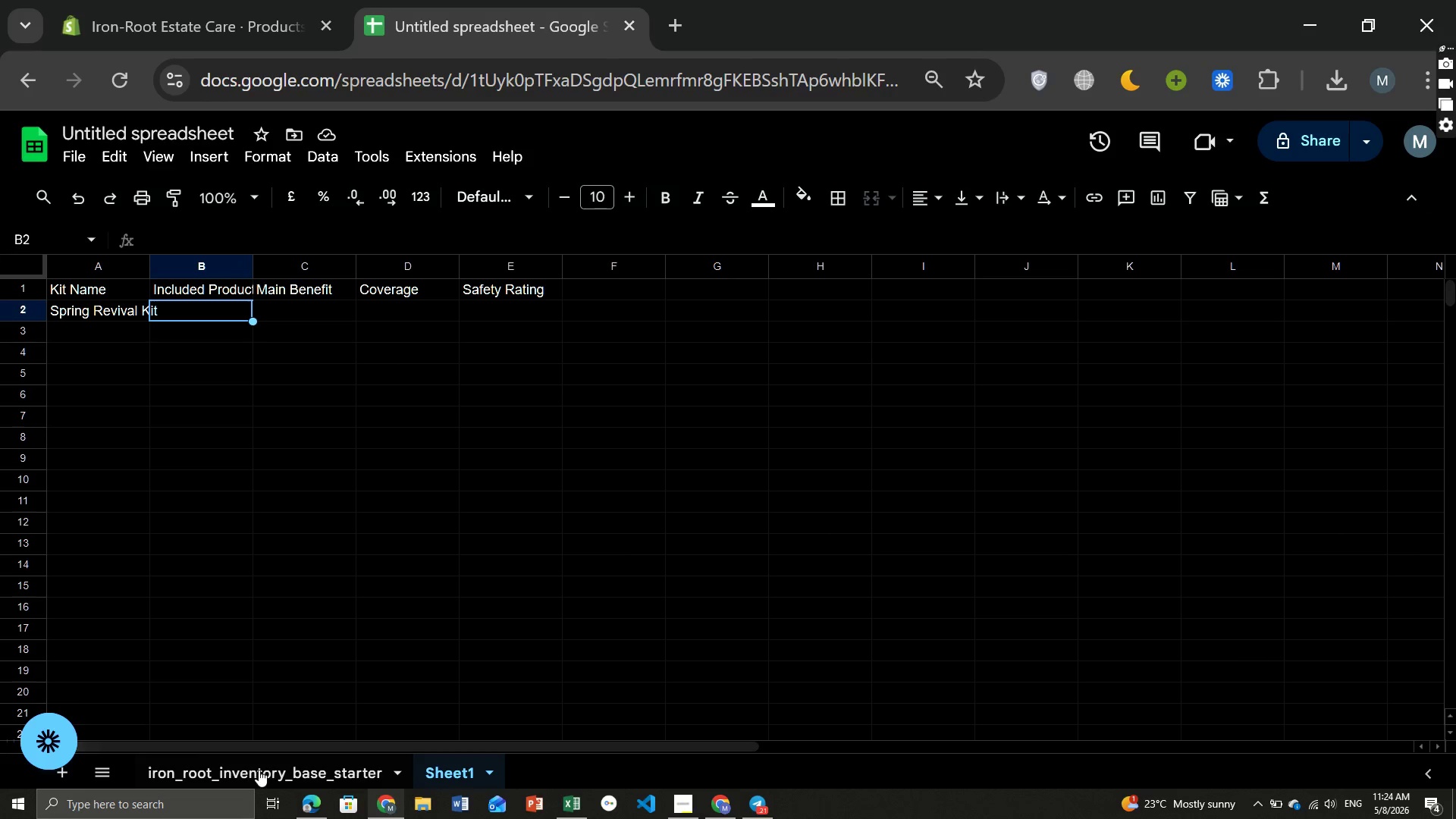 
left_click([262, 770])
 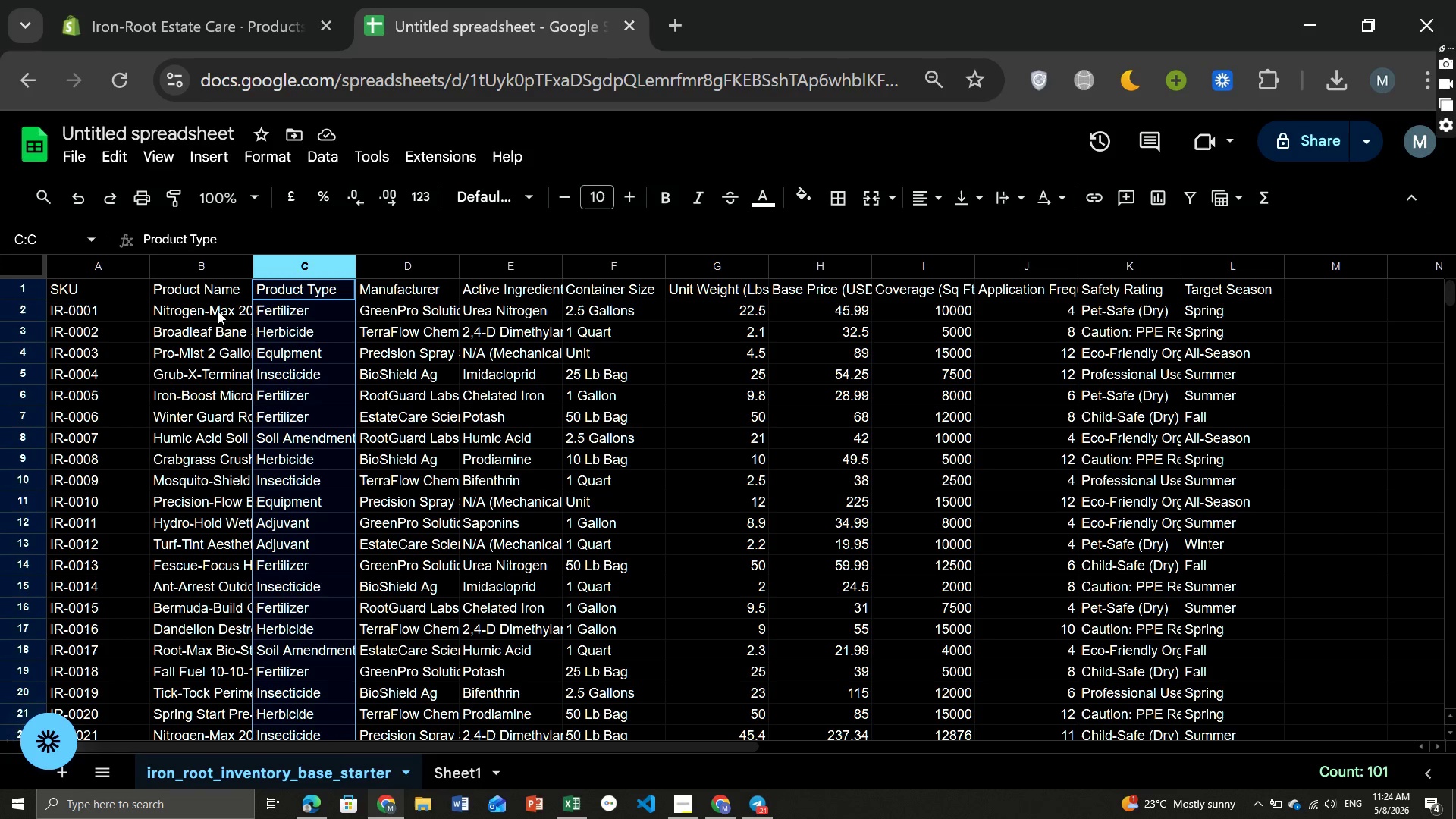 
left_click([209, 311])
 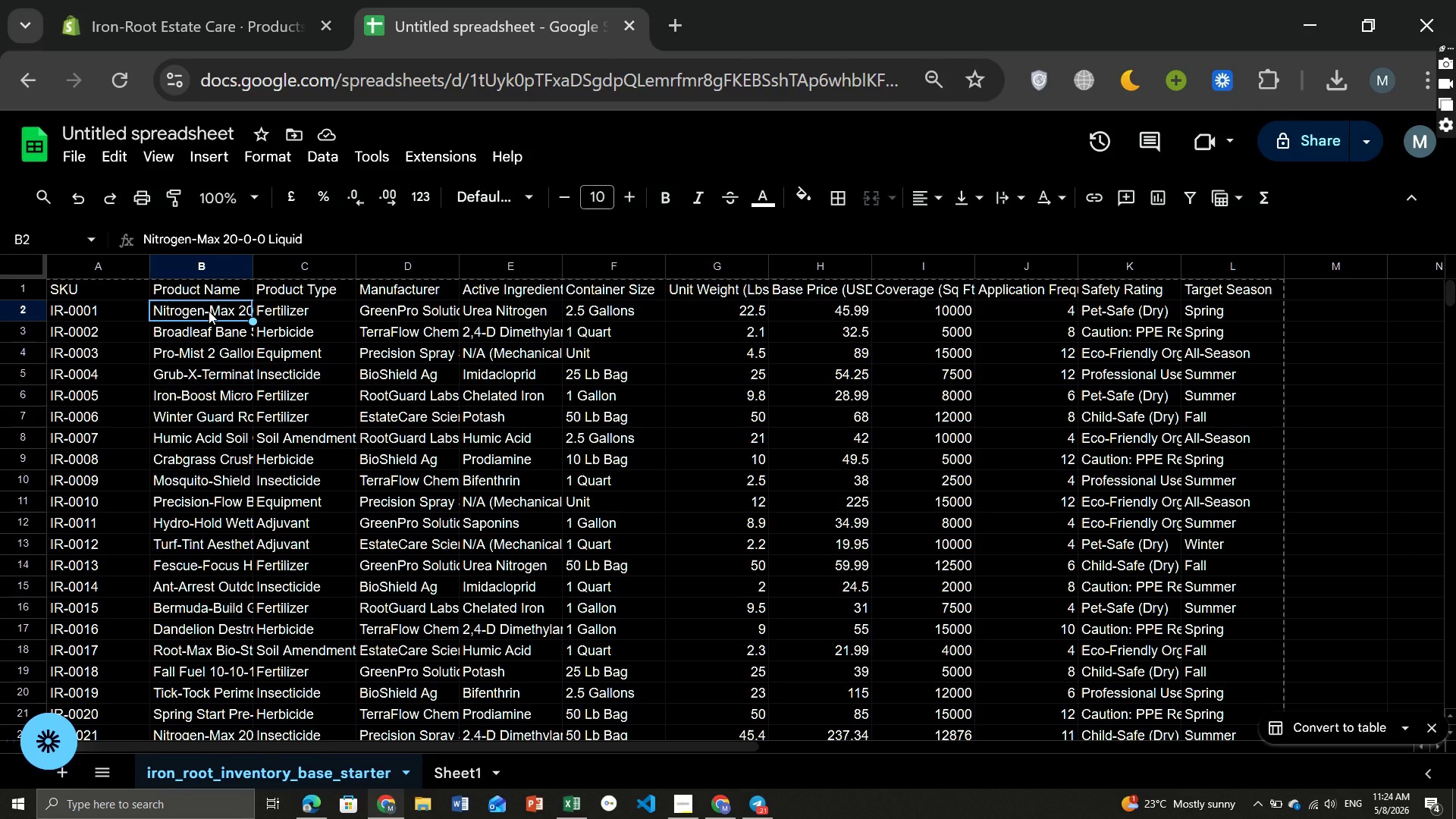 
key(Control+ControlLeft)
 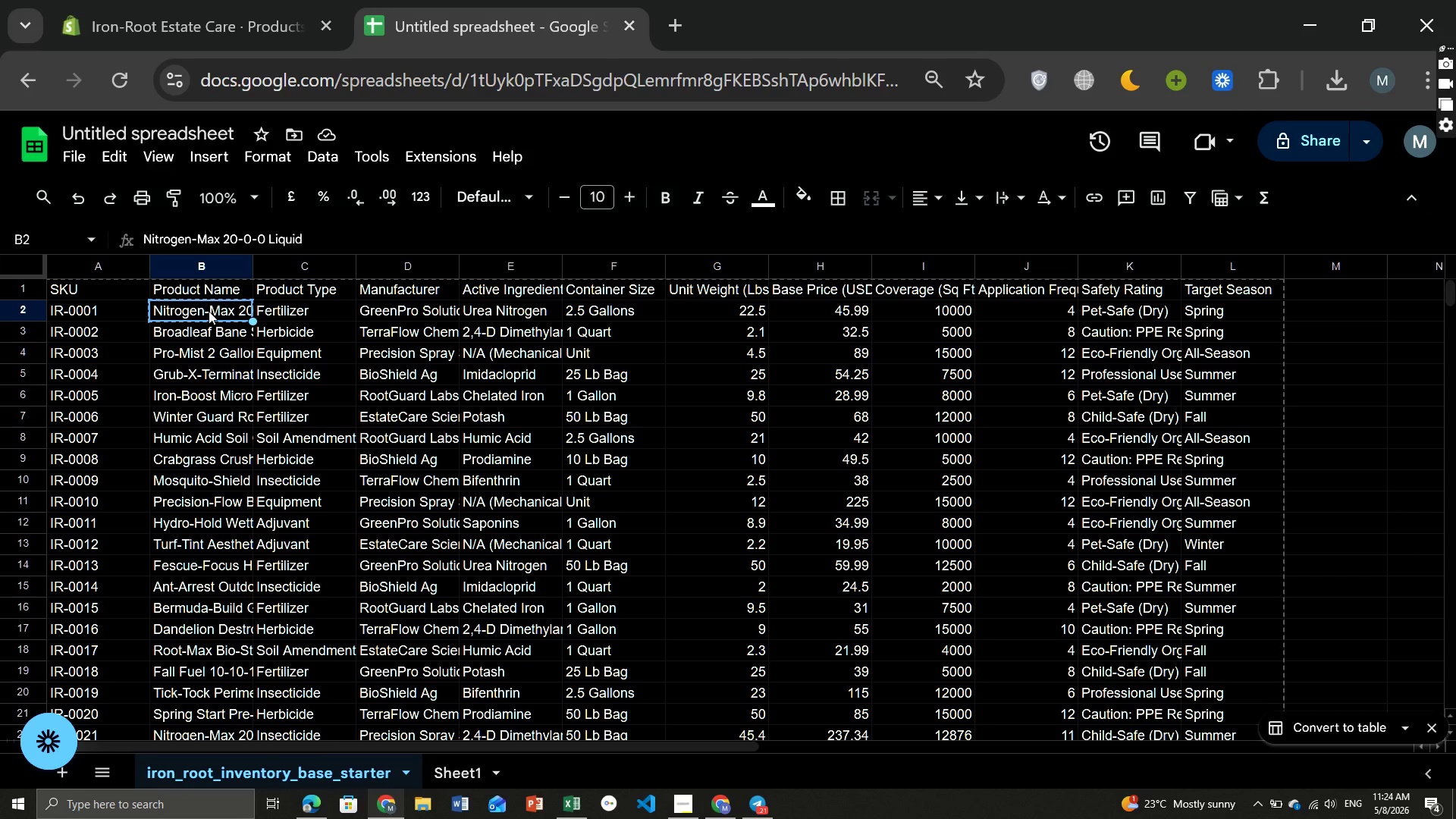 
key(Control+C)
 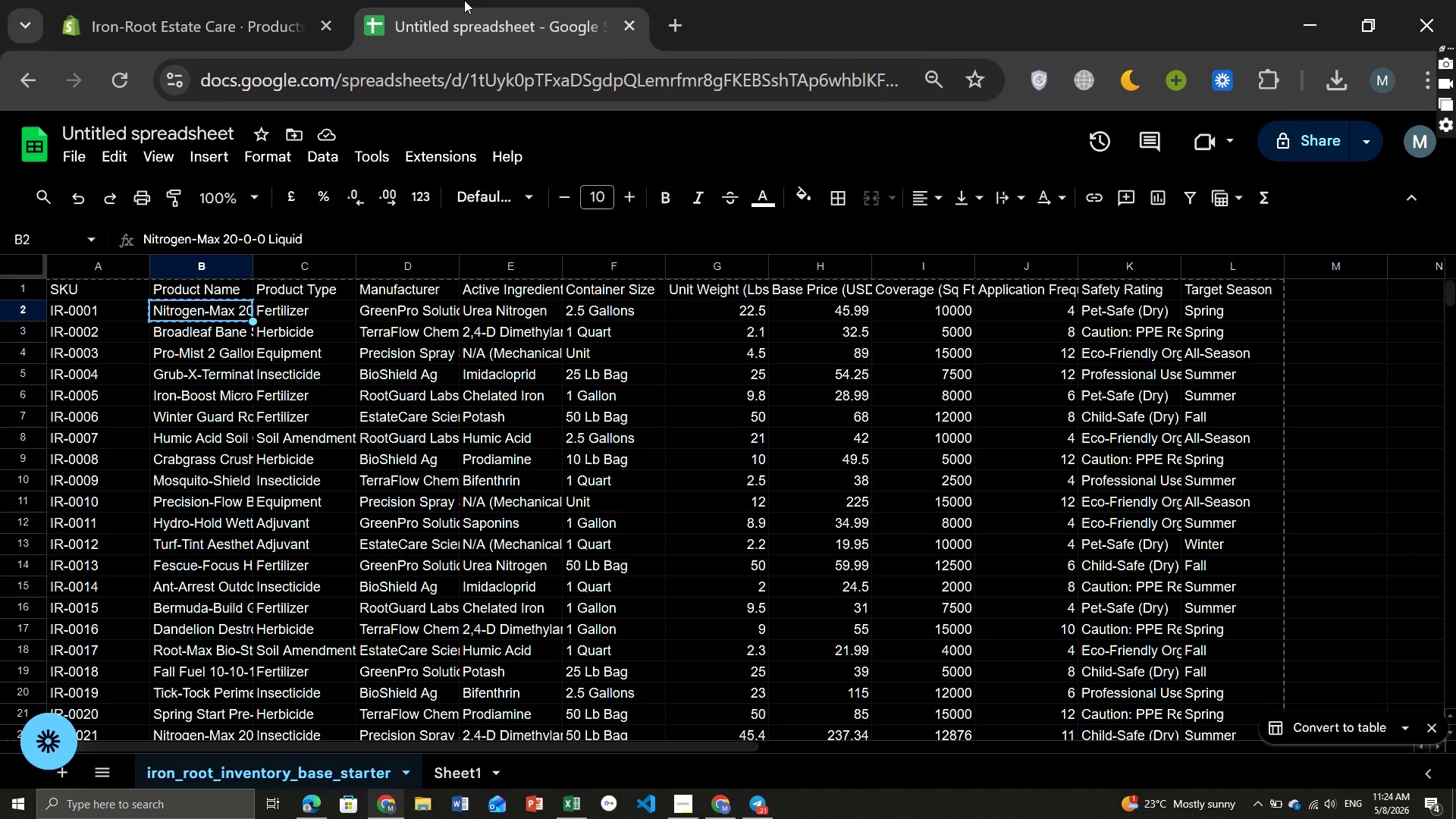 
left_click([475, 4])
 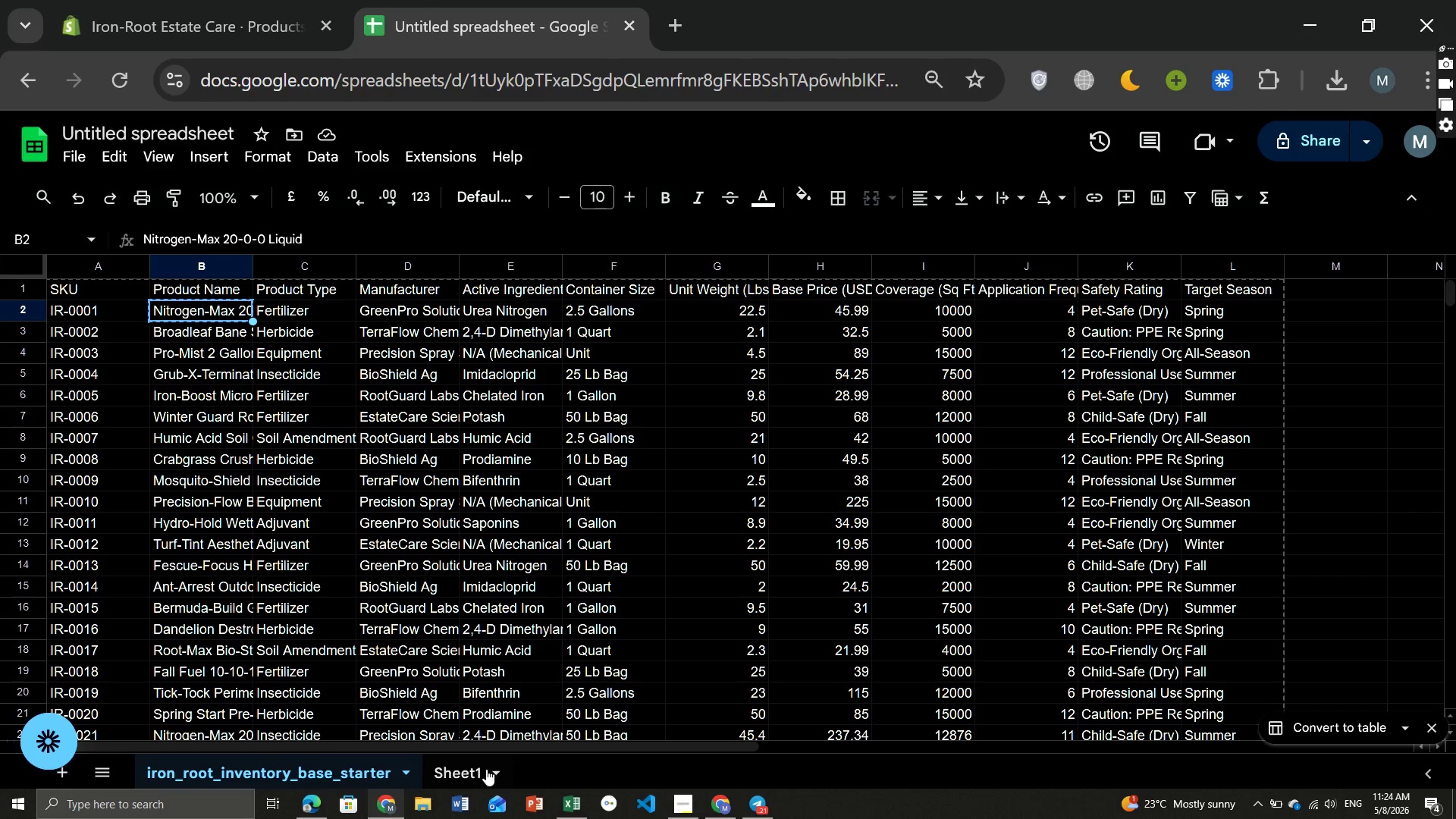 
left_click([476, 769])
 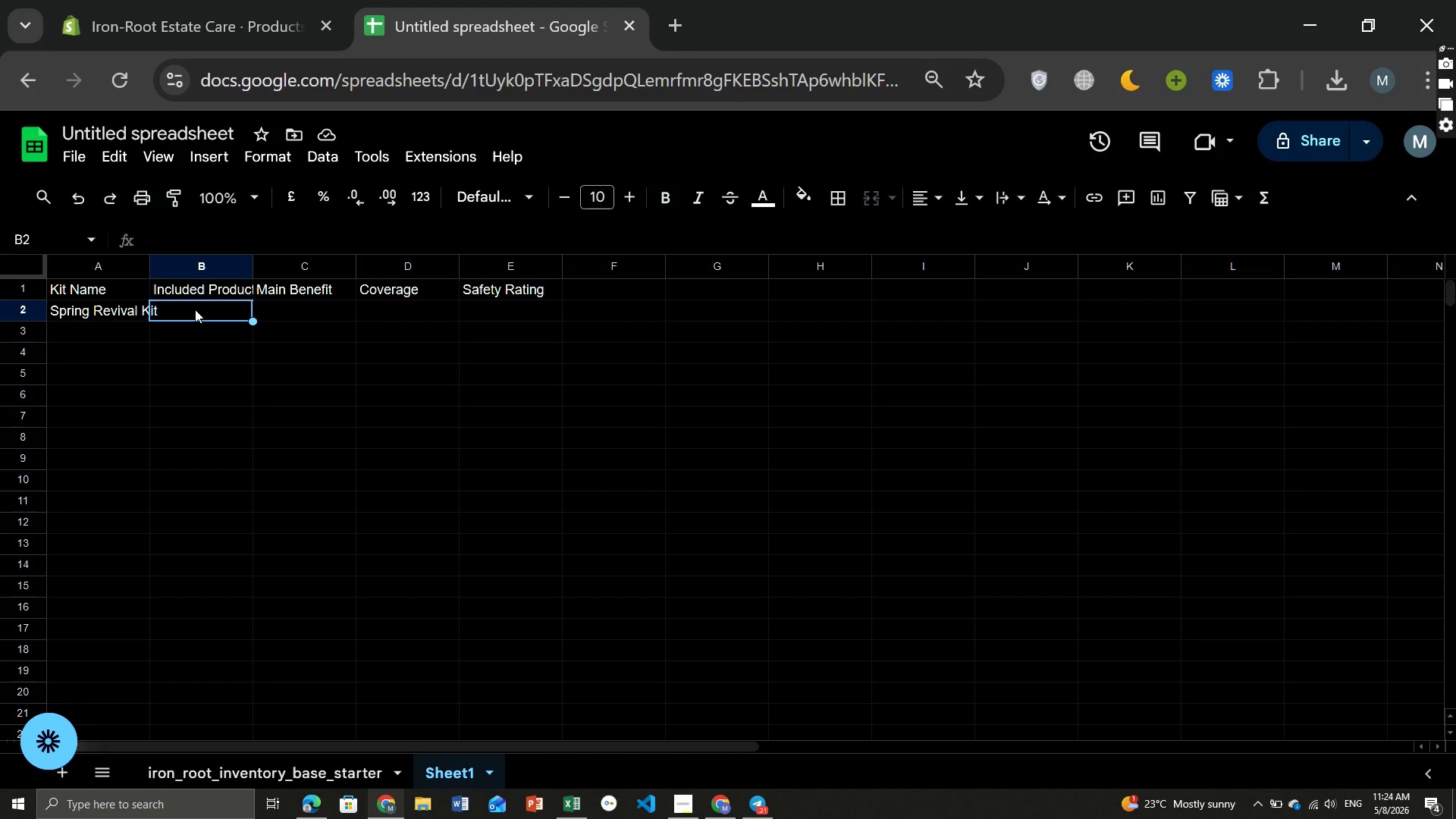 
left_click([193, 305])
 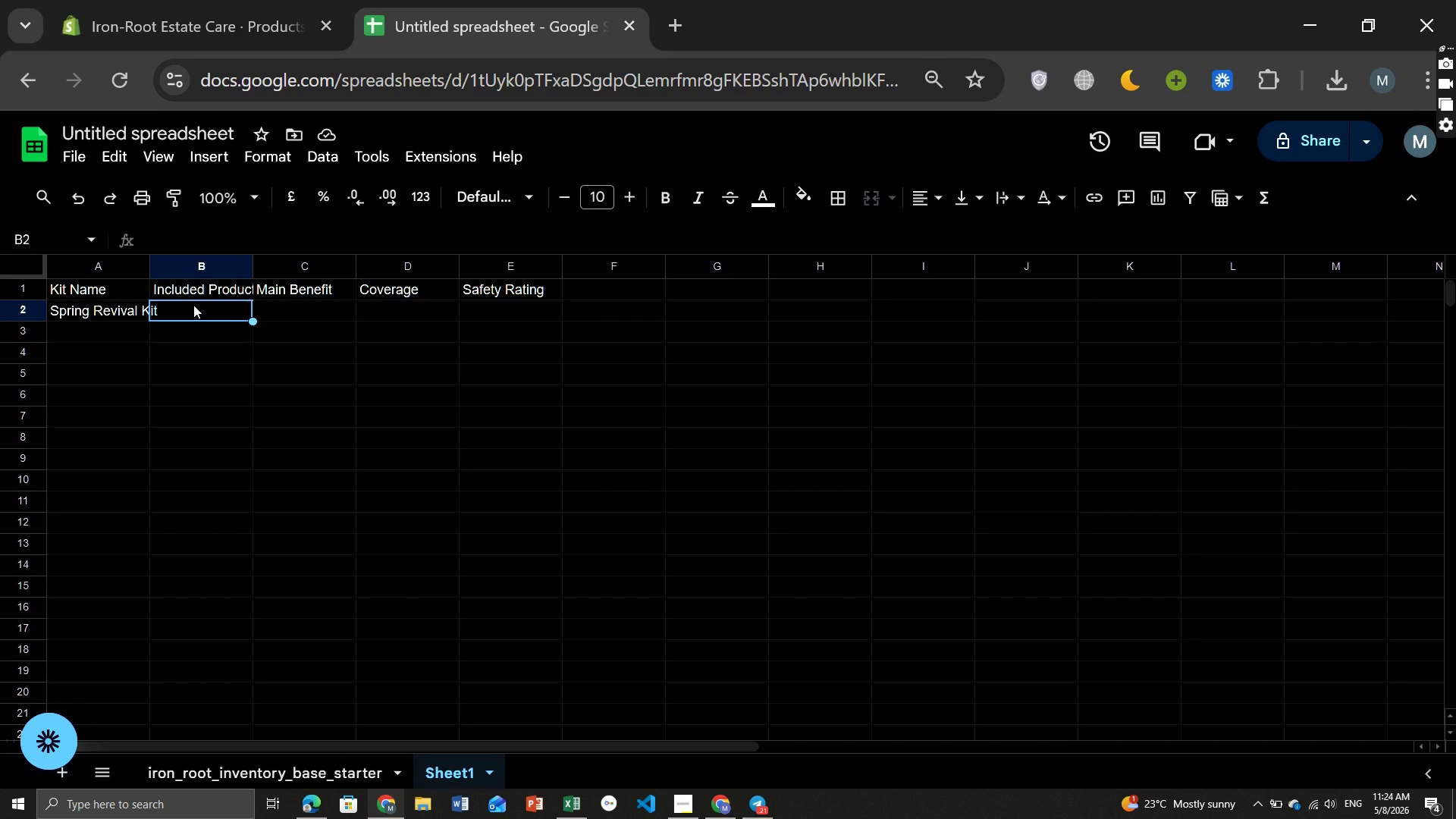 
key(Control+V)
 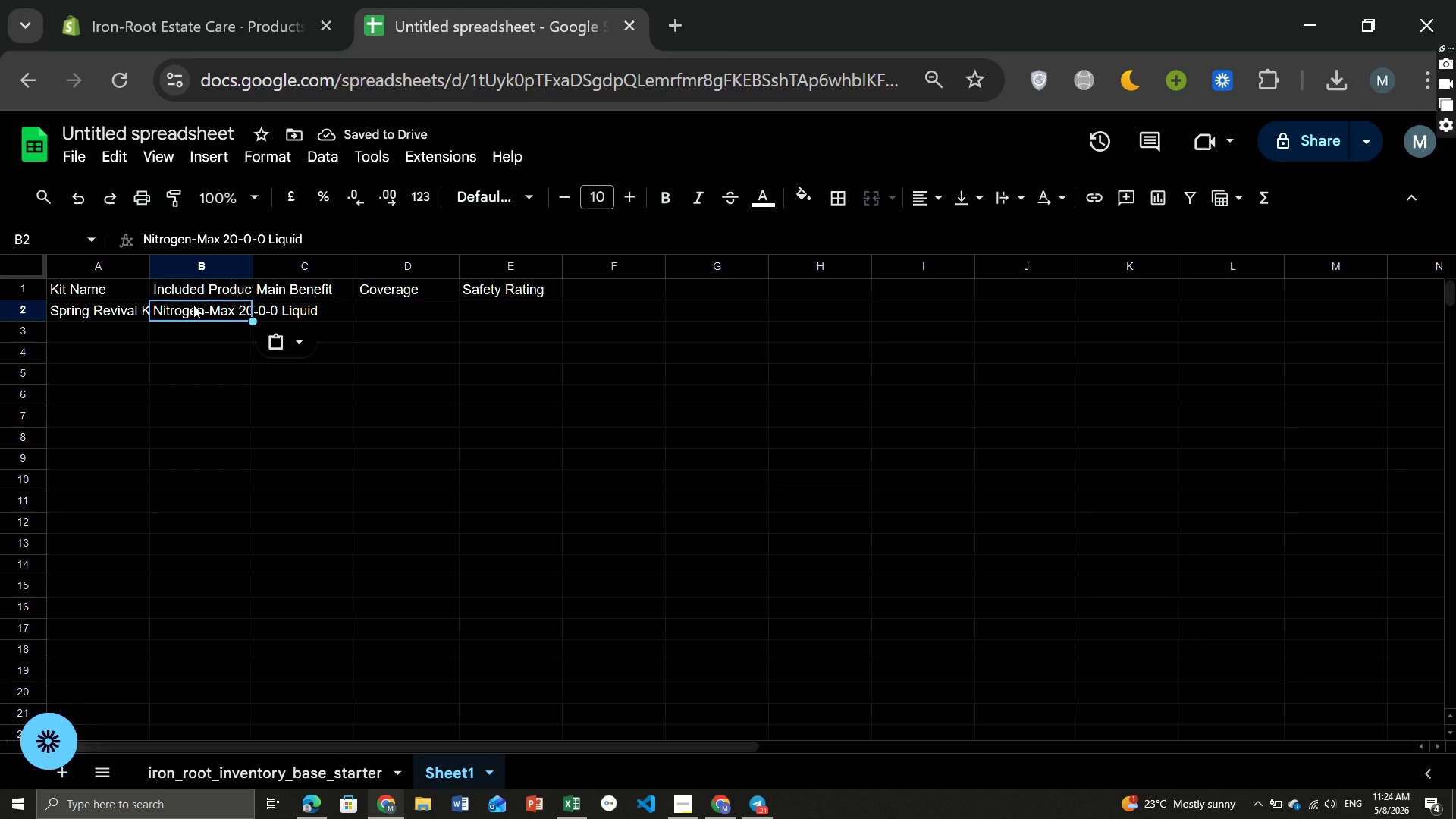 
key(Comma)
 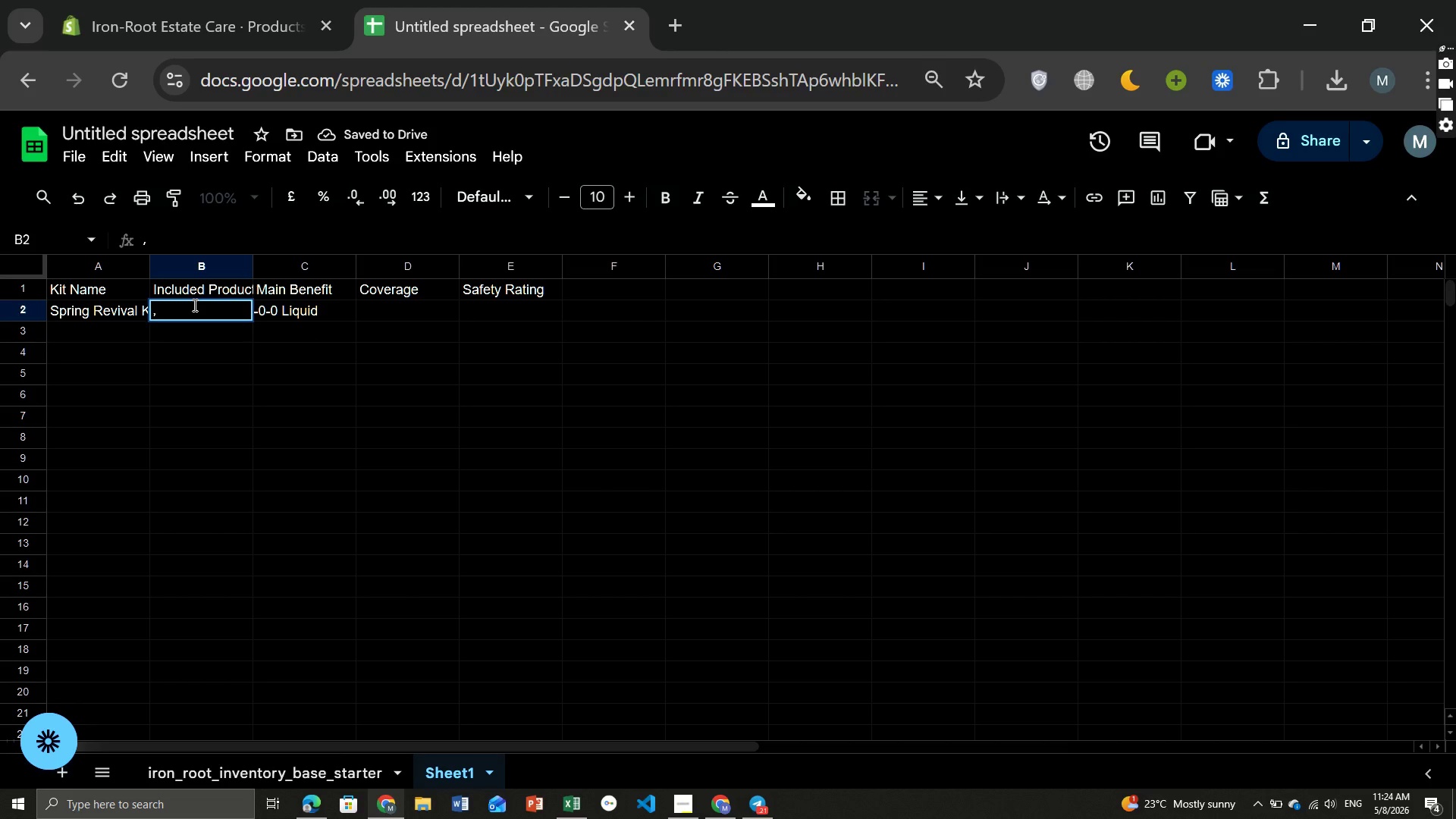 
key(Control+ControlLeft)
 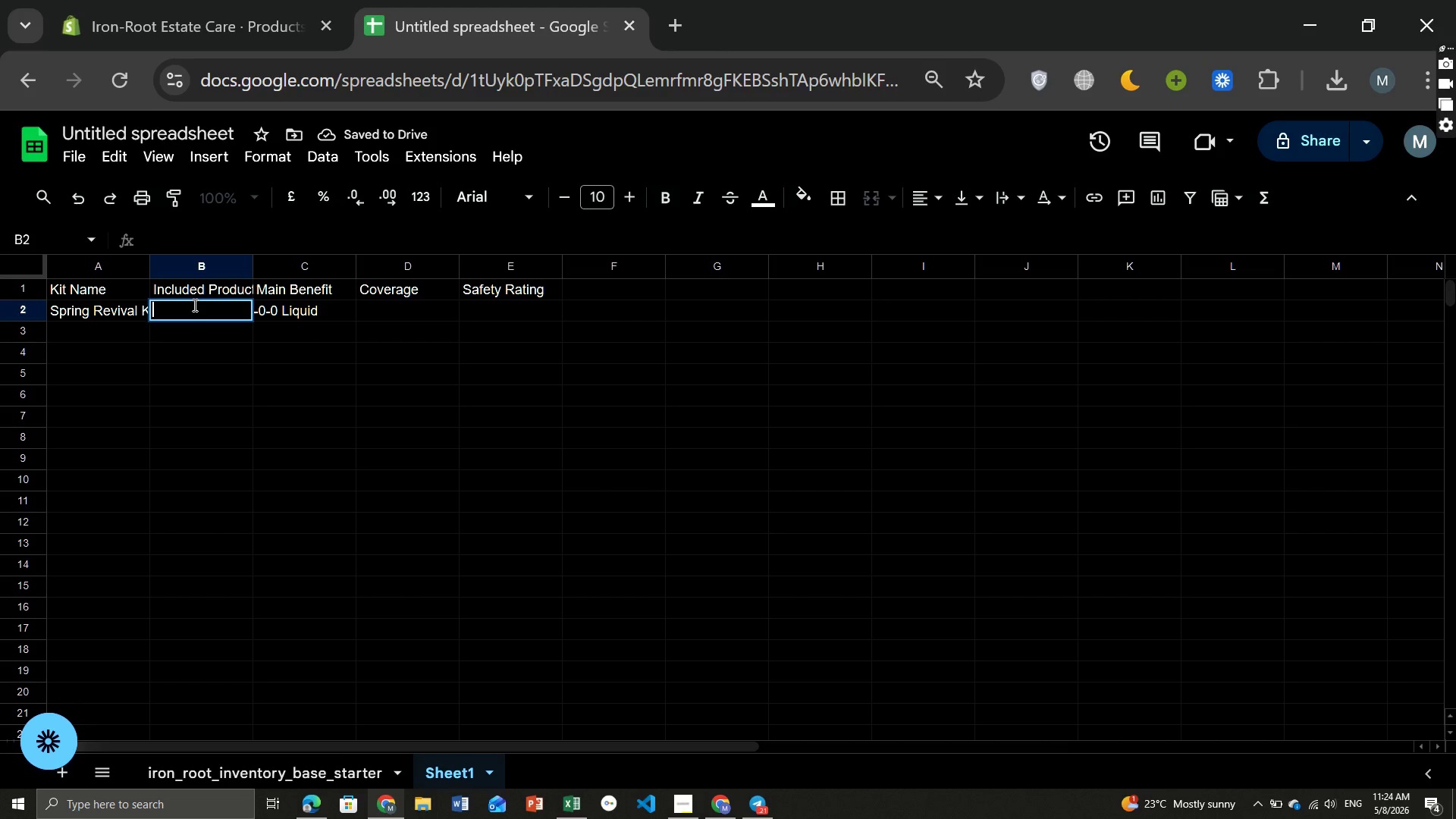 
key(Control+Z)
 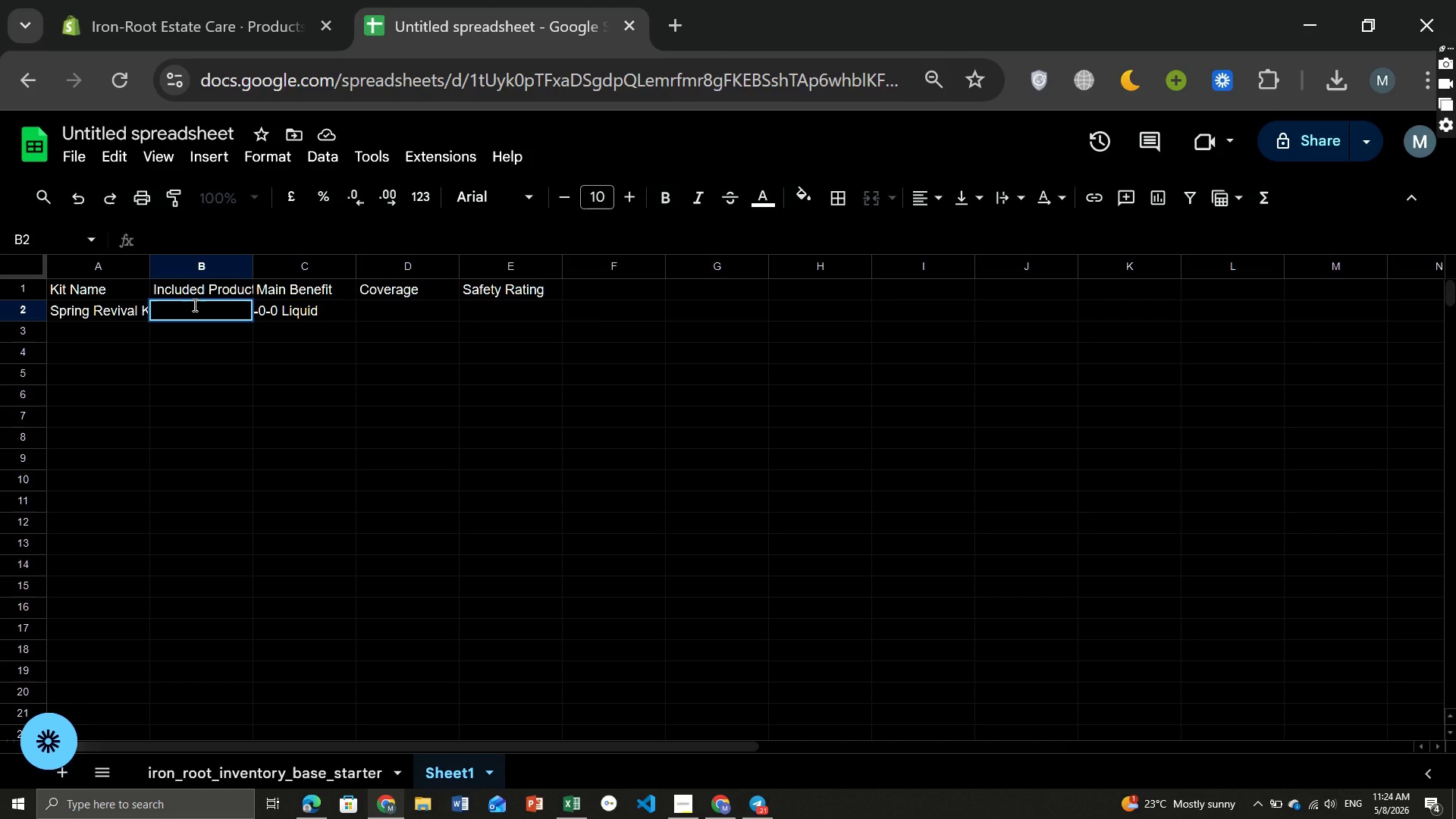 
key(Enter)
 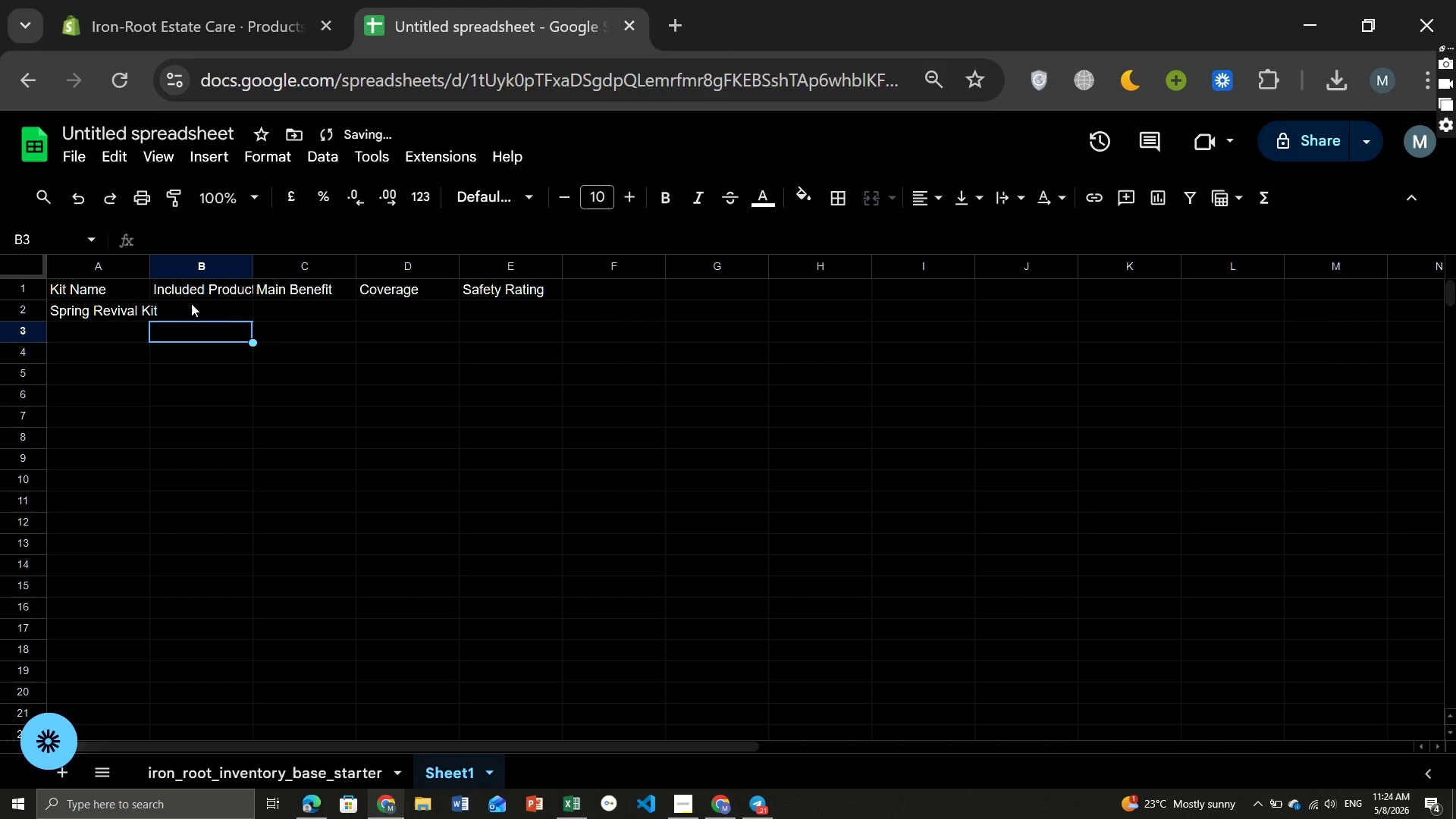 
left_click([191, 303])
 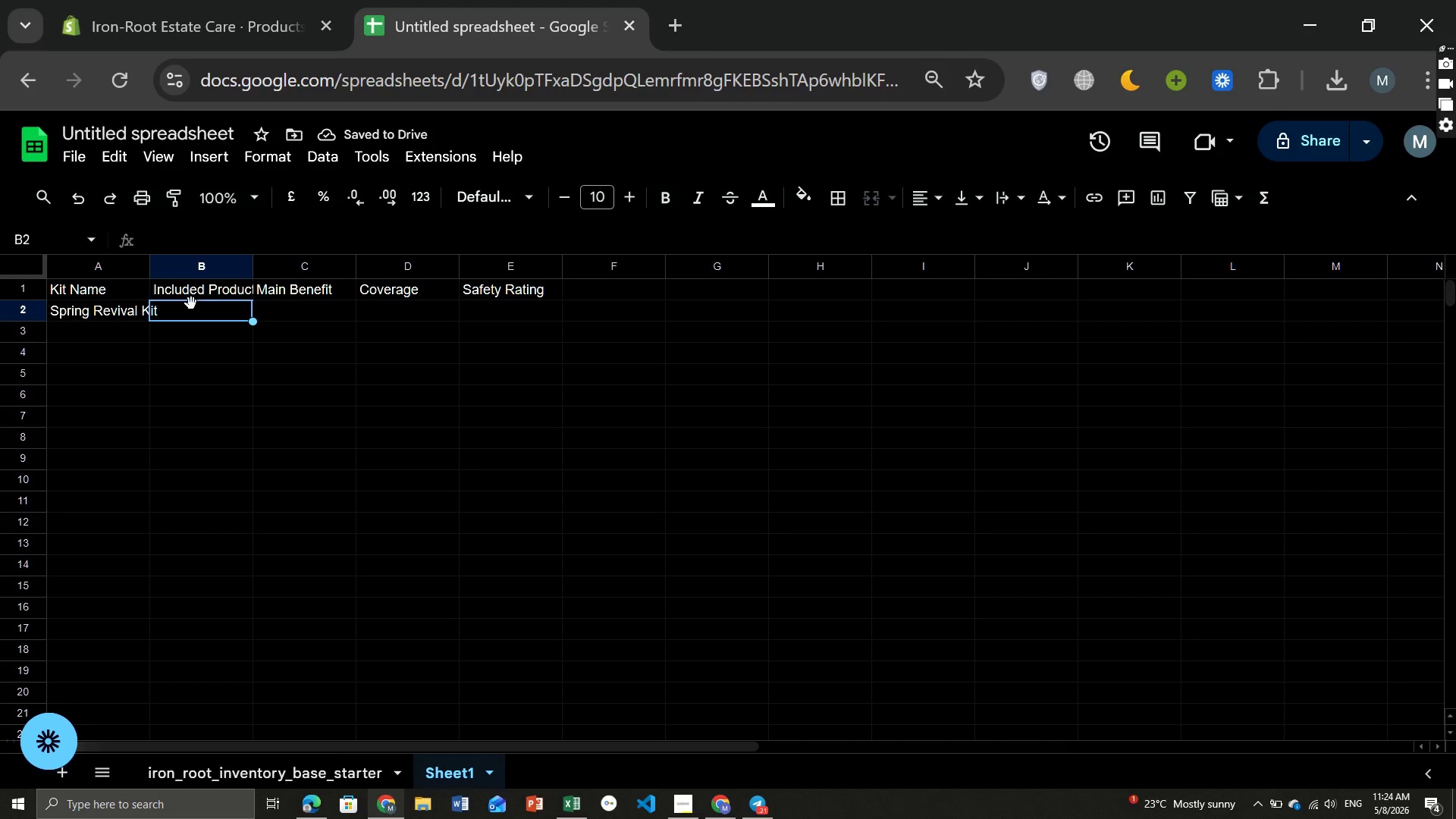 
key(Control+ControlLeft)
 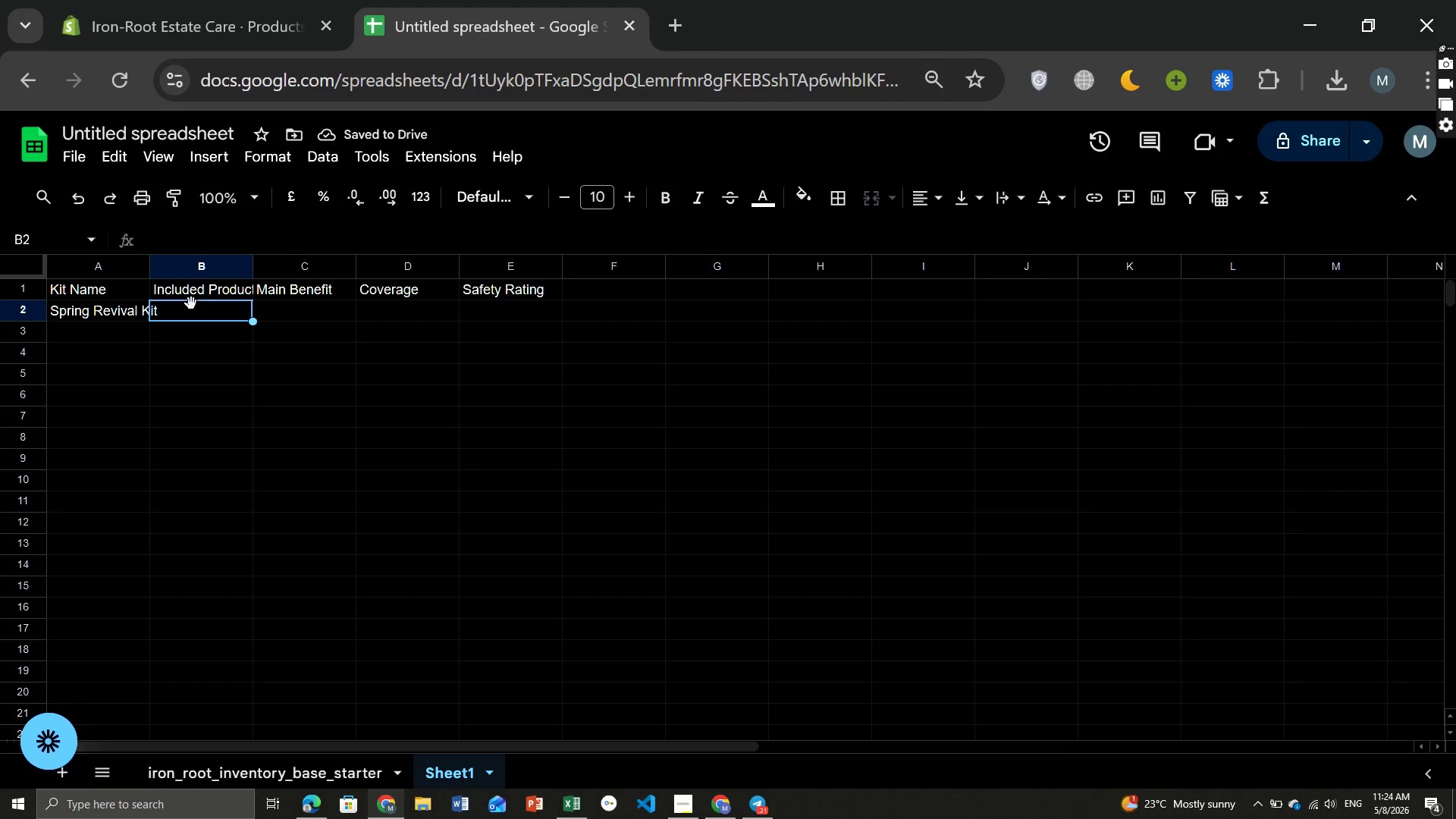 
key(Control+V)
 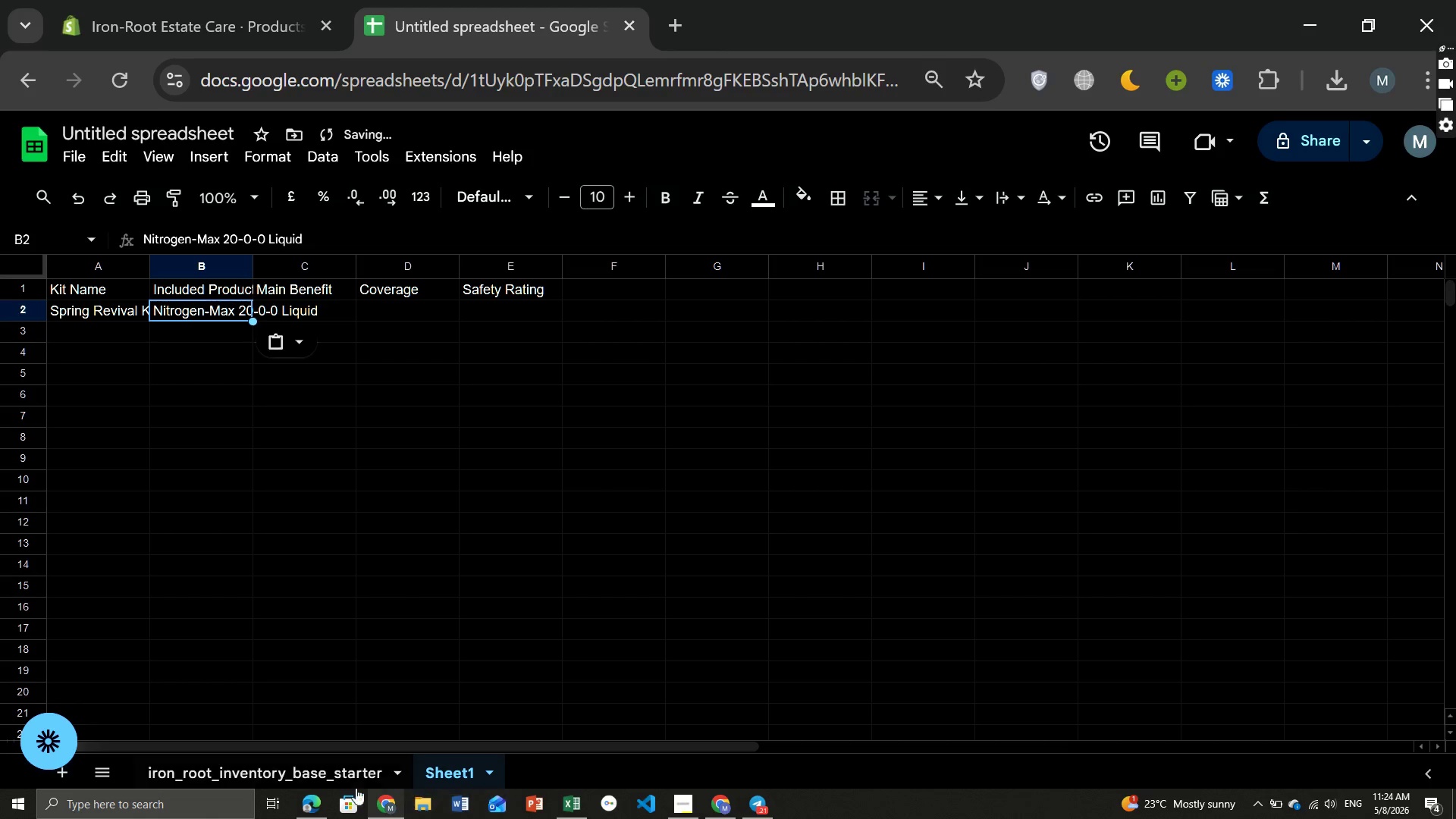 
left_click([336, 777])
 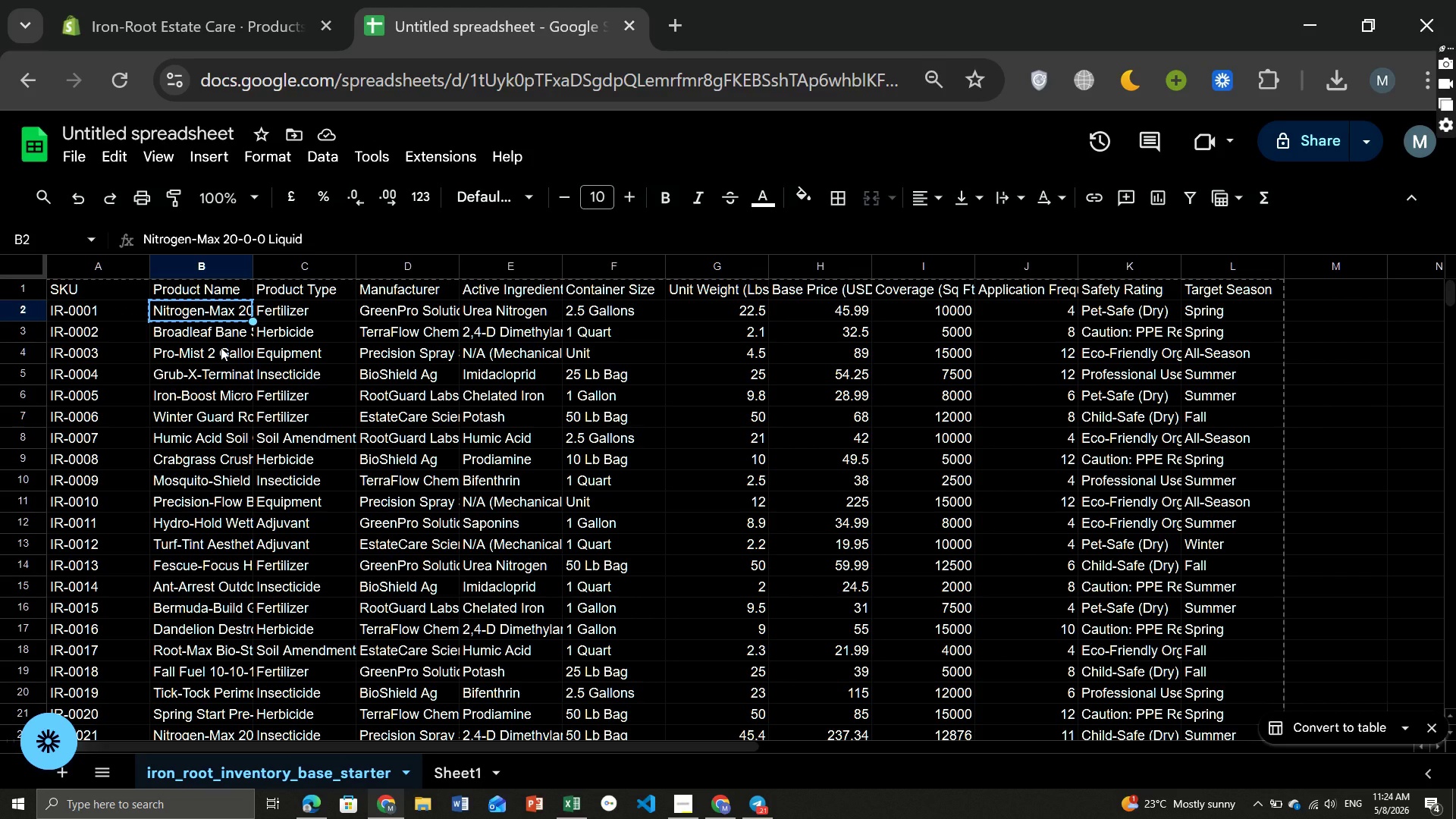 
wait(5.28)
 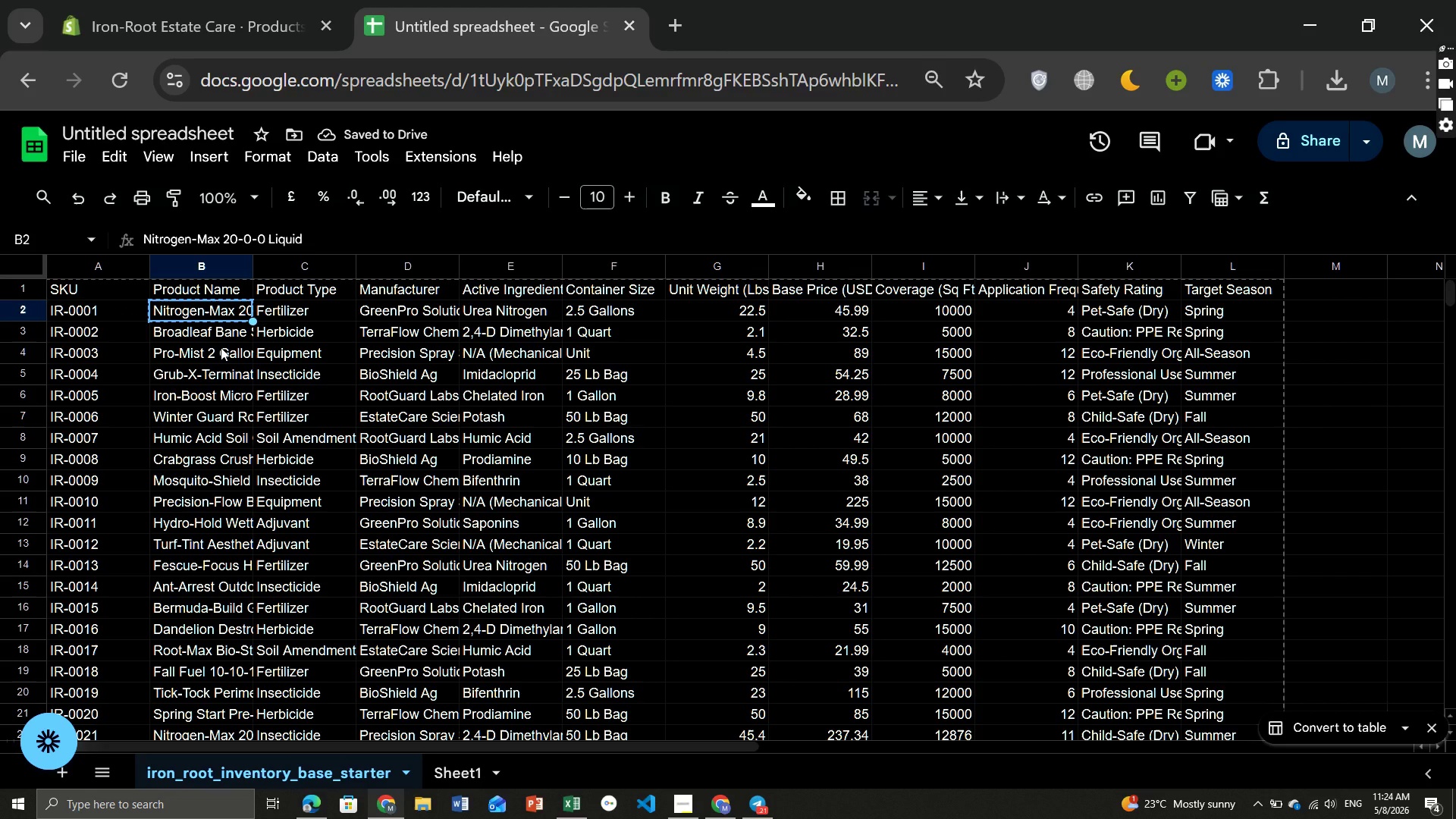 
left_click([221, 347])
 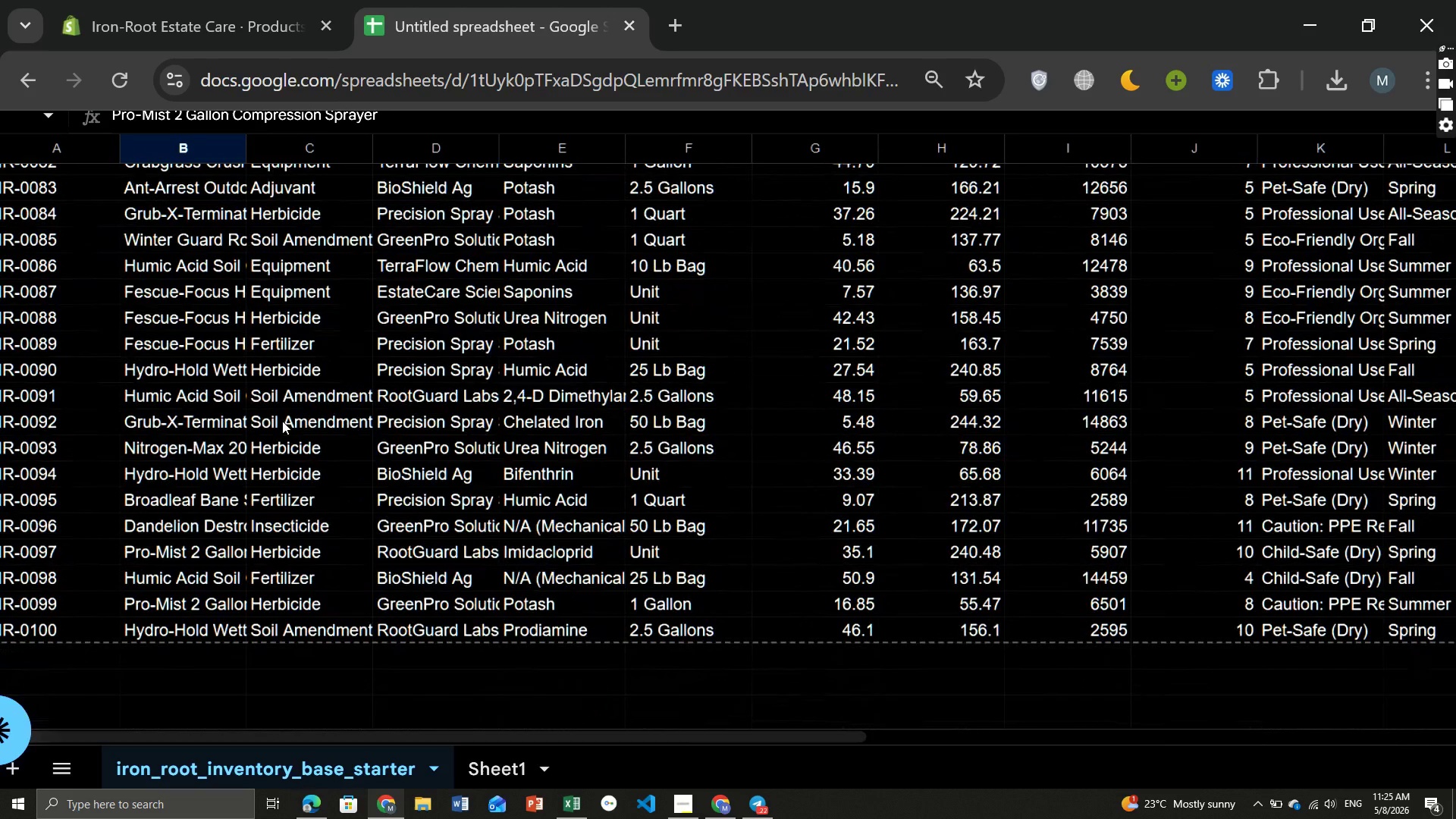 
wait(58.44)
 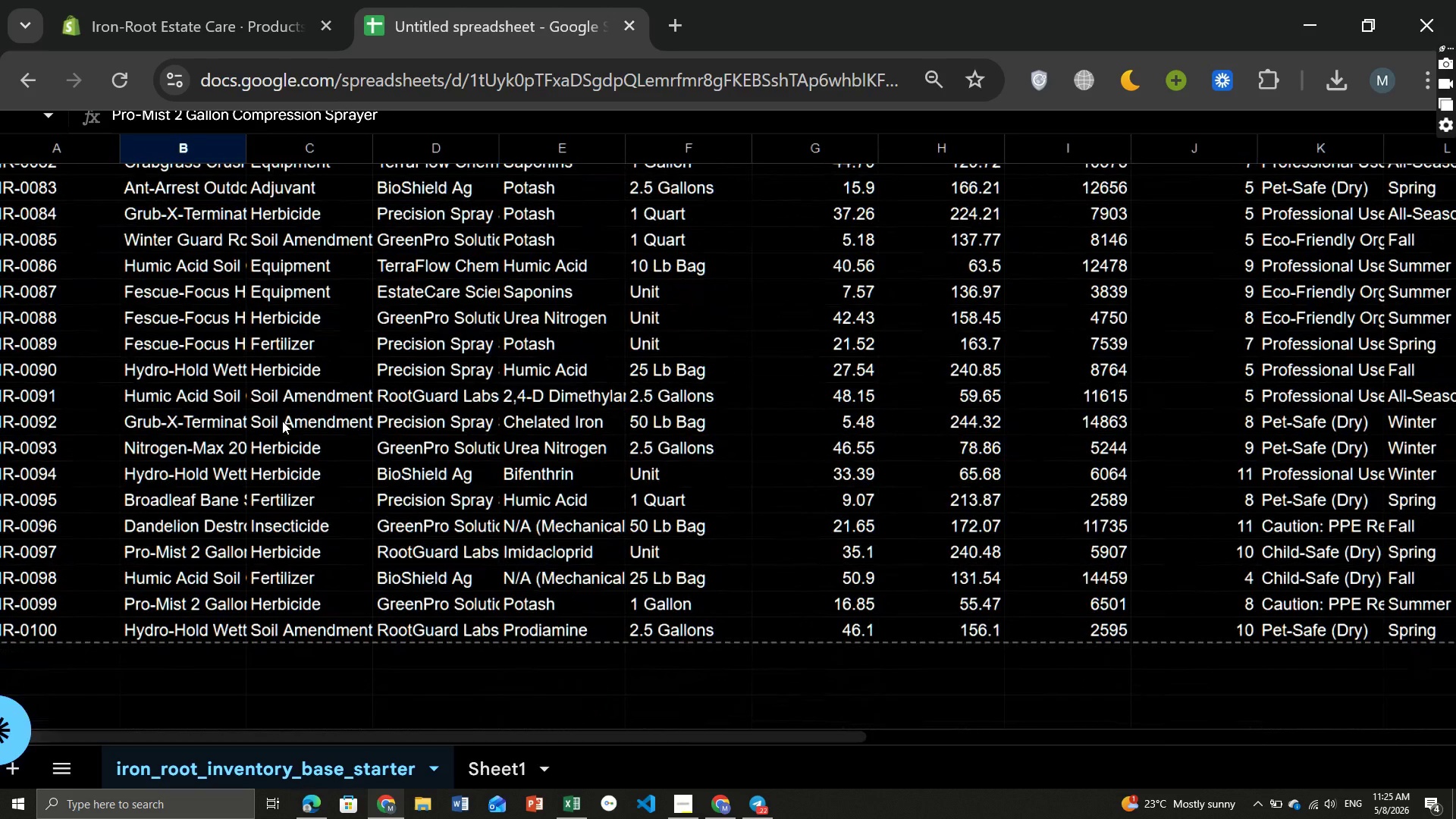 
left_click([319, 308])
 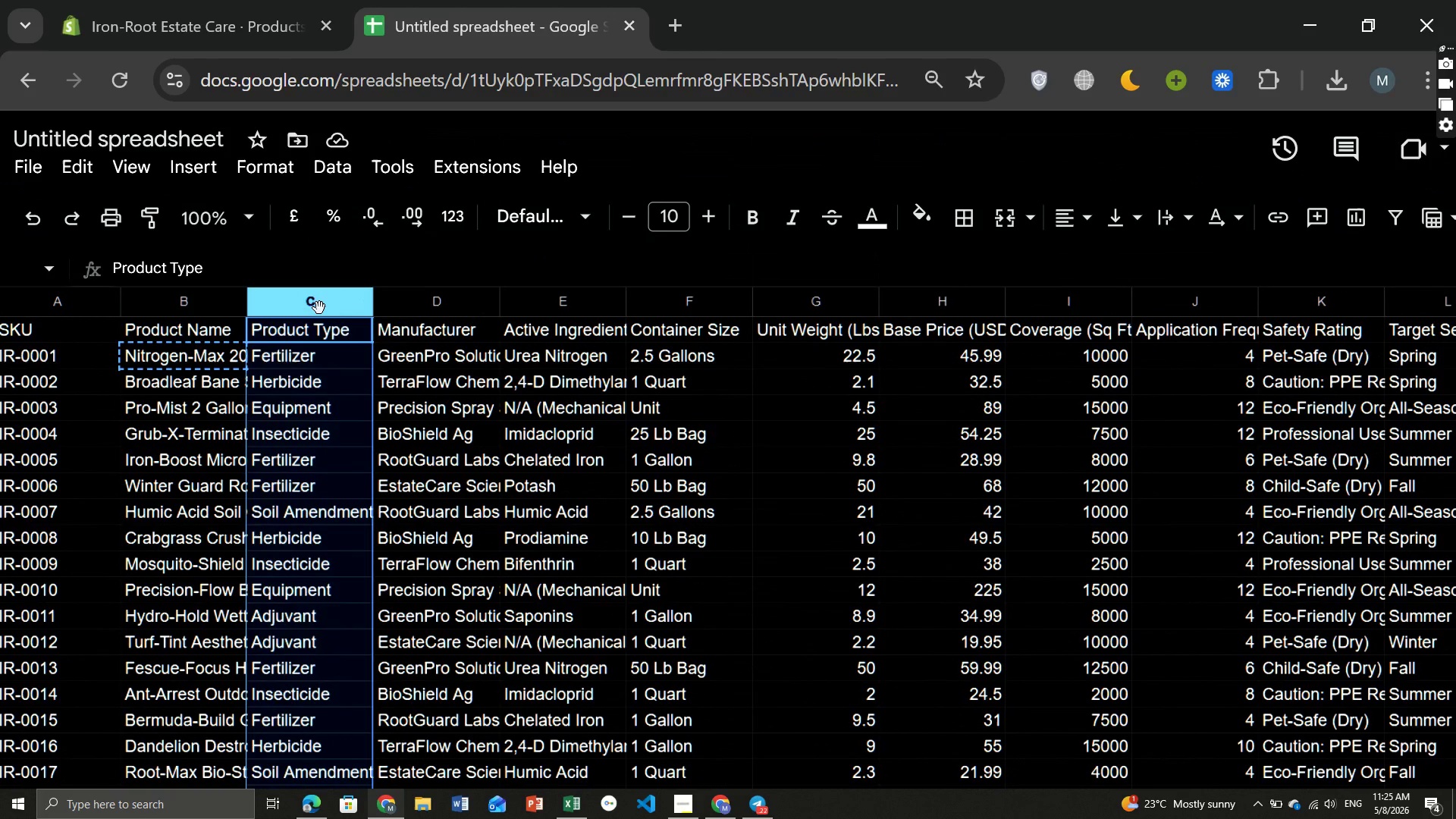 
key(Control+C)
 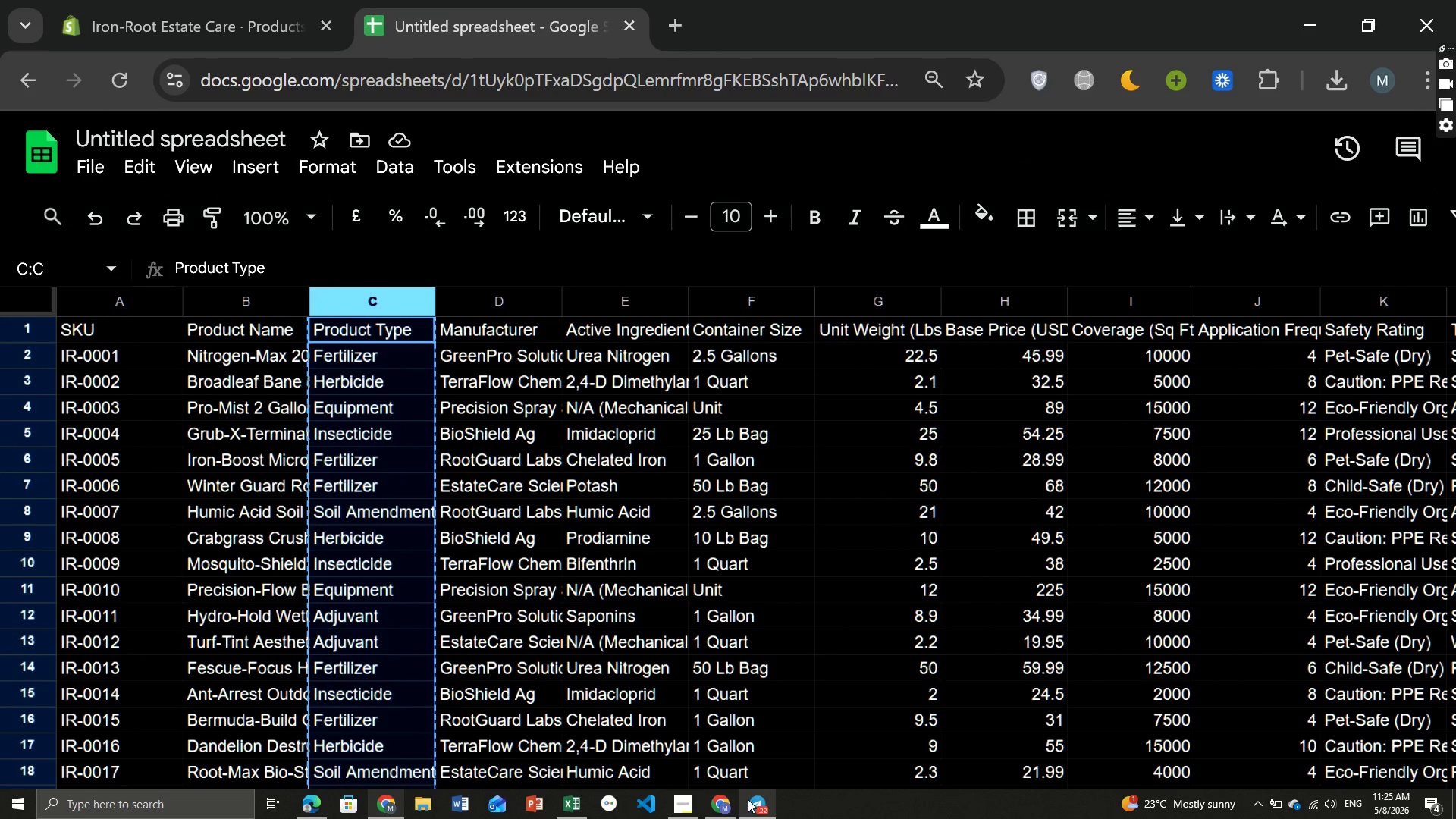 
left_click([748, 799])
 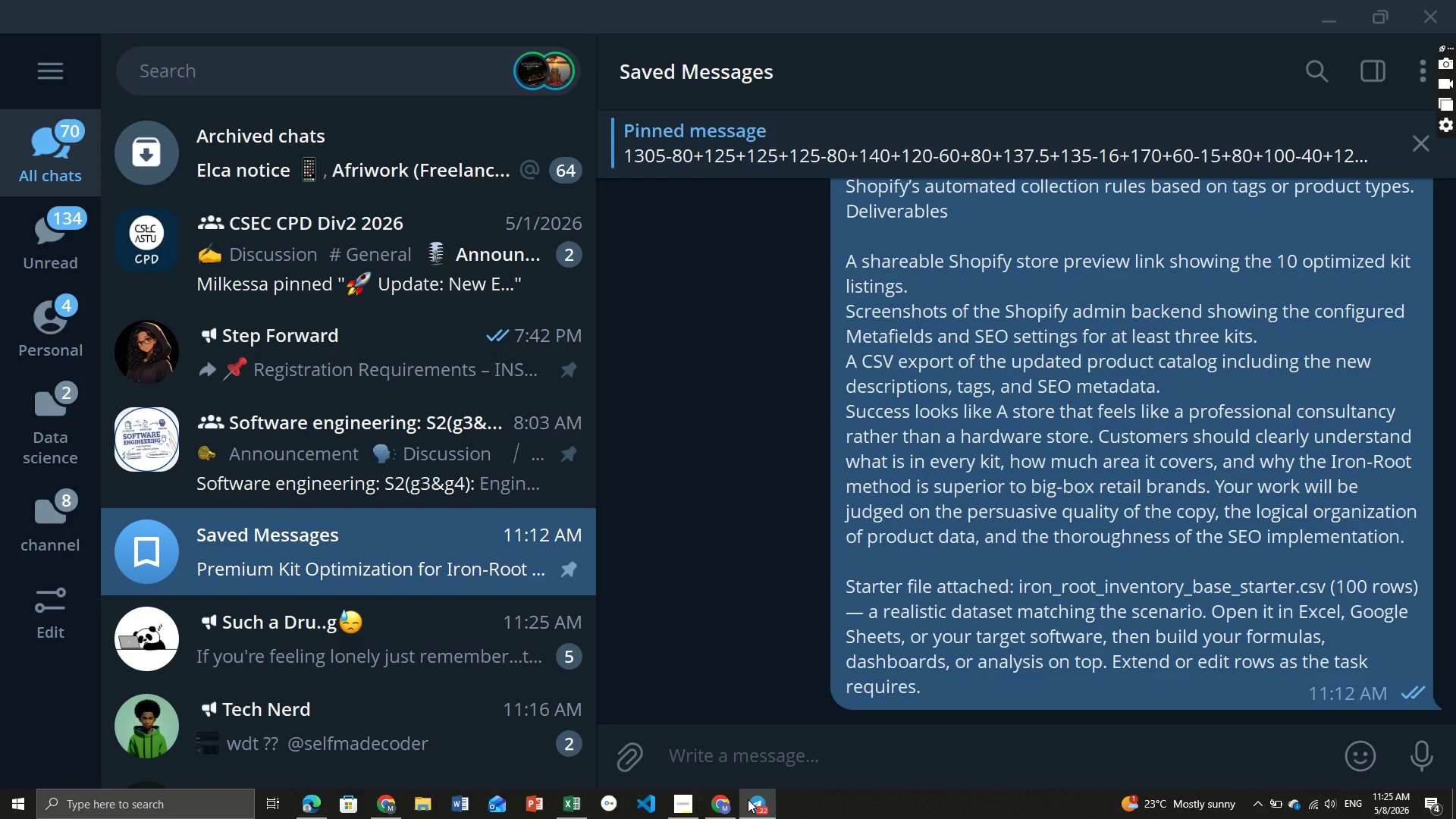 
key(Control+V)
 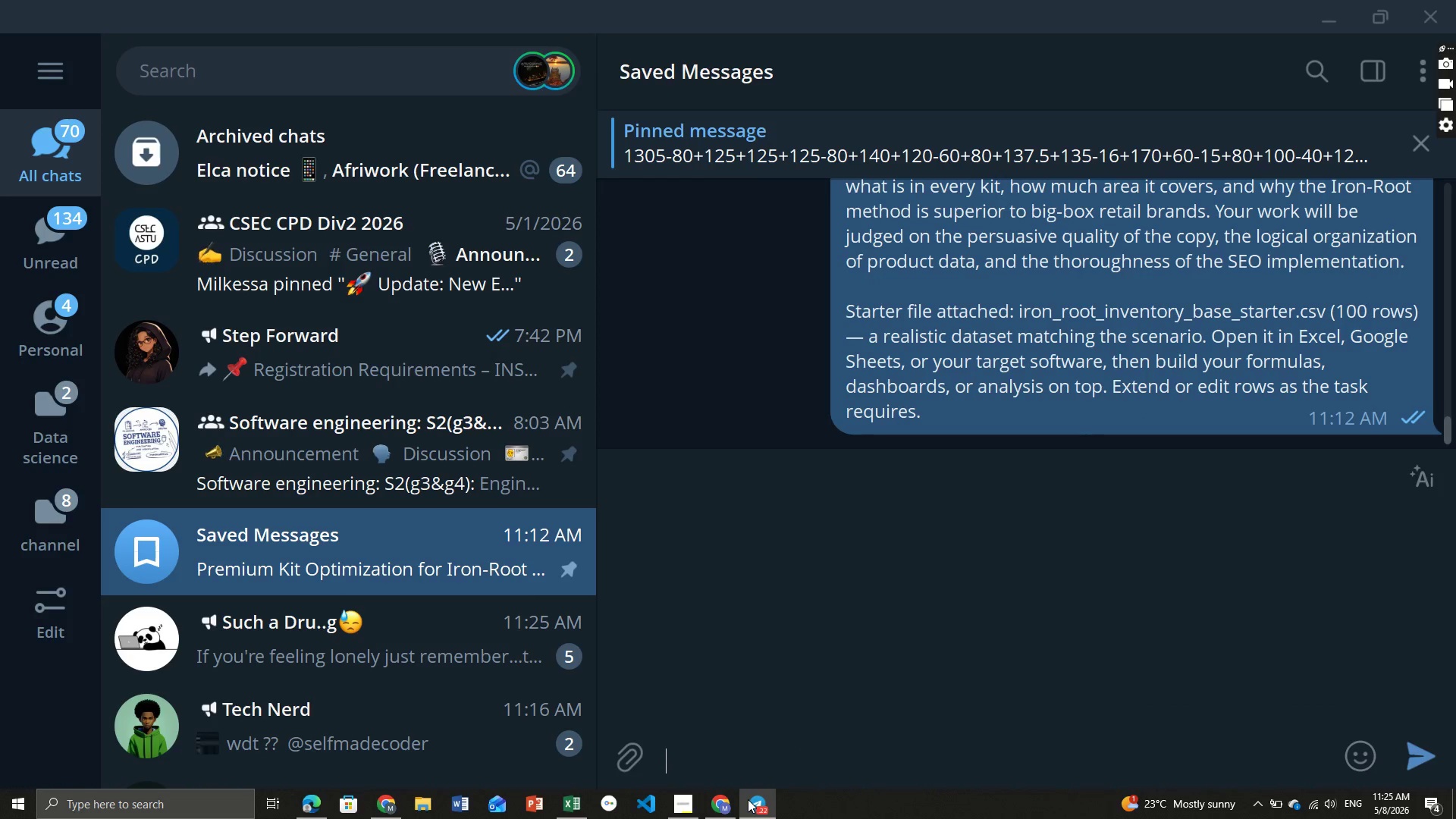 
key(Enter)
 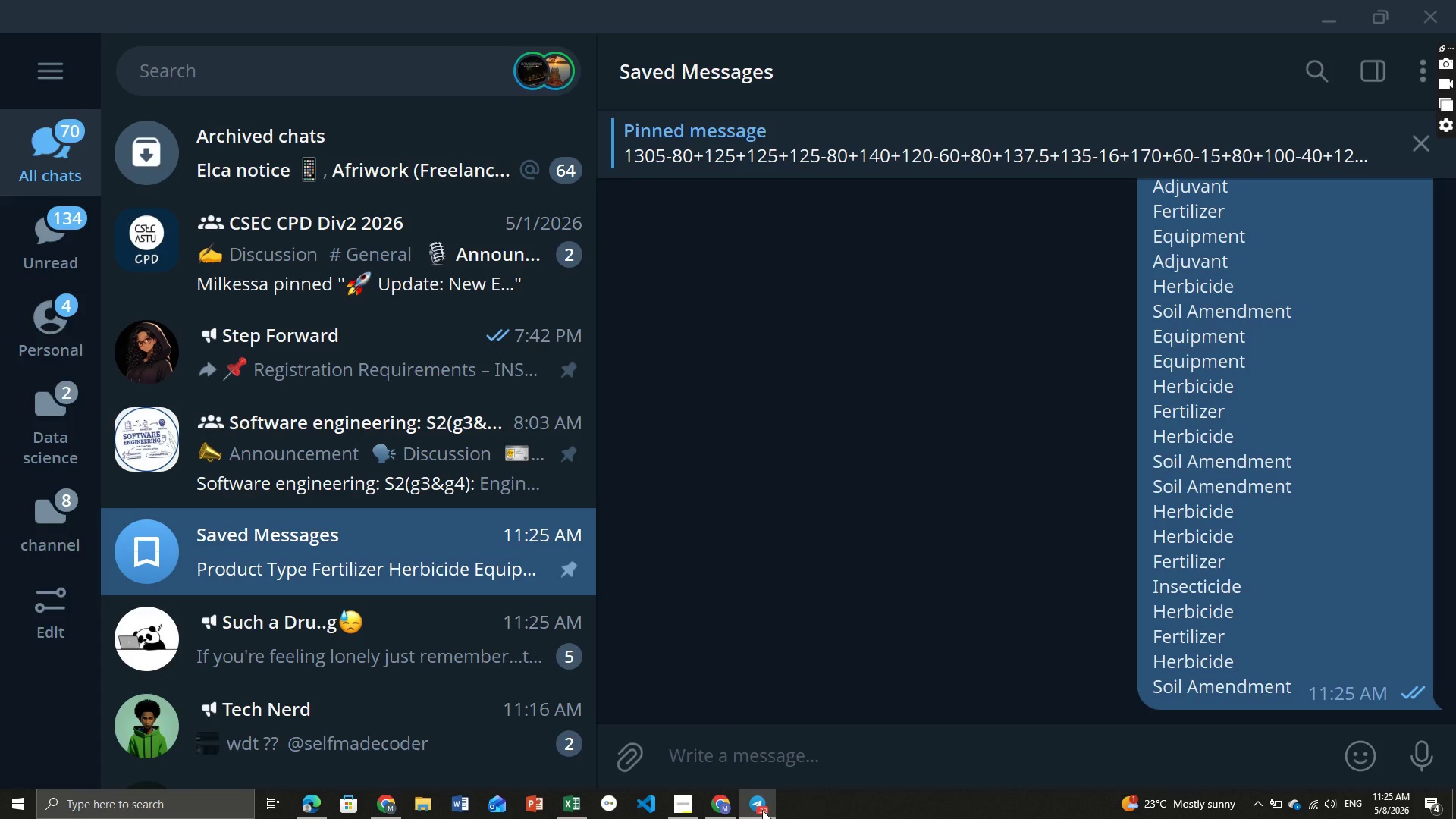 
left_click([761, 810])
 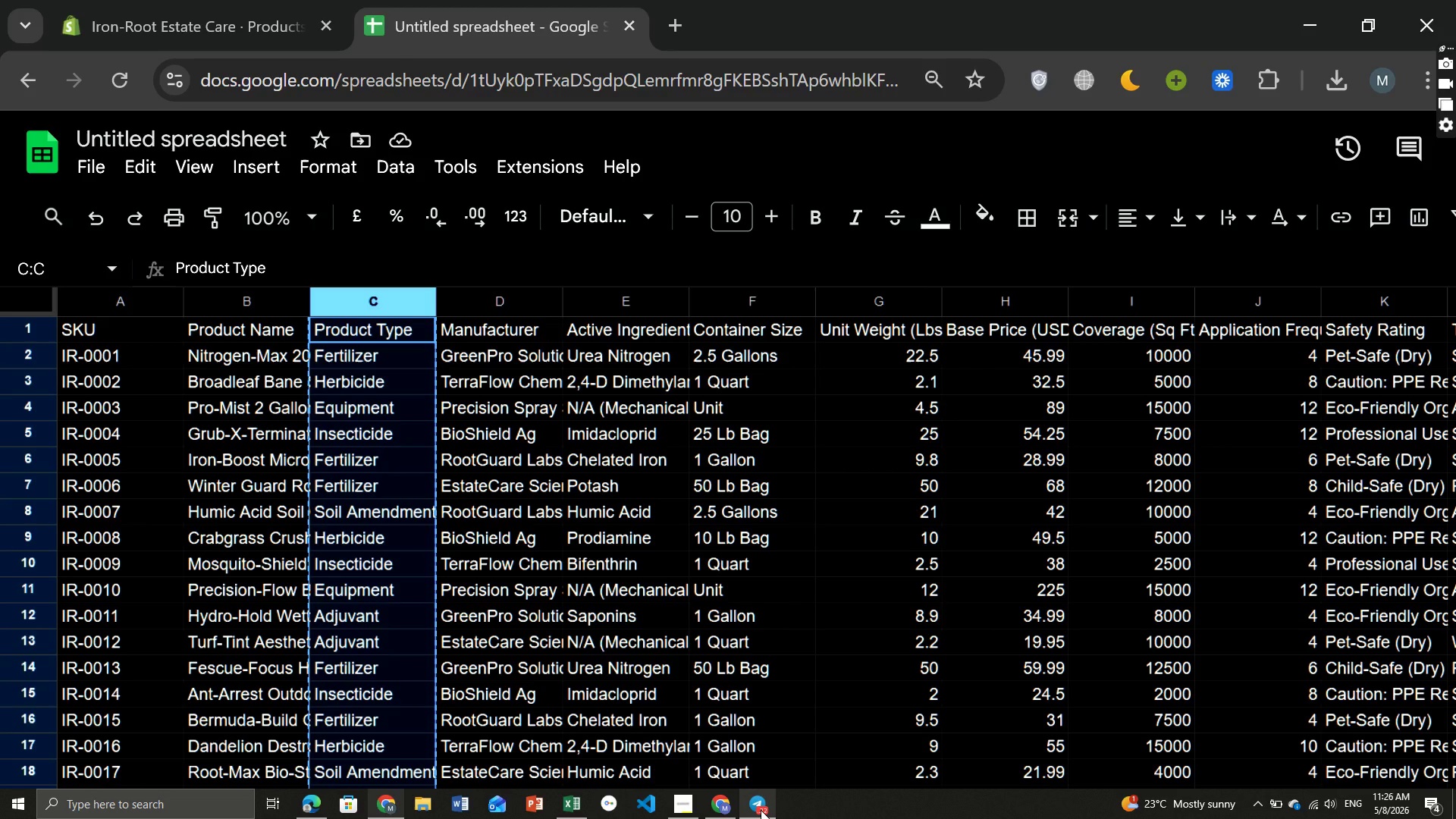 
wait(69.16)
 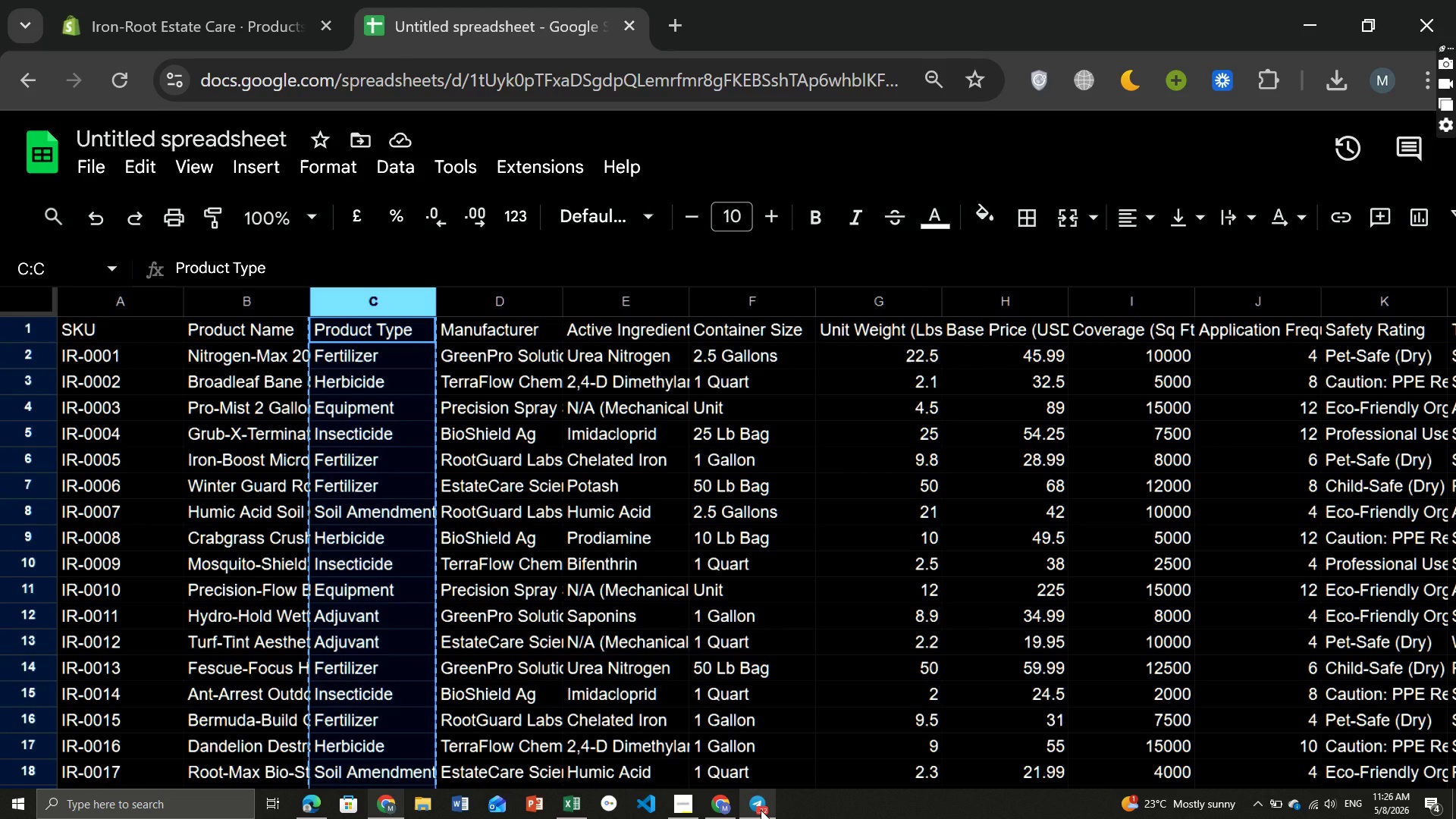 
left_click([346, 431])
 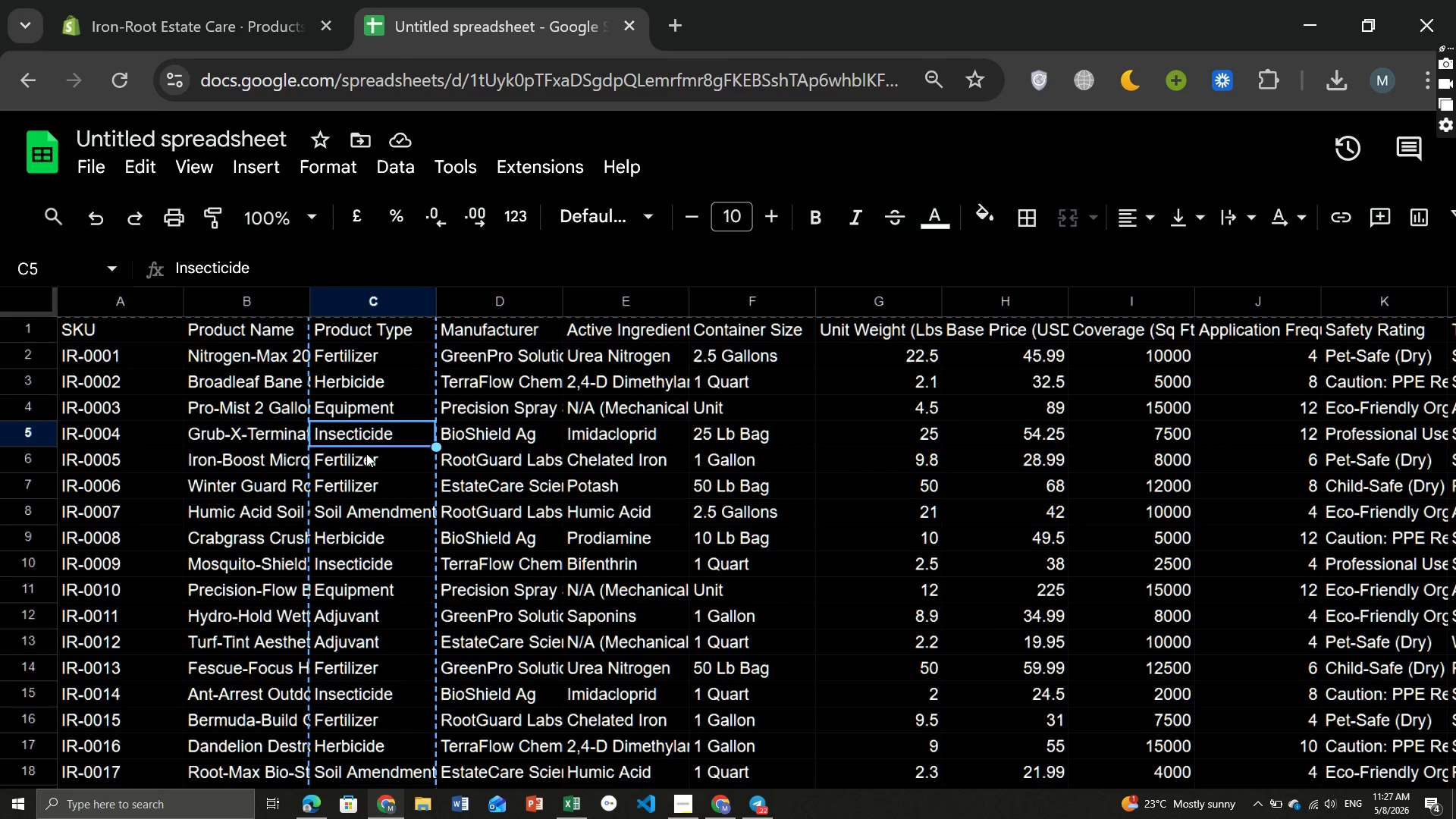 
left_click([348, 460])
 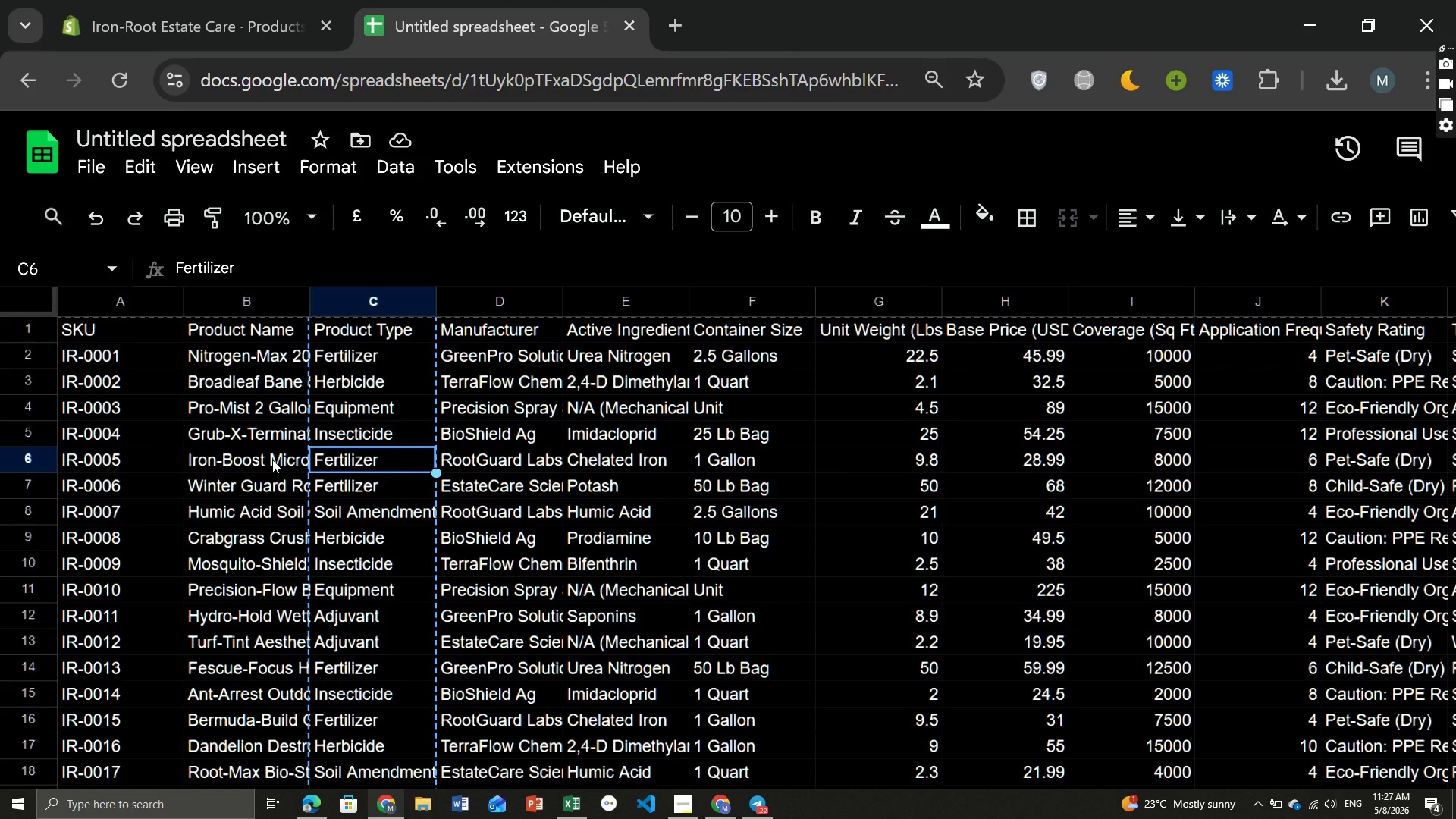 
left_click([272, 460])
 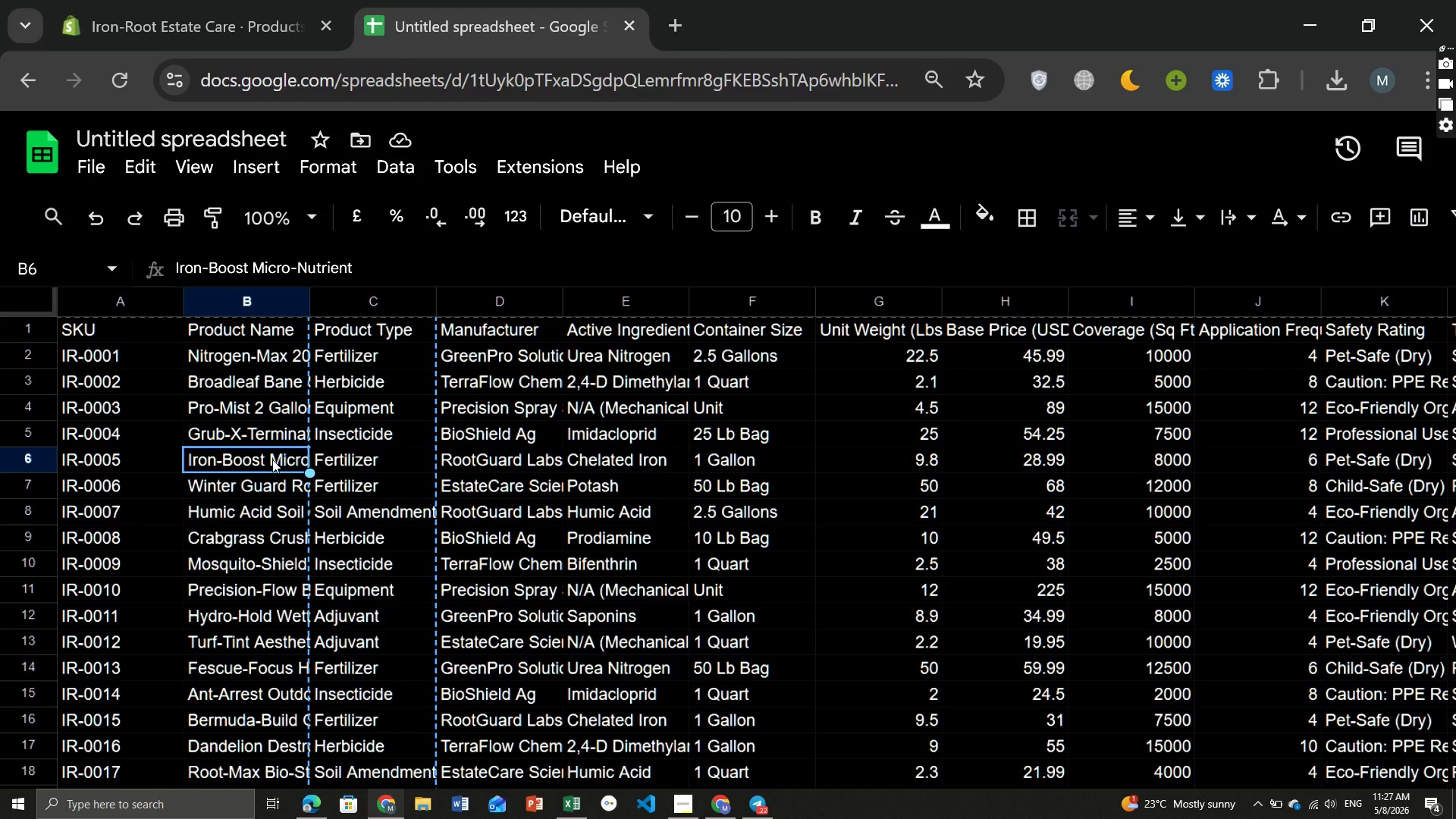 
key(Control+ControlLeft)
 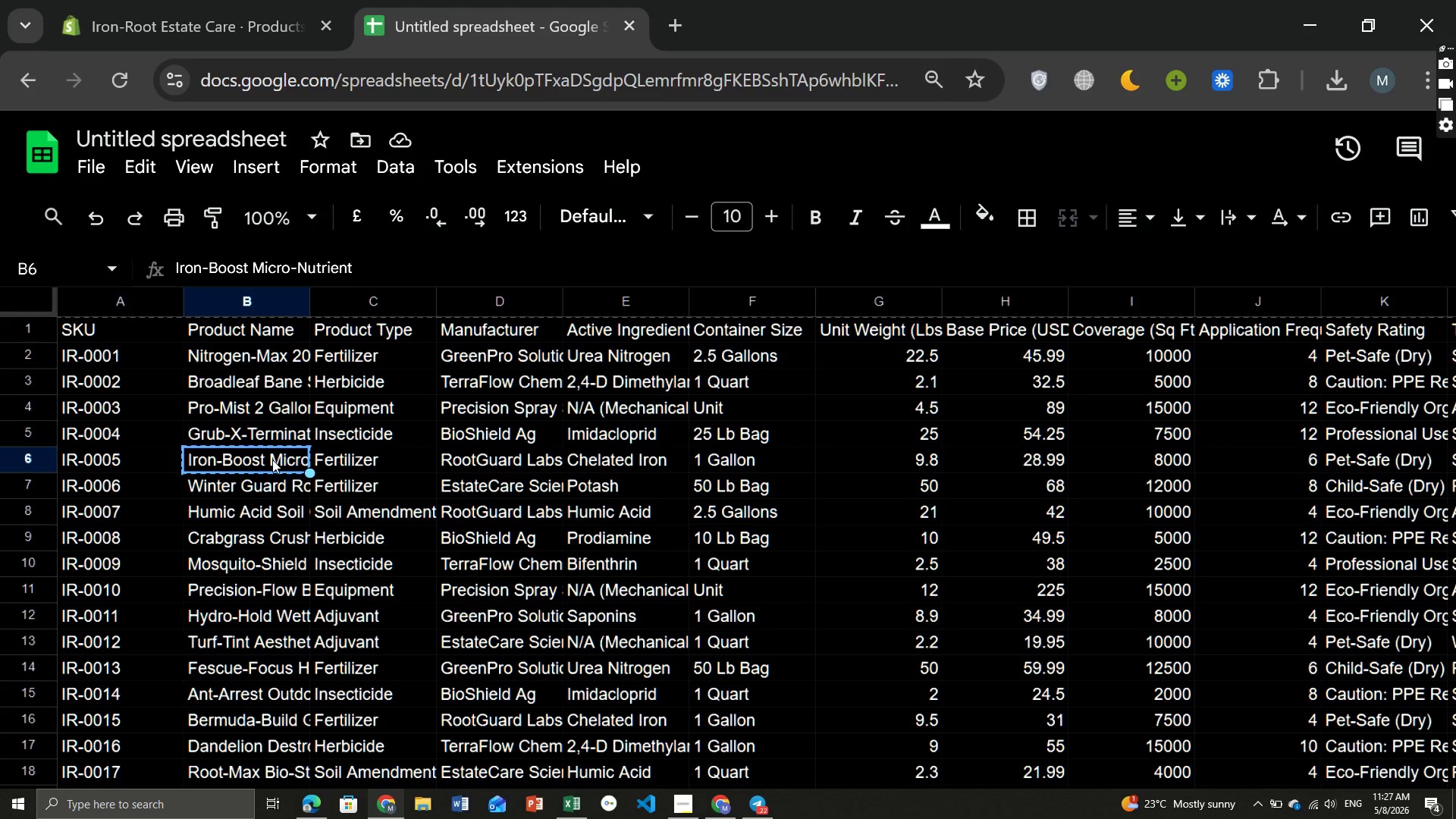 
key(Control+C)
 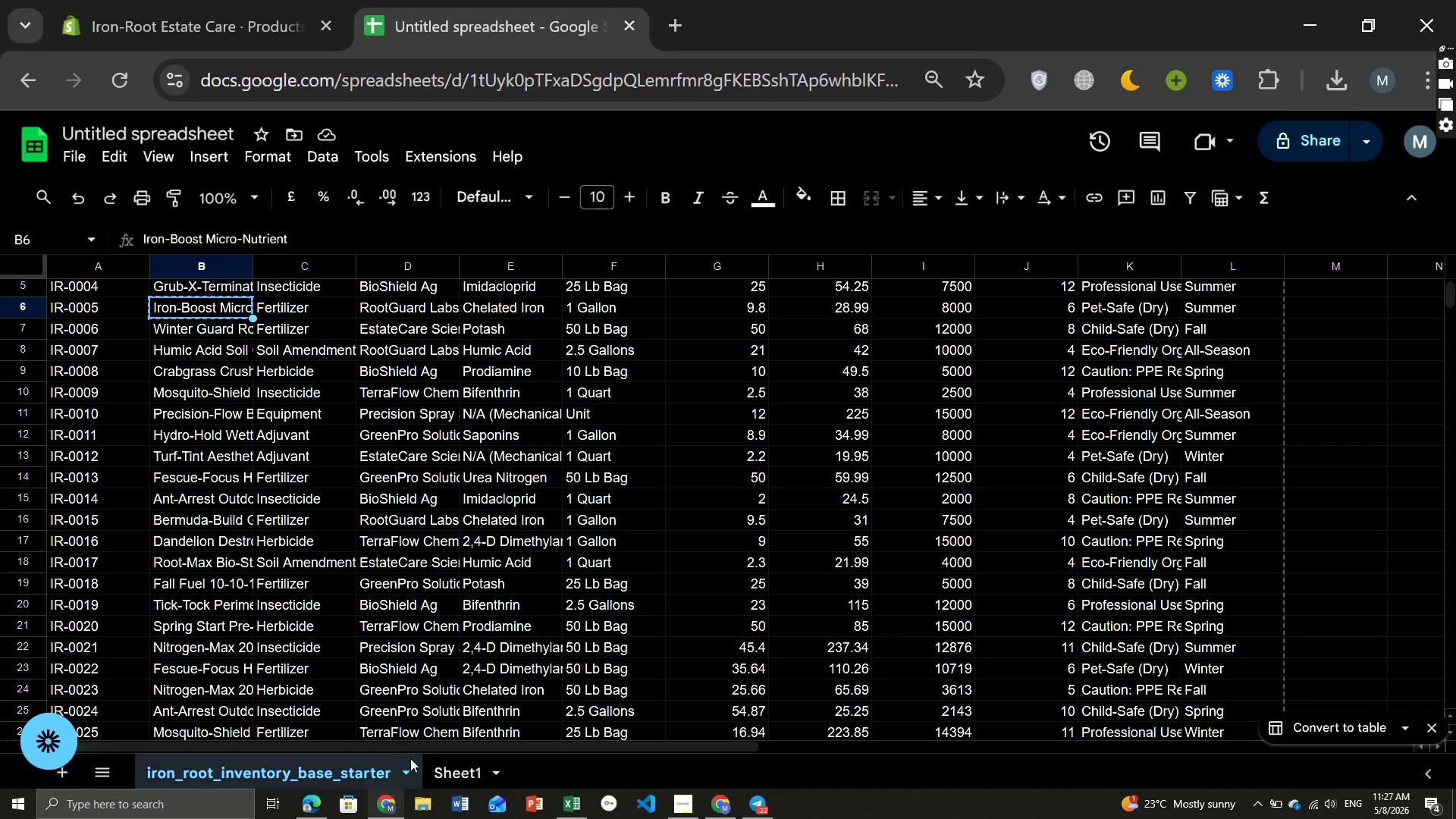 
left_click([448, 768])
 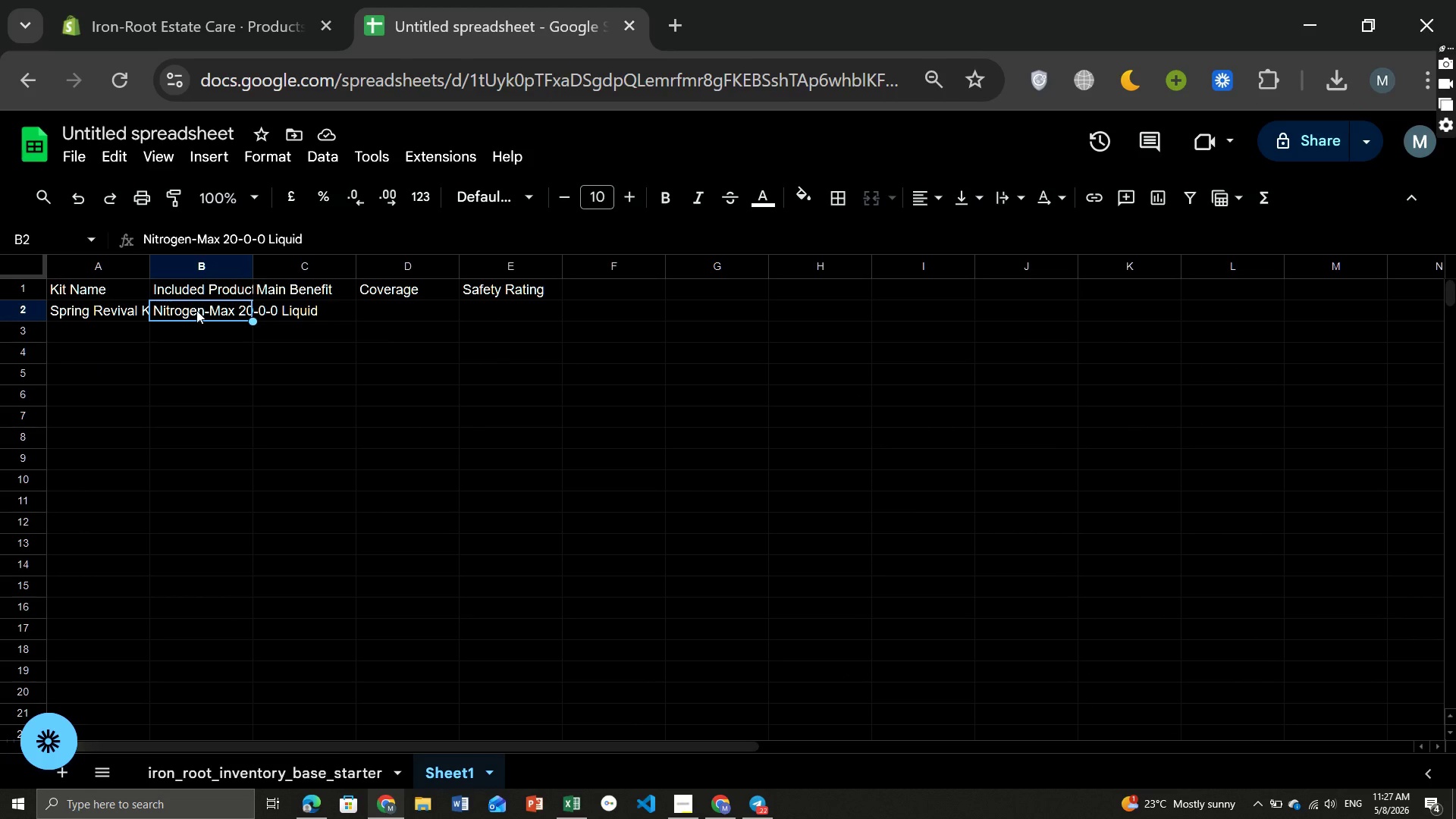 
double_click([196, 310])
 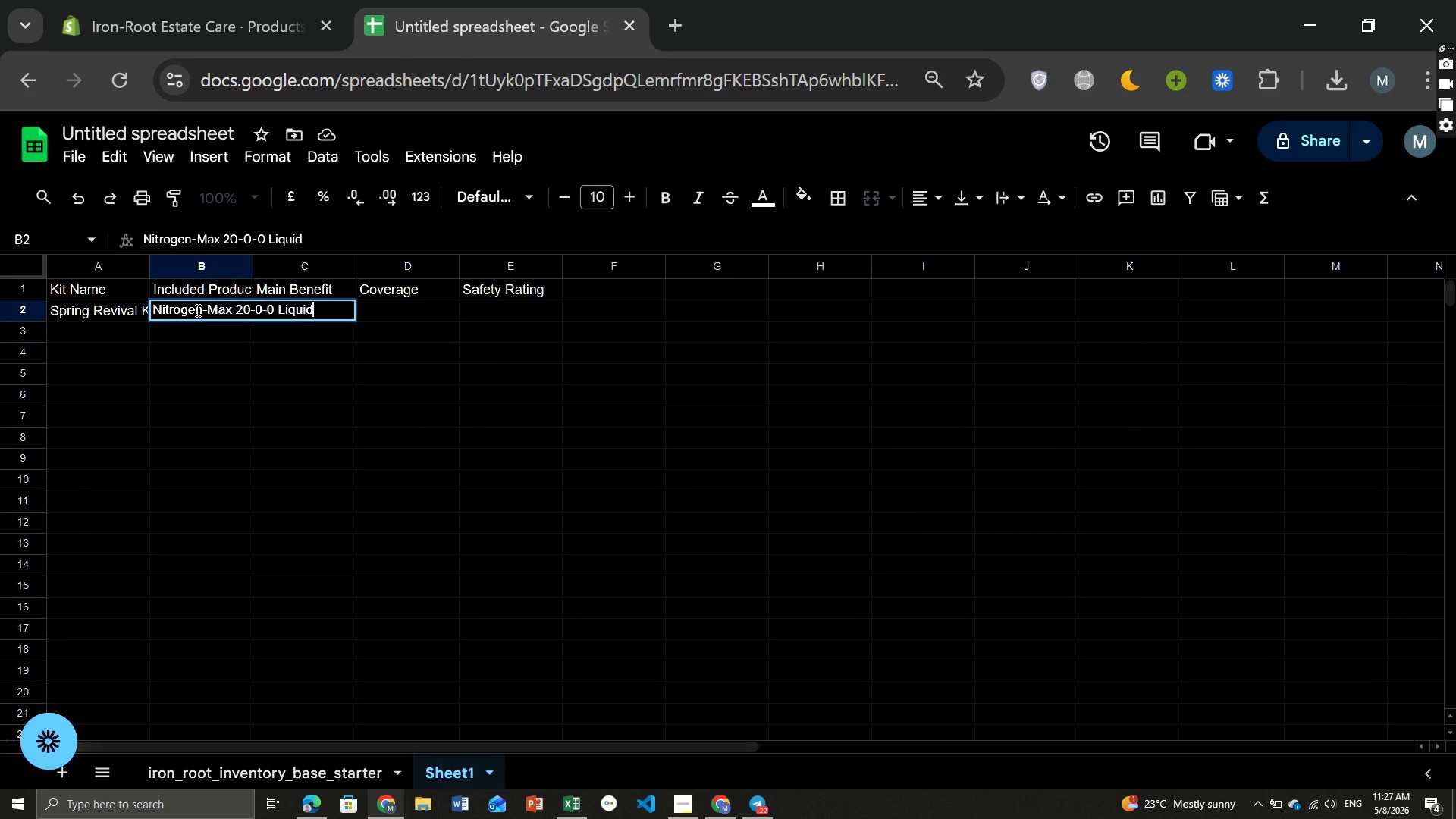 
key(Comma)
 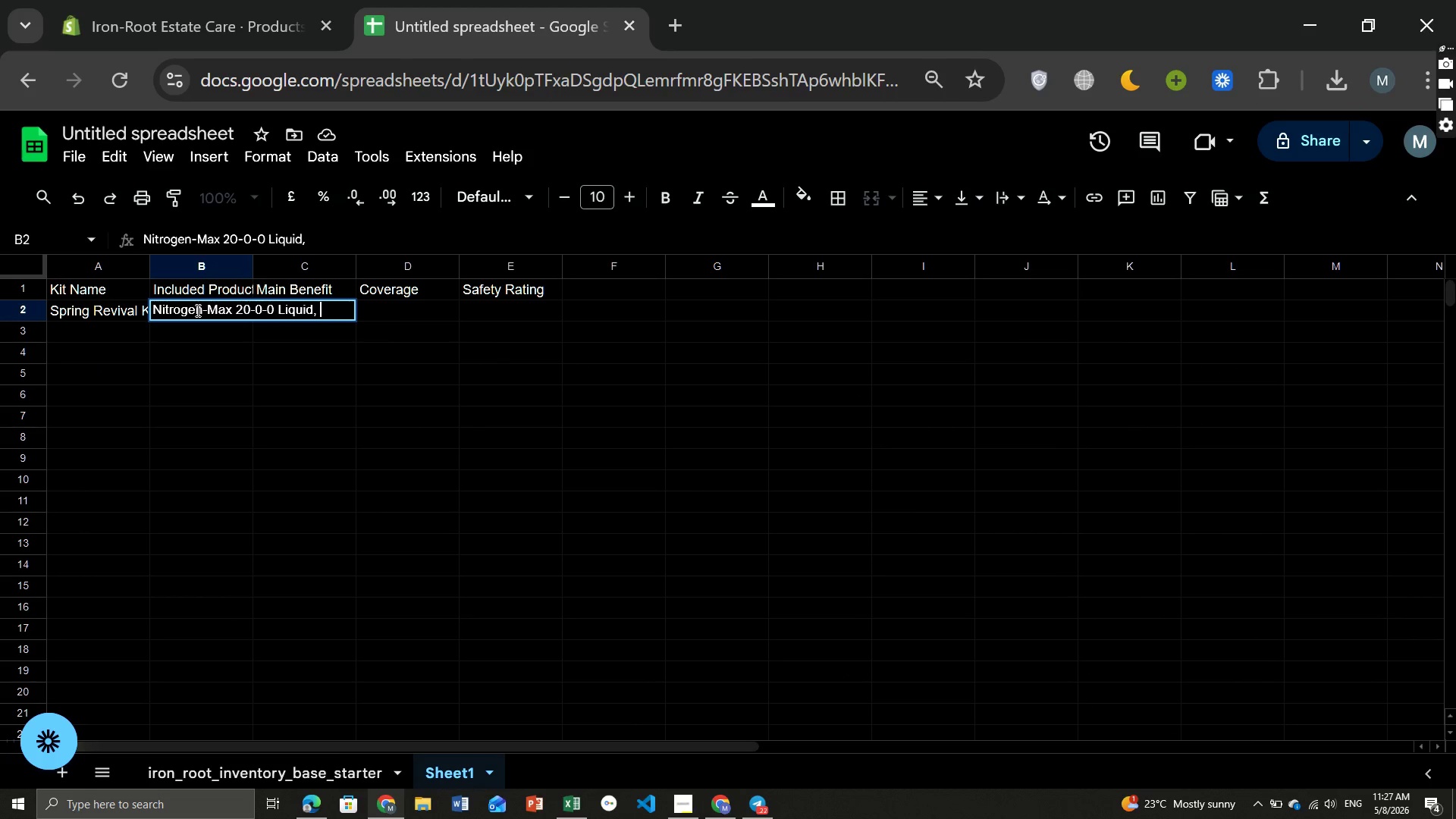 
key(Space)
 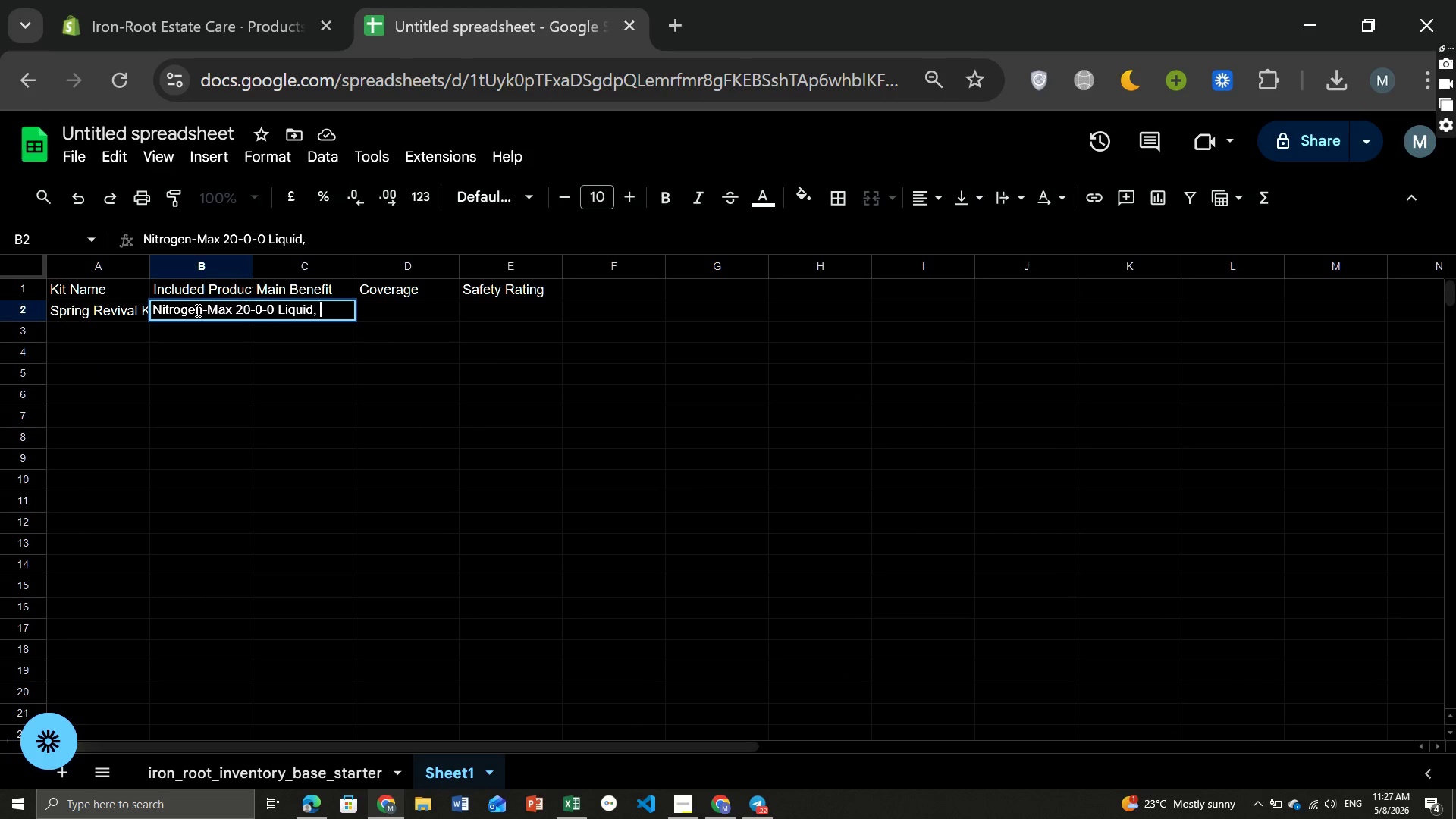 
key(Control+ControlLeft)
 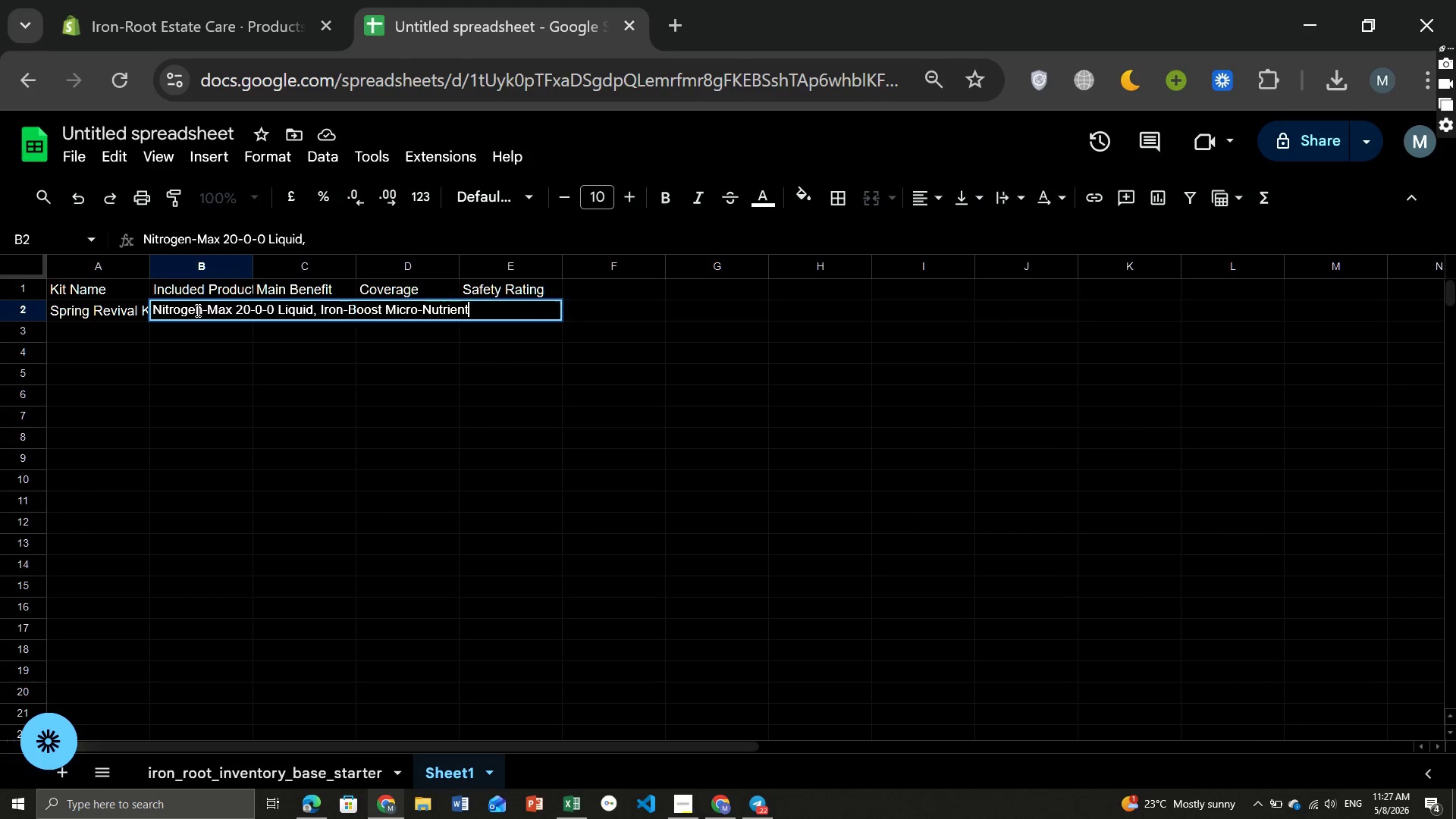 
key(Control+V)
 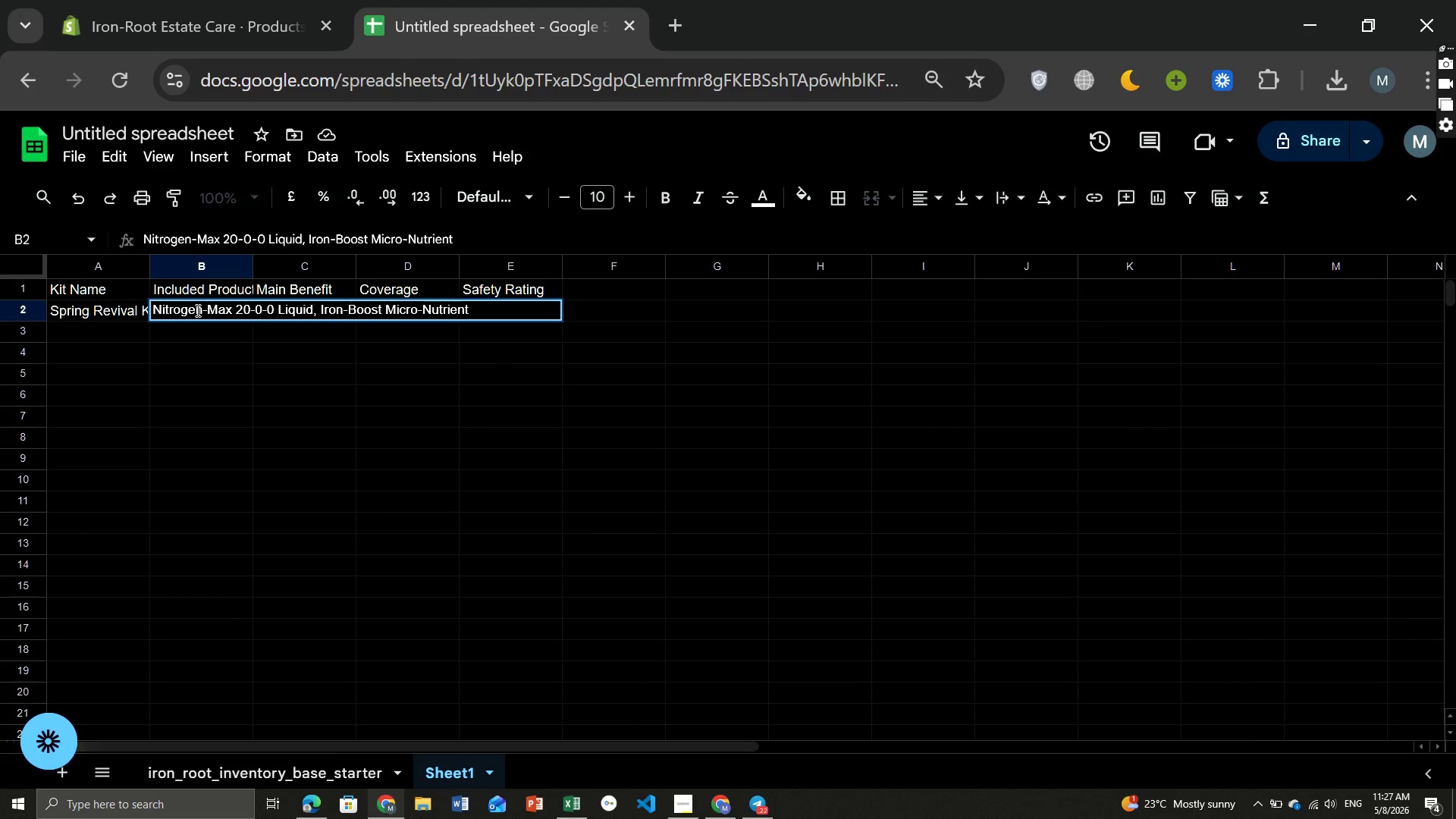 
key(Enter)
 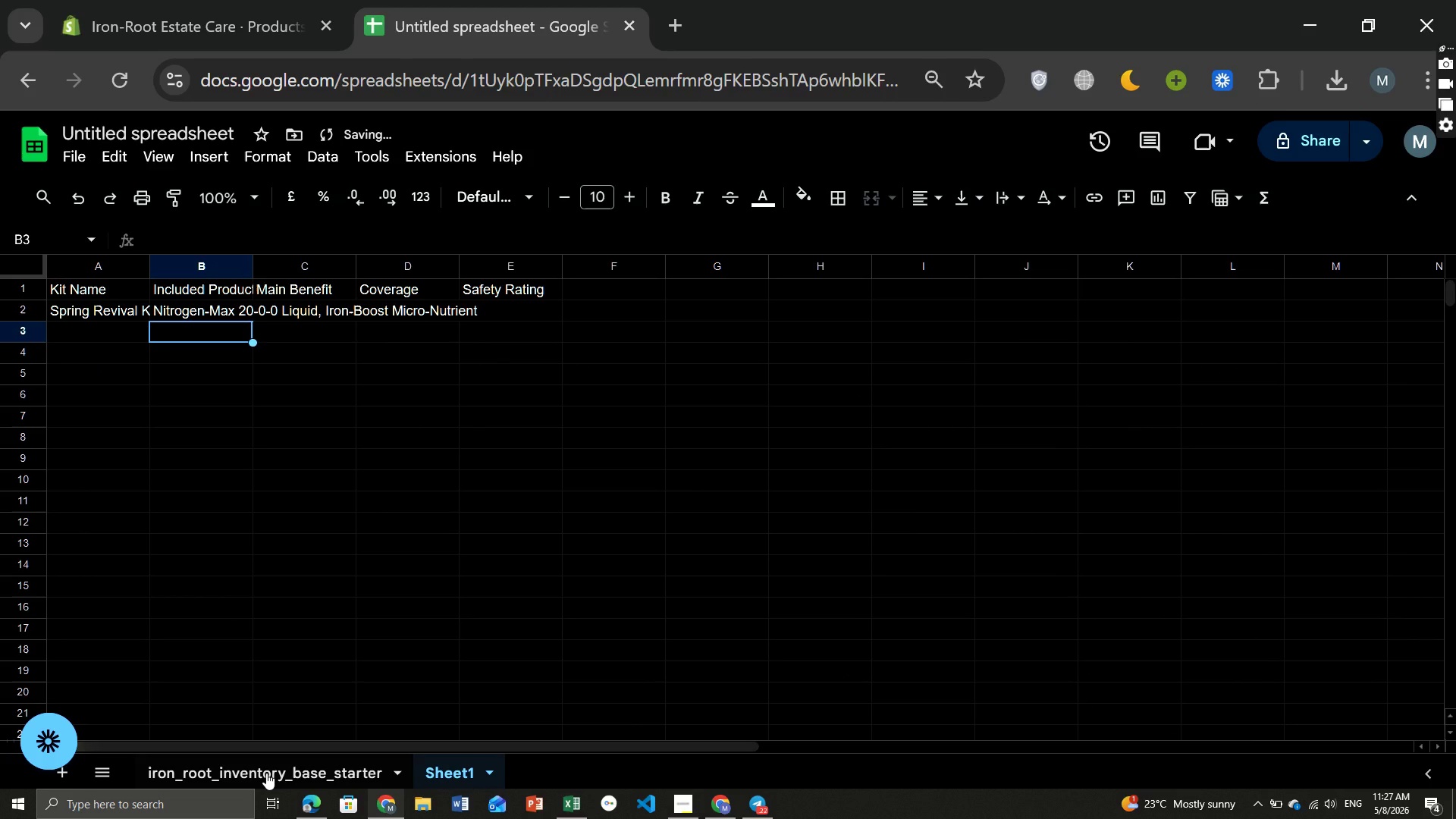 
left_click([266, 773])
 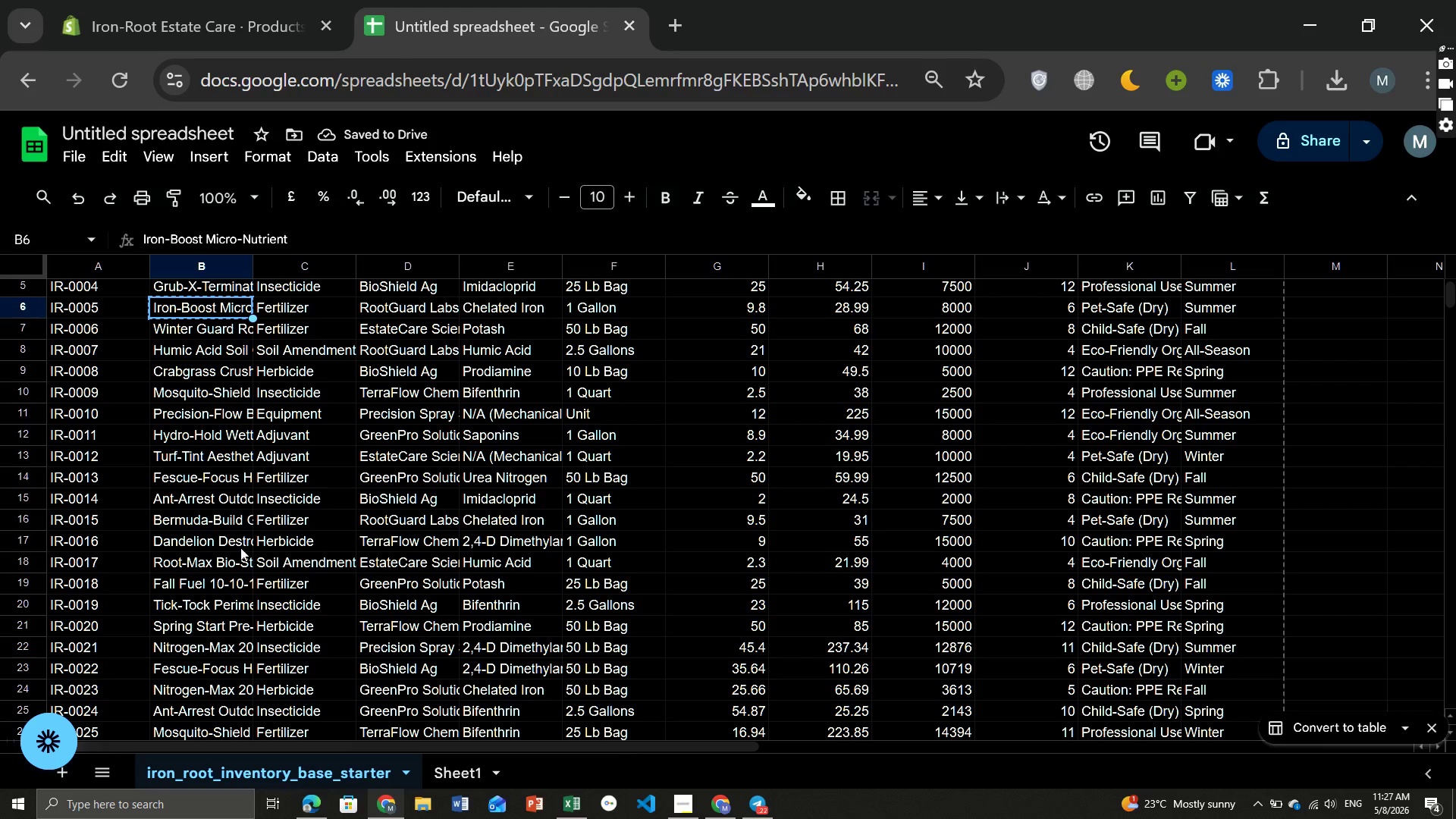 
mouse_move([297, 483])
 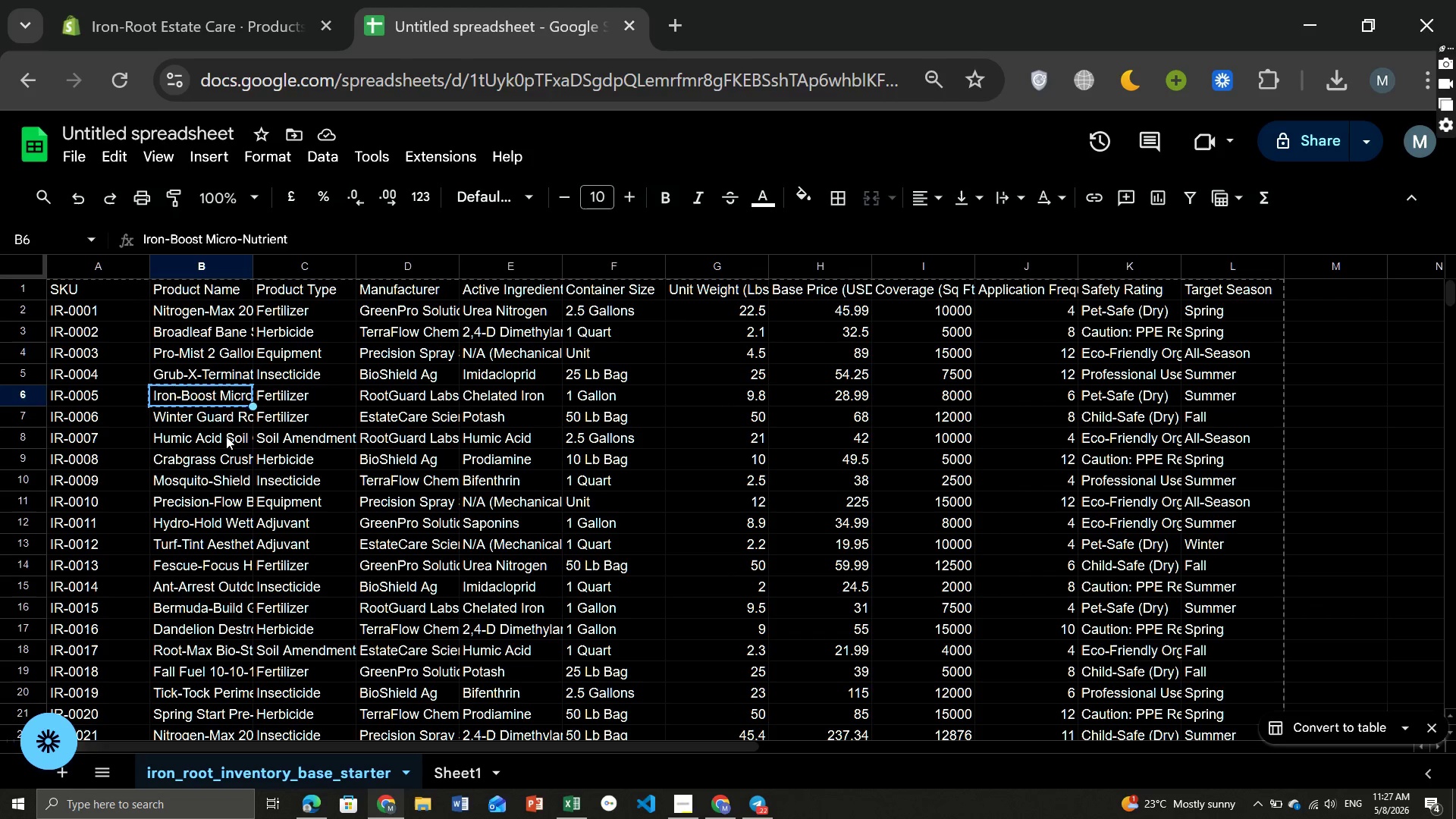 
left_click([226, 436])
 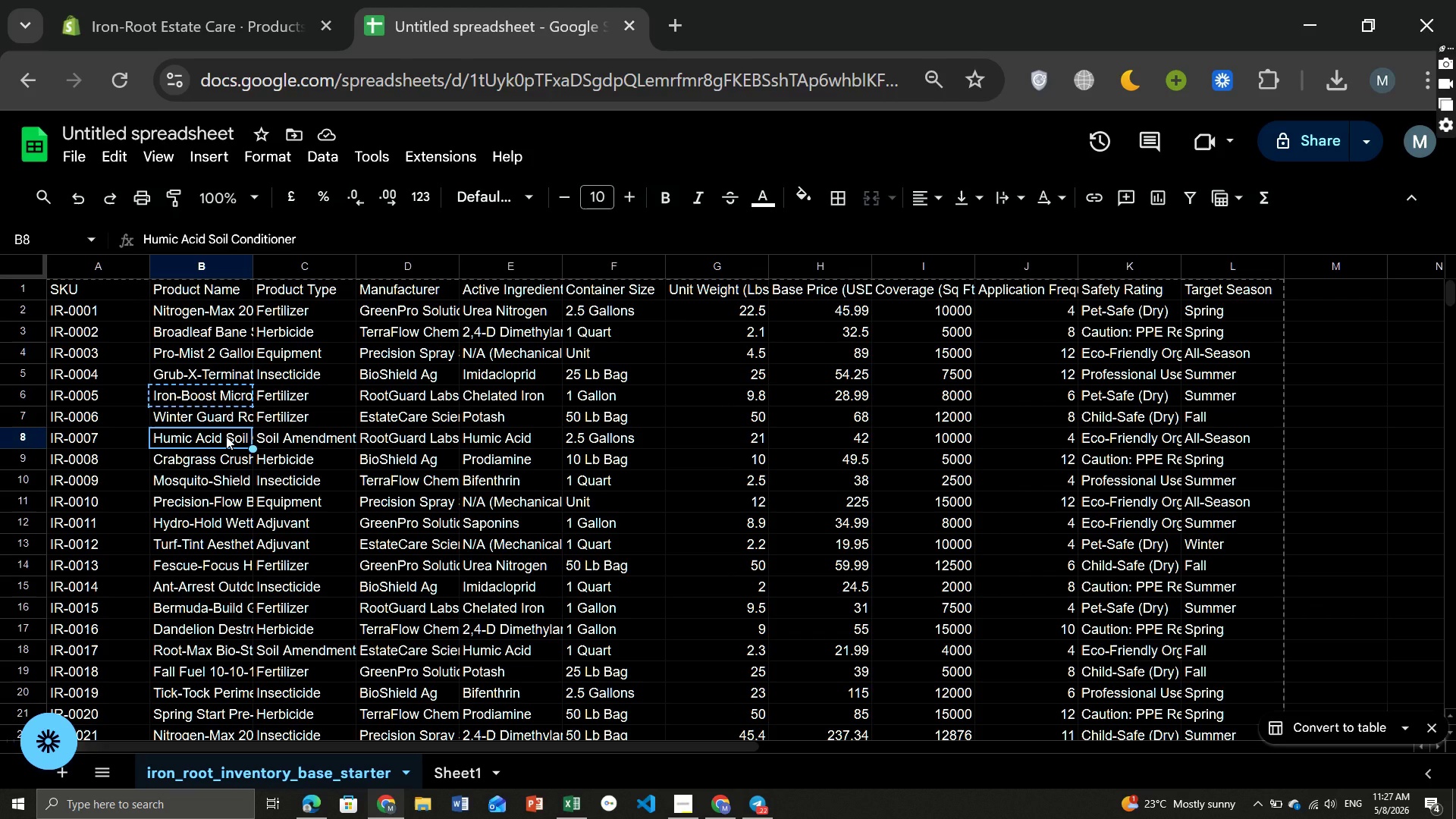 
key(Control+ControlLeft)
 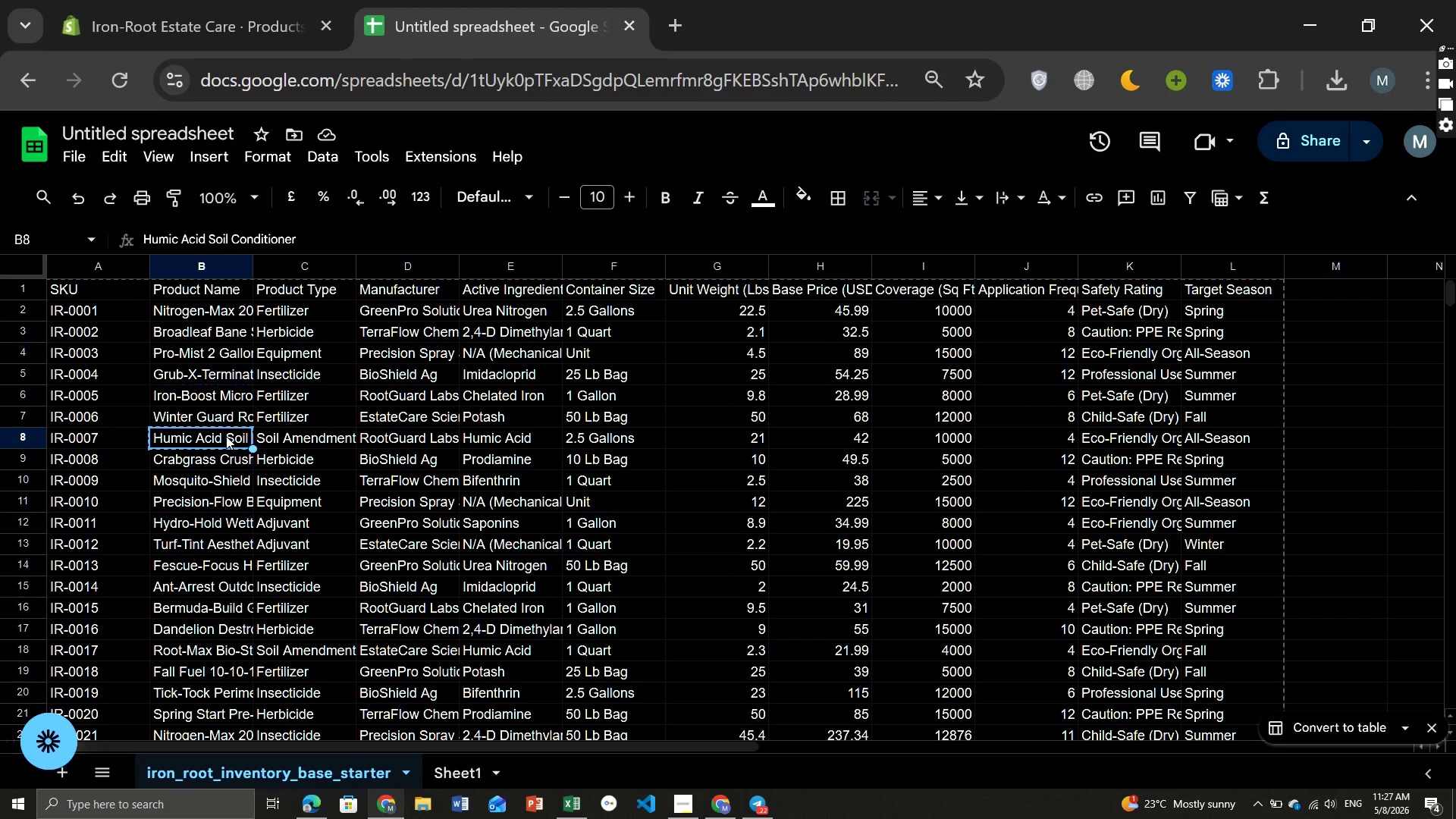 
key(Control+C)
 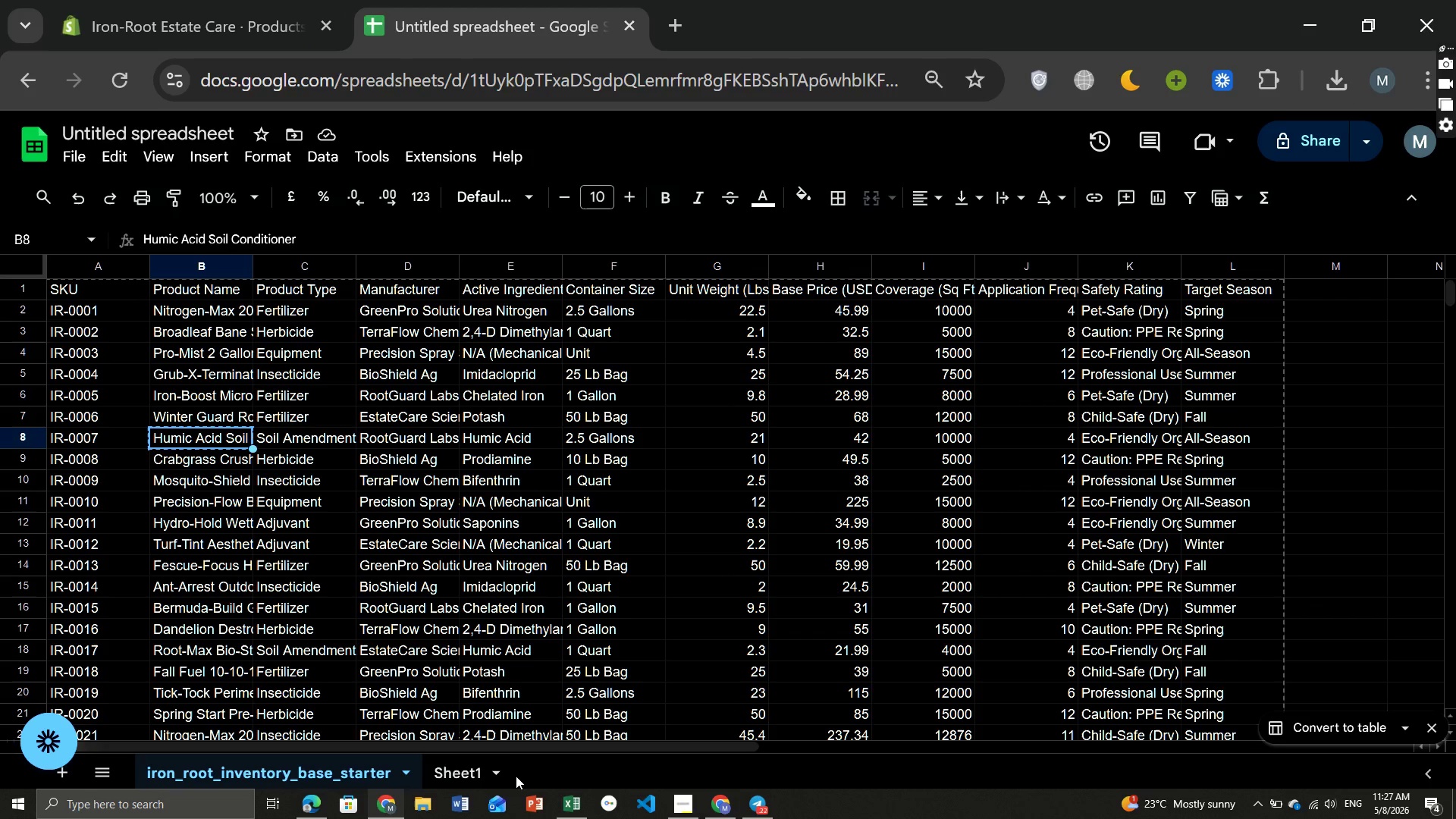 
left_click([459, 765])
 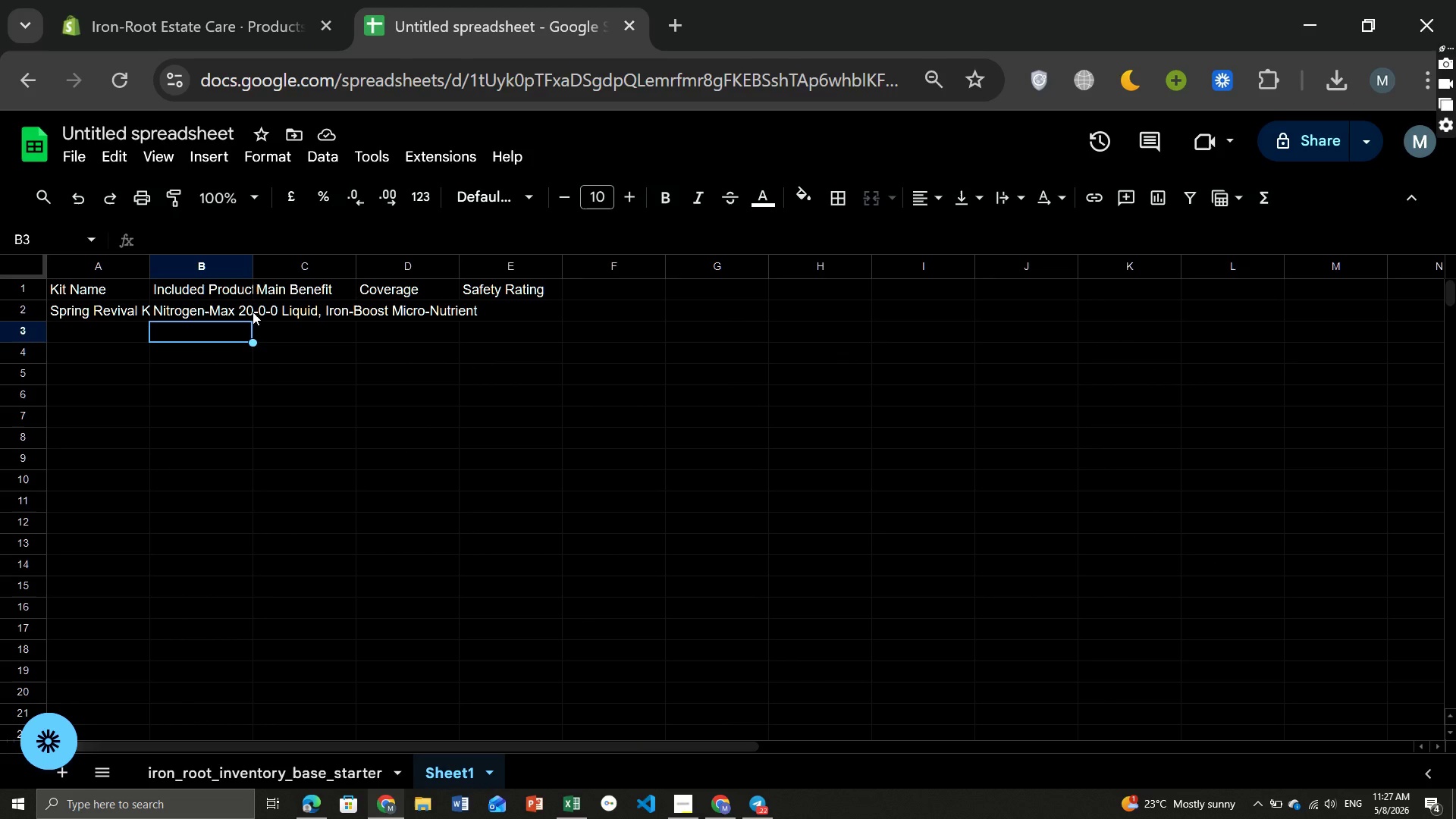 
left_click([253, 312])
 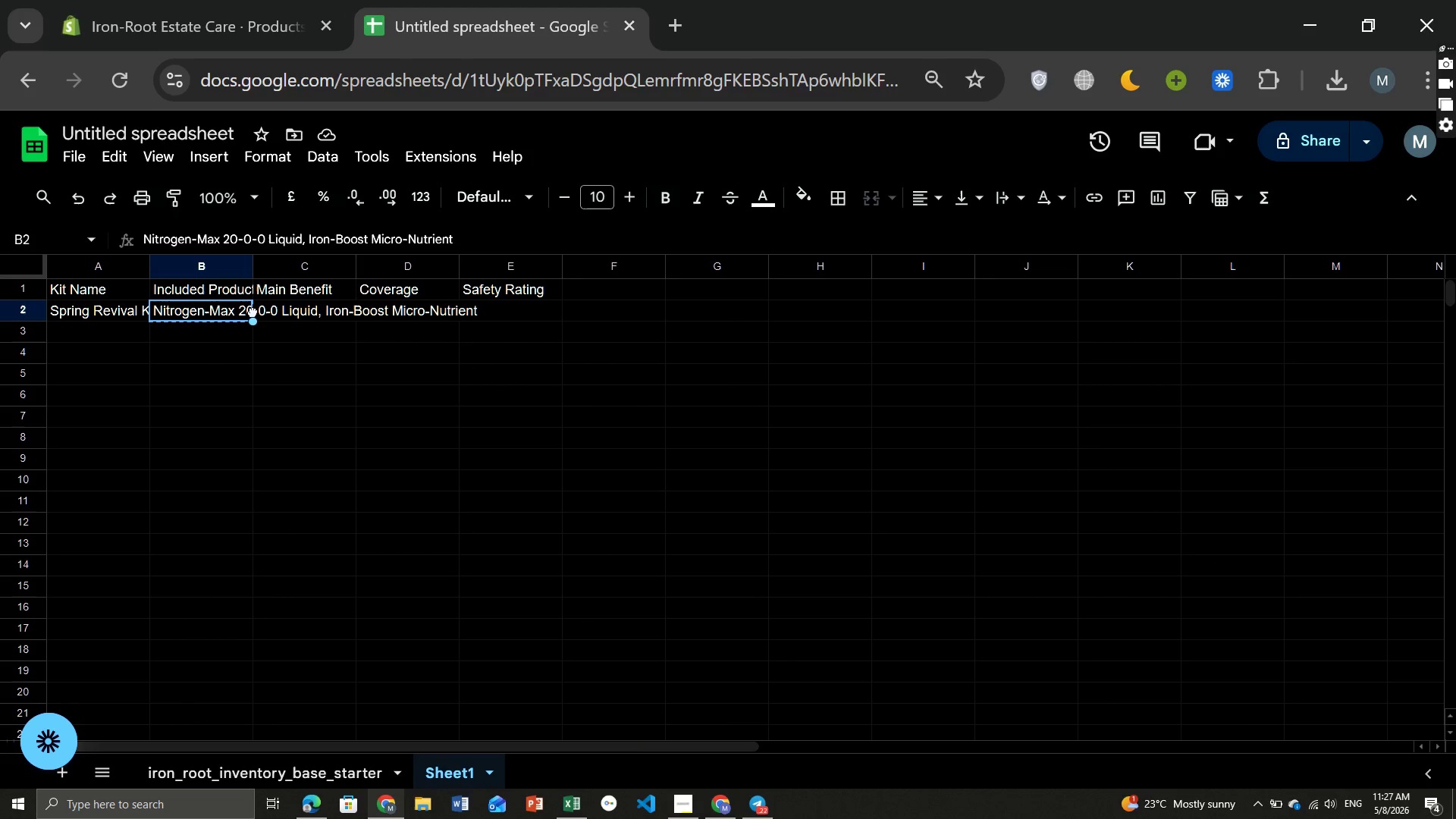 
double_click([253, 312])
 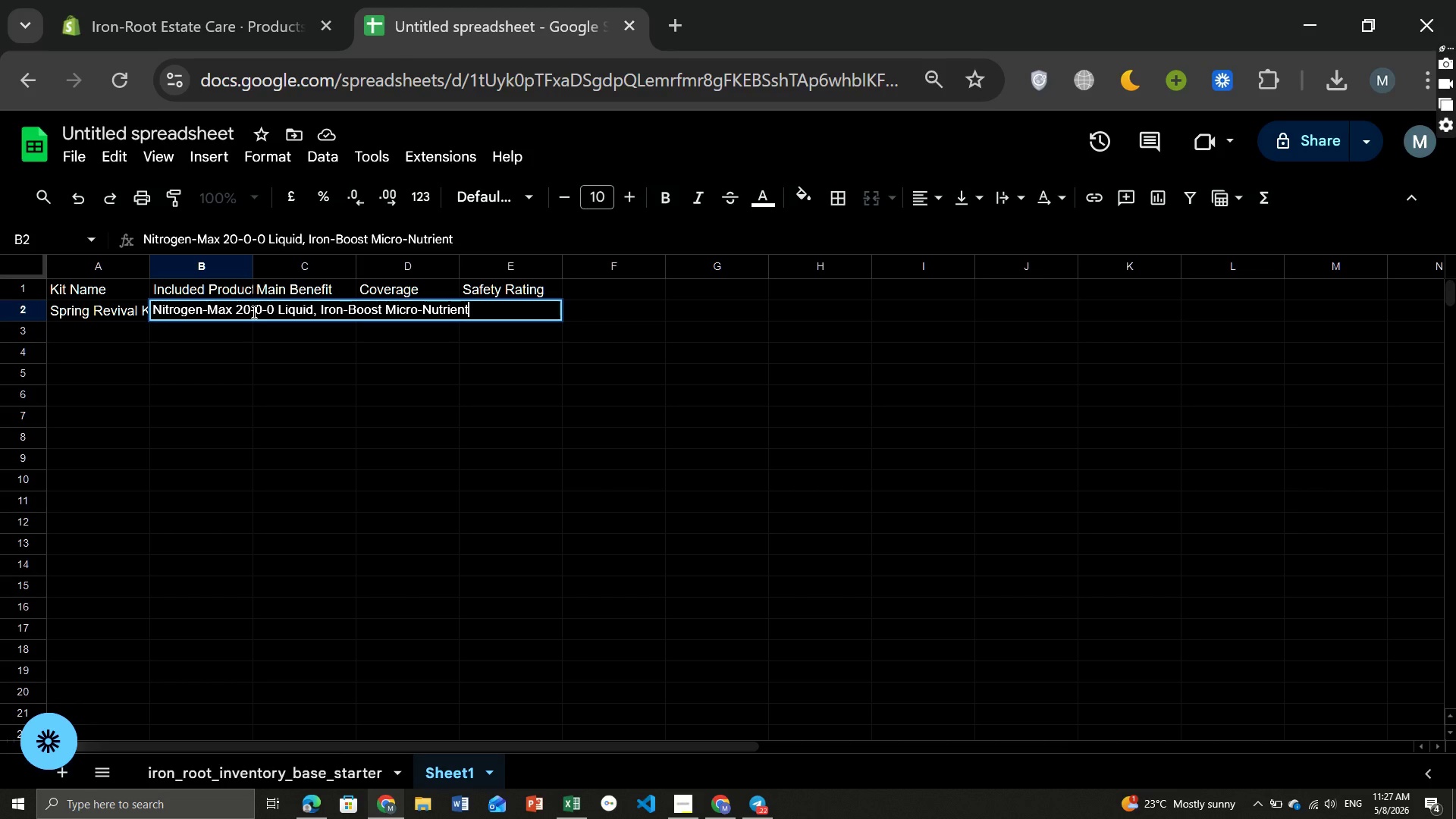 
key(Comma)
 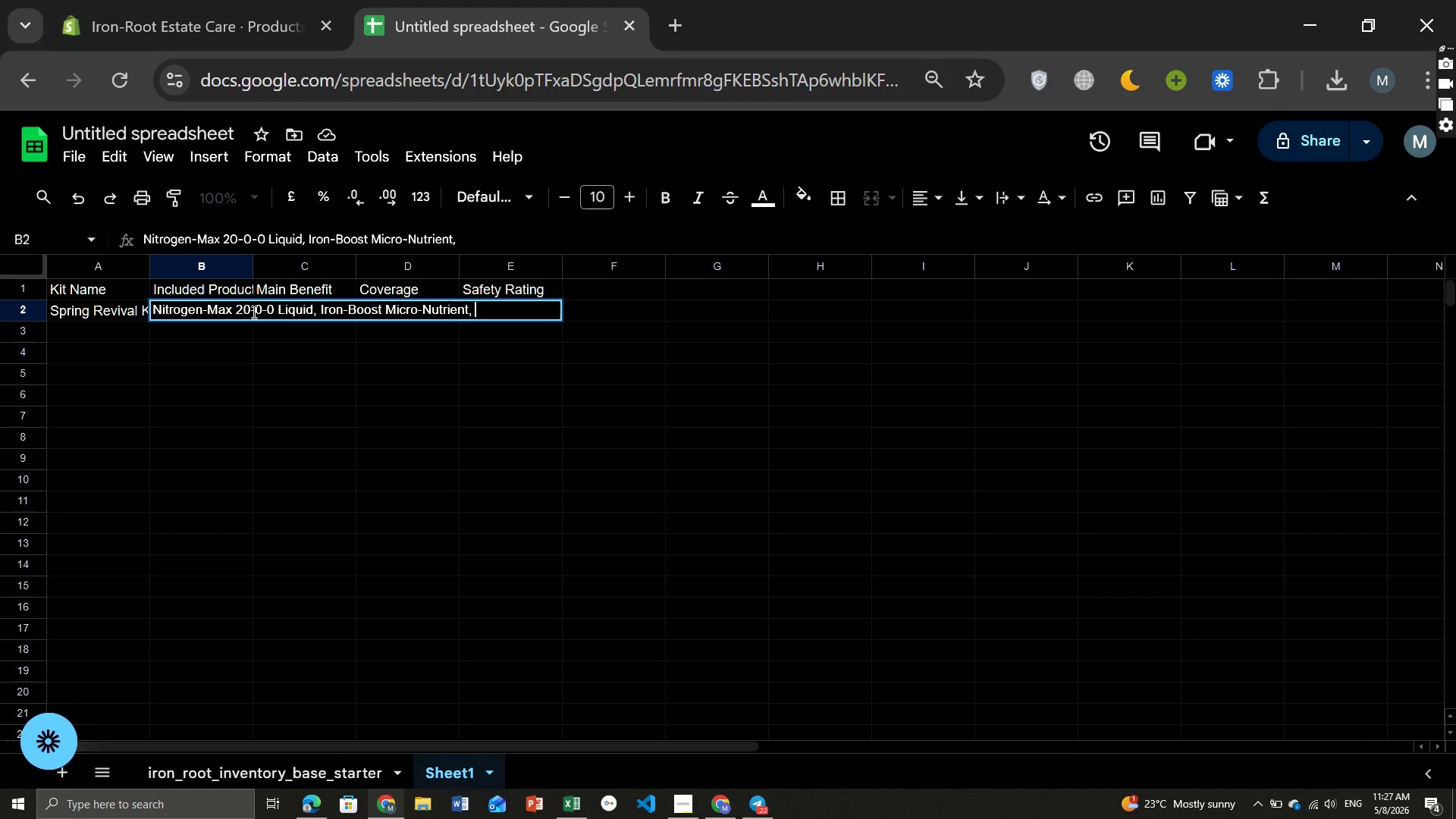 
key(Space)
 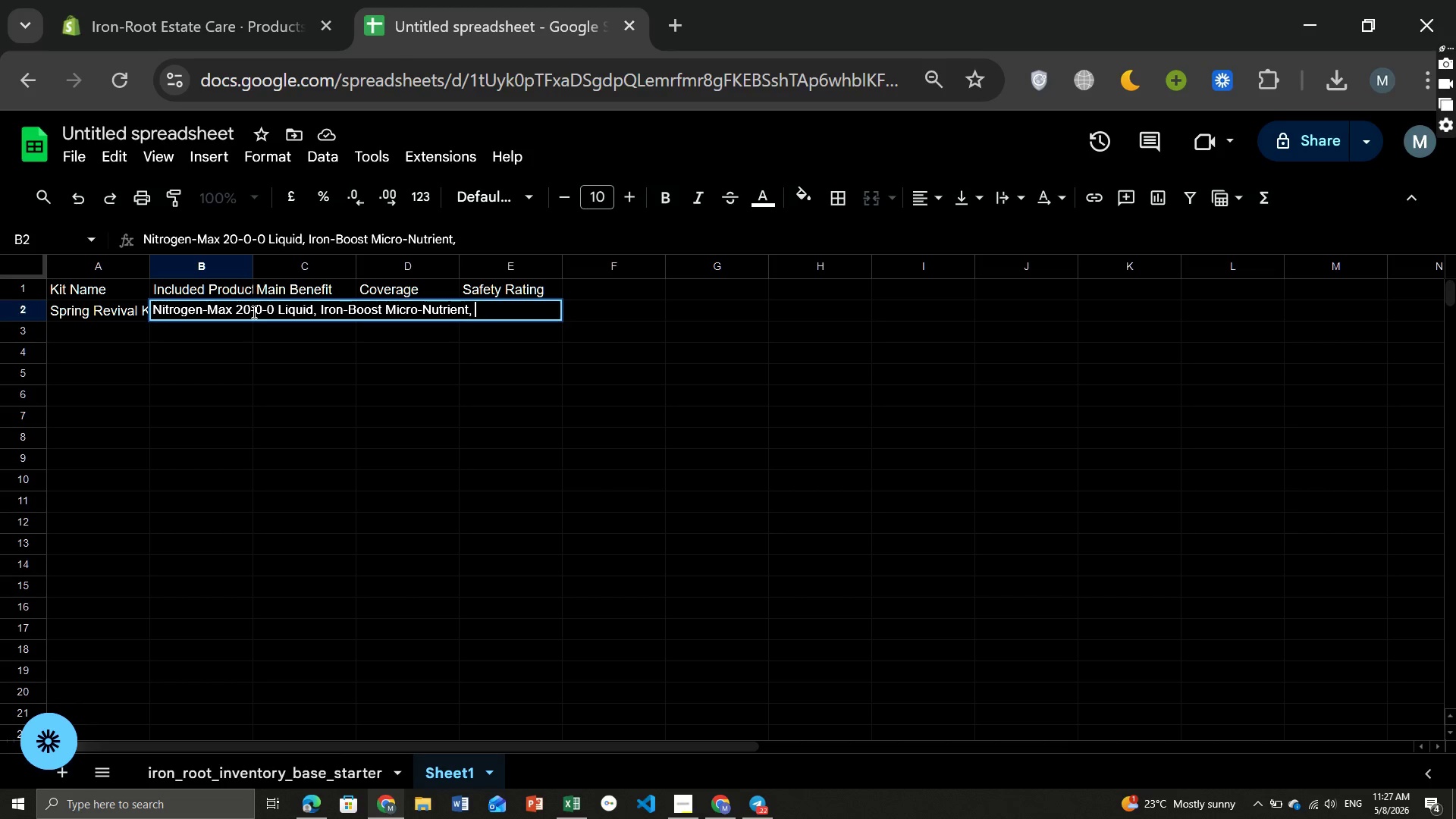 
key(Control+ControlLeft)
 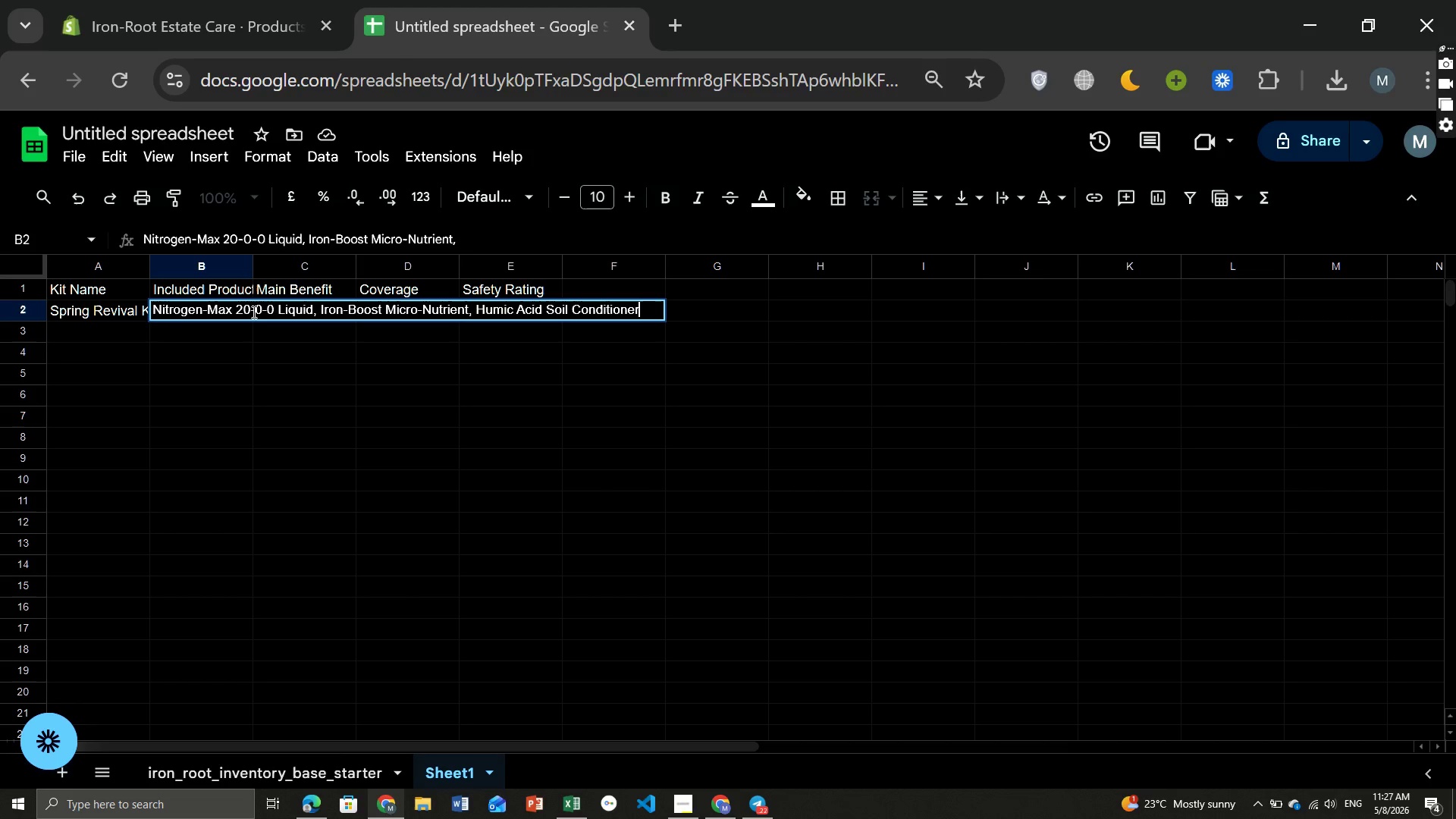 
key(Control+V)
 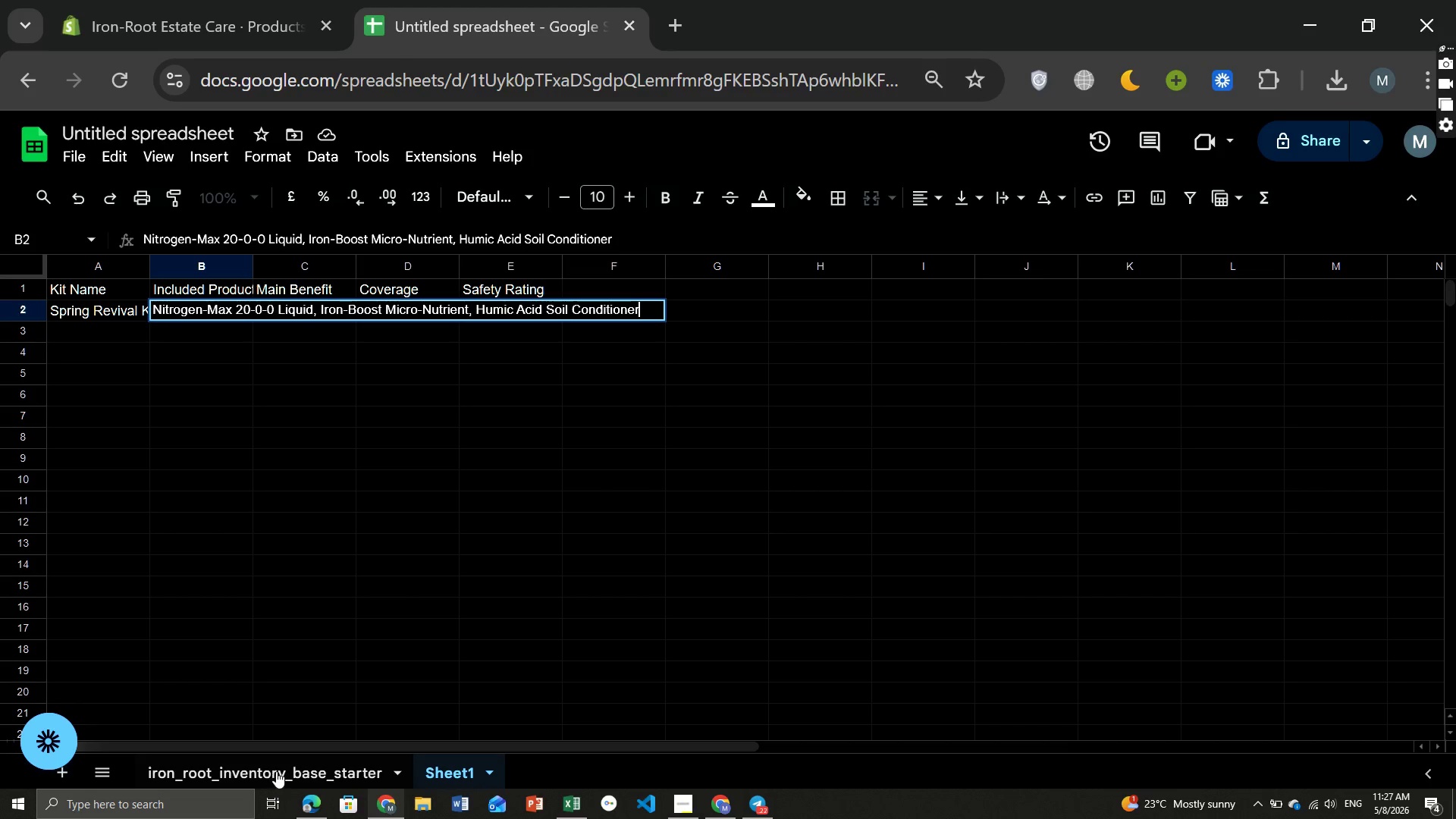 
left_click([273, 766])
 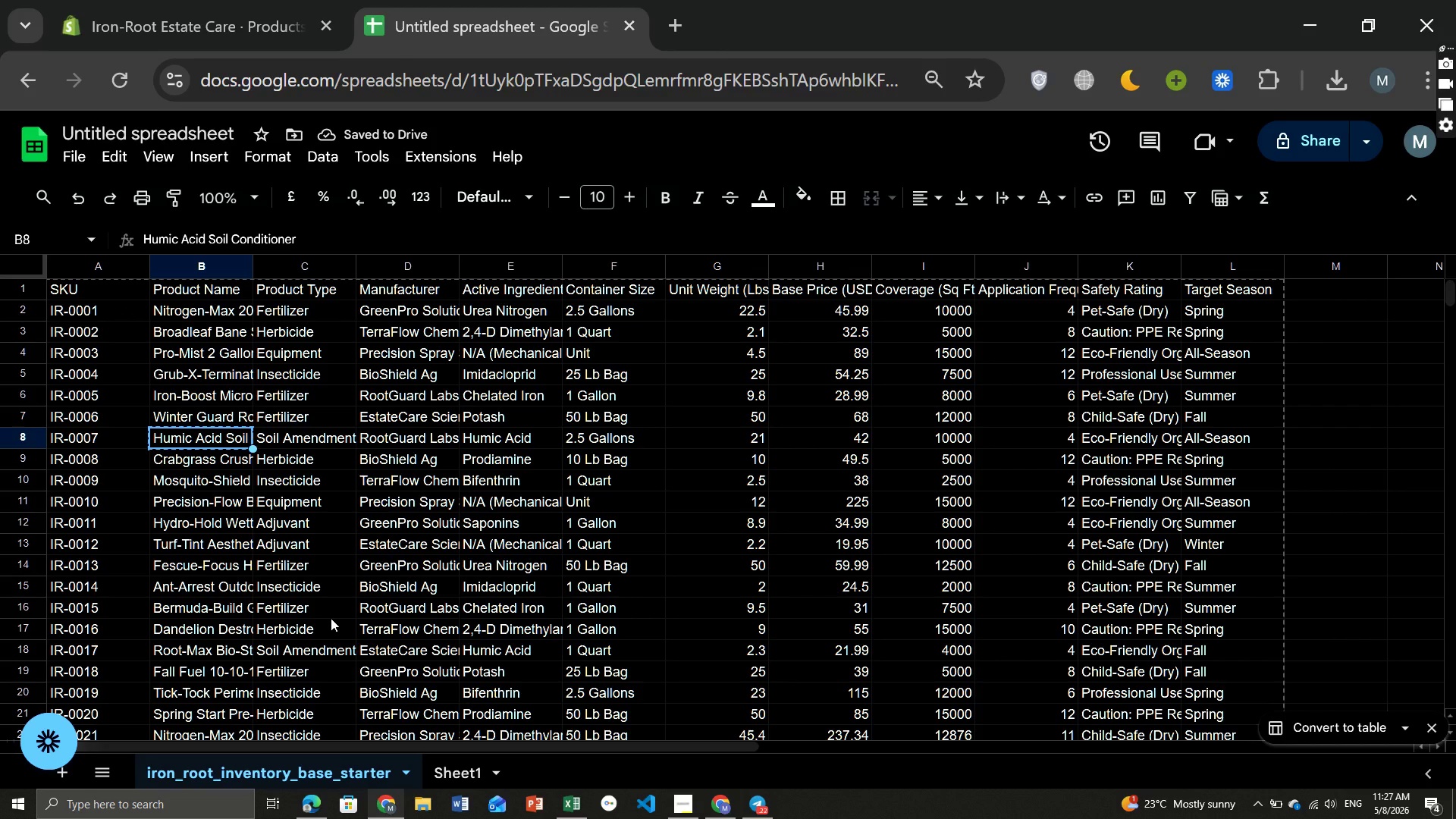 
wait(8.33)
 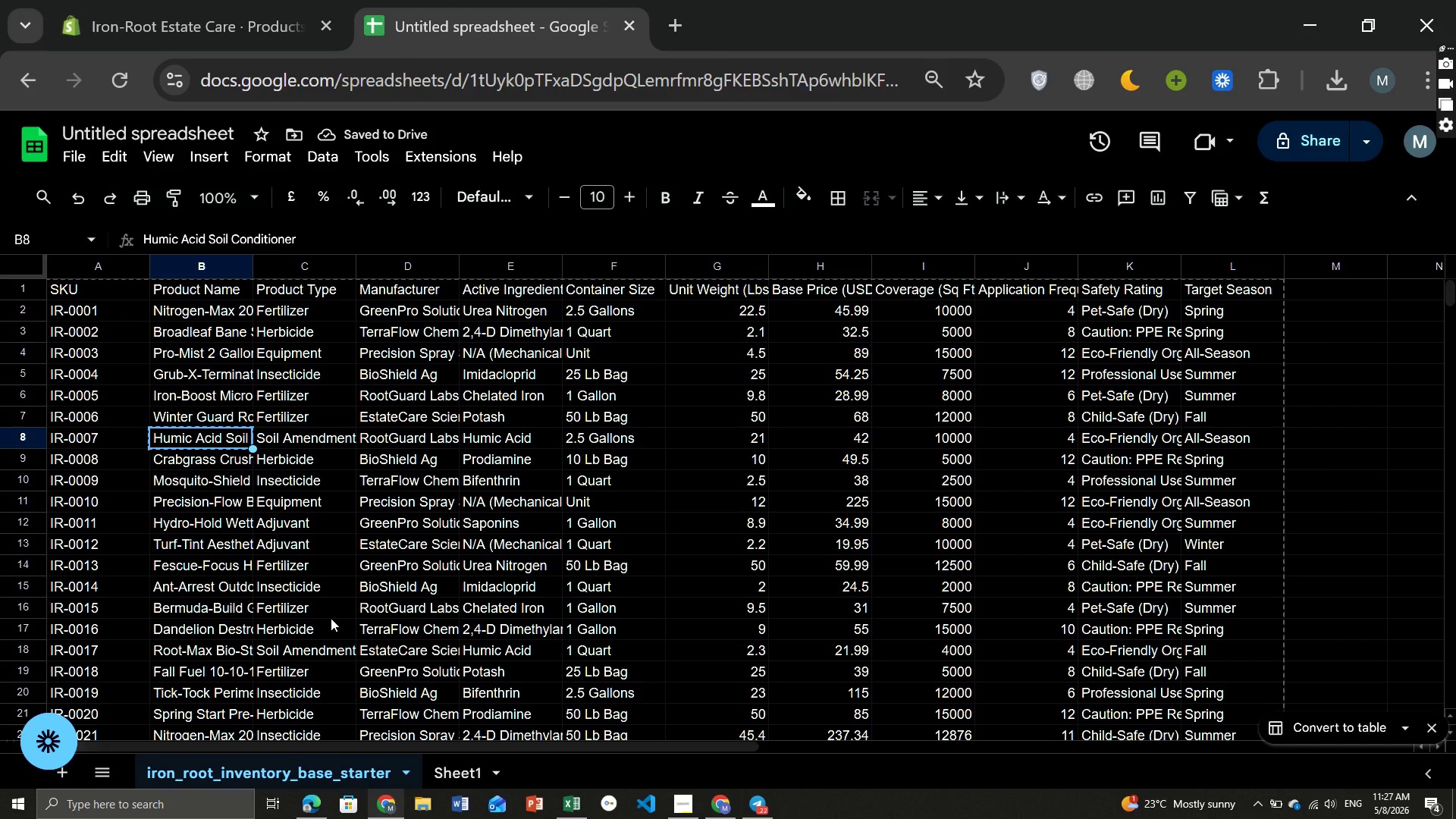 
left_click([217, 360])
 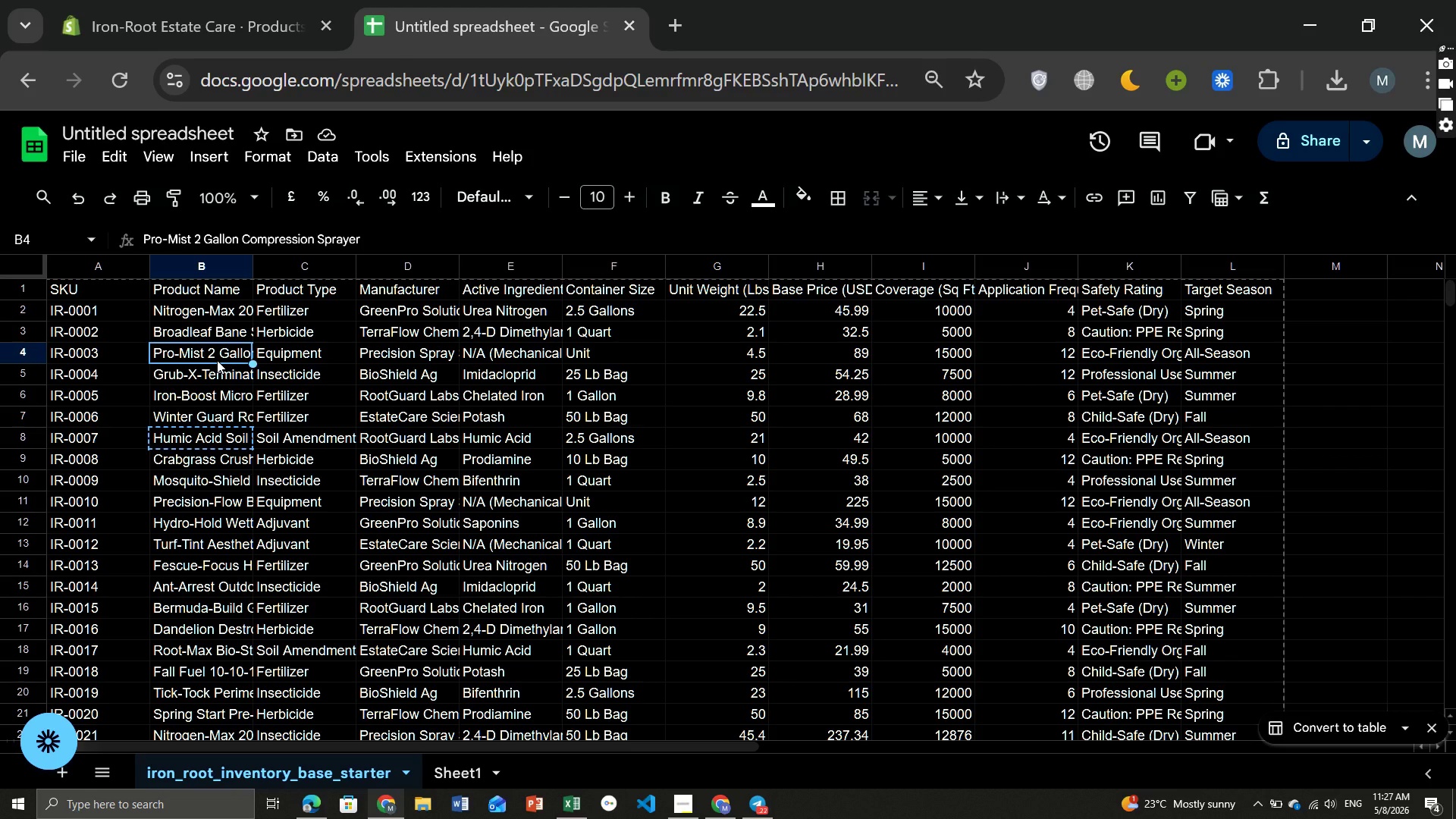 
key(Control+ControlLeft)
 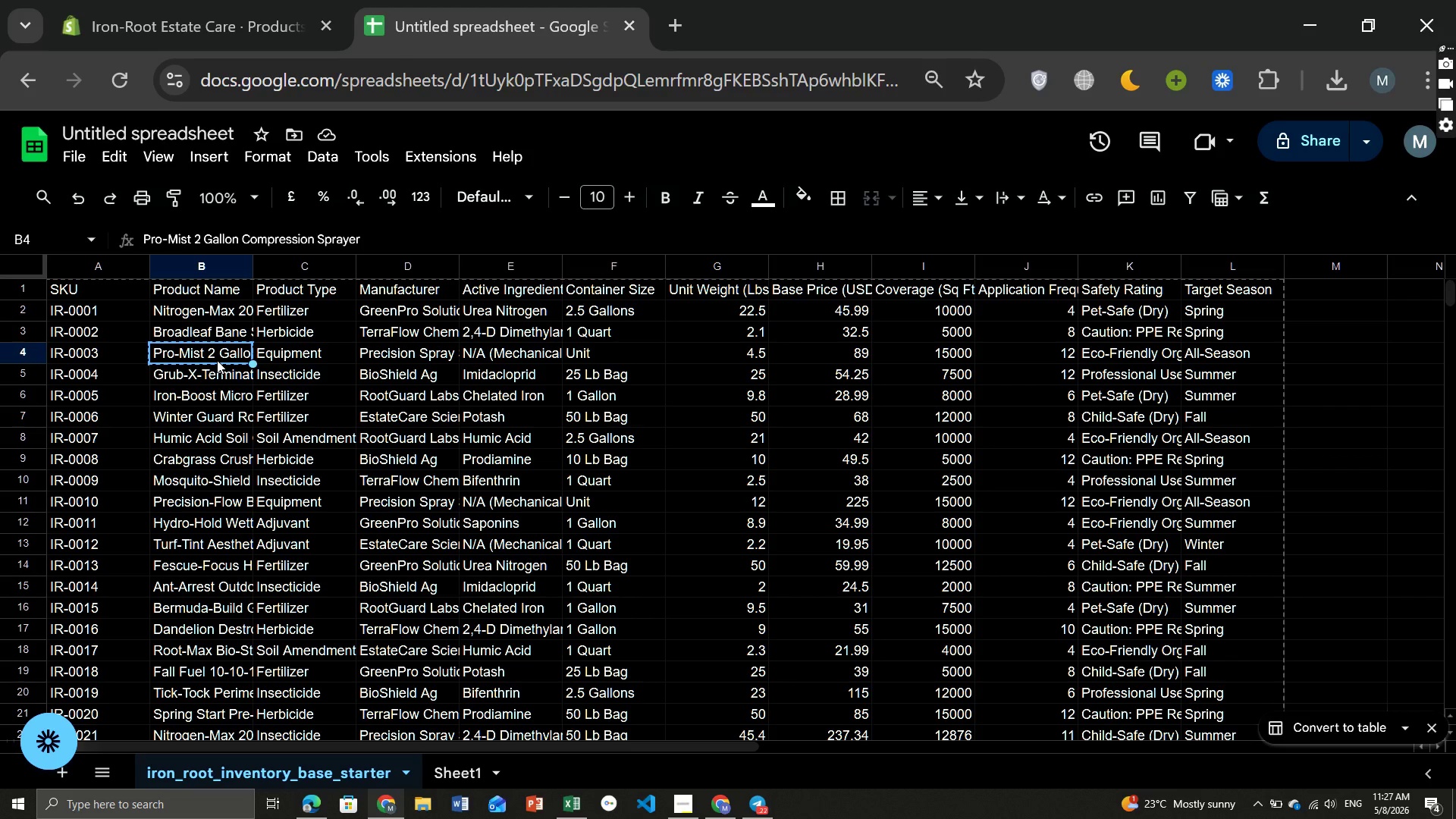 
key(Control+C)
 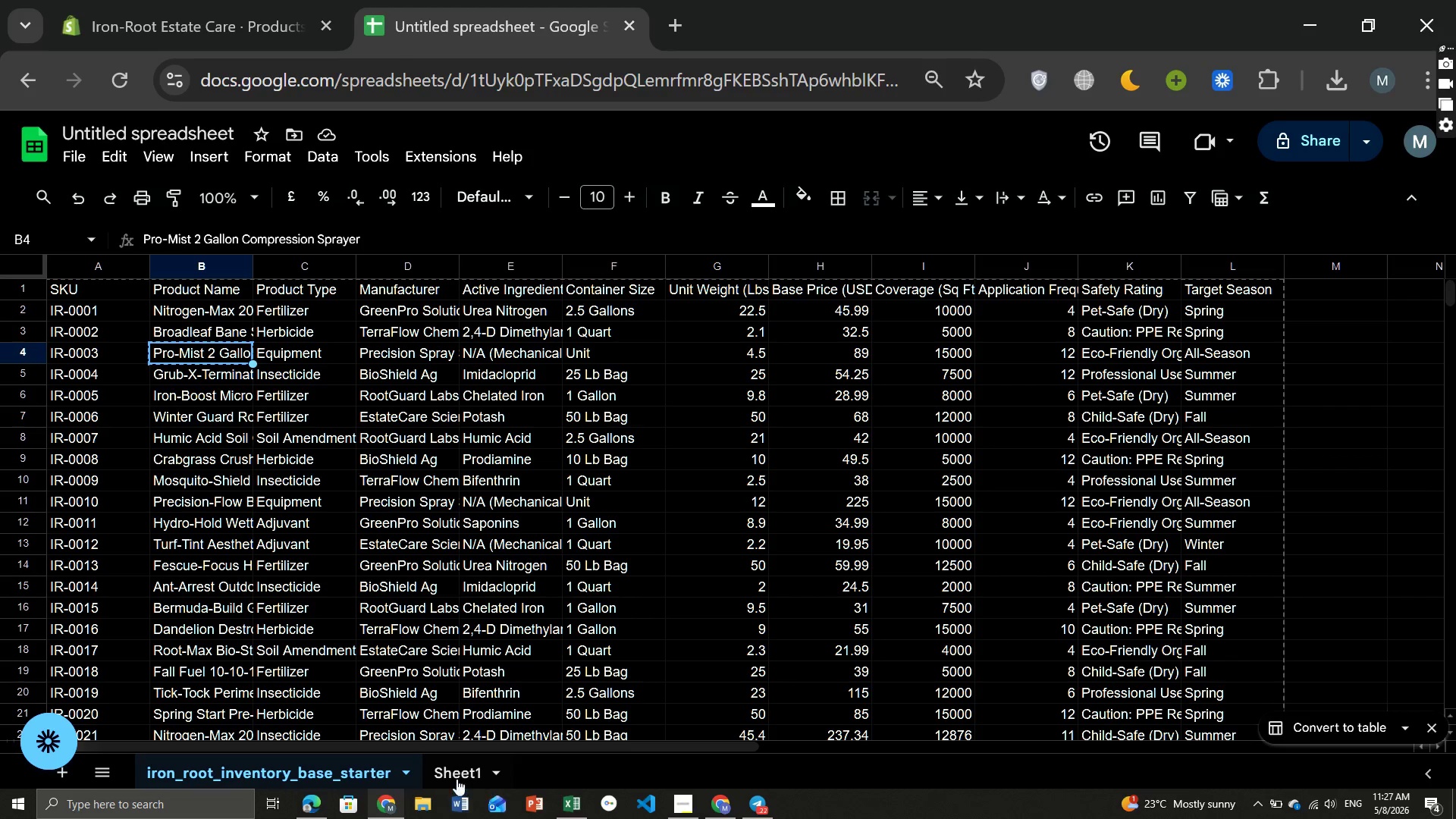 
left_click([457, 779])
 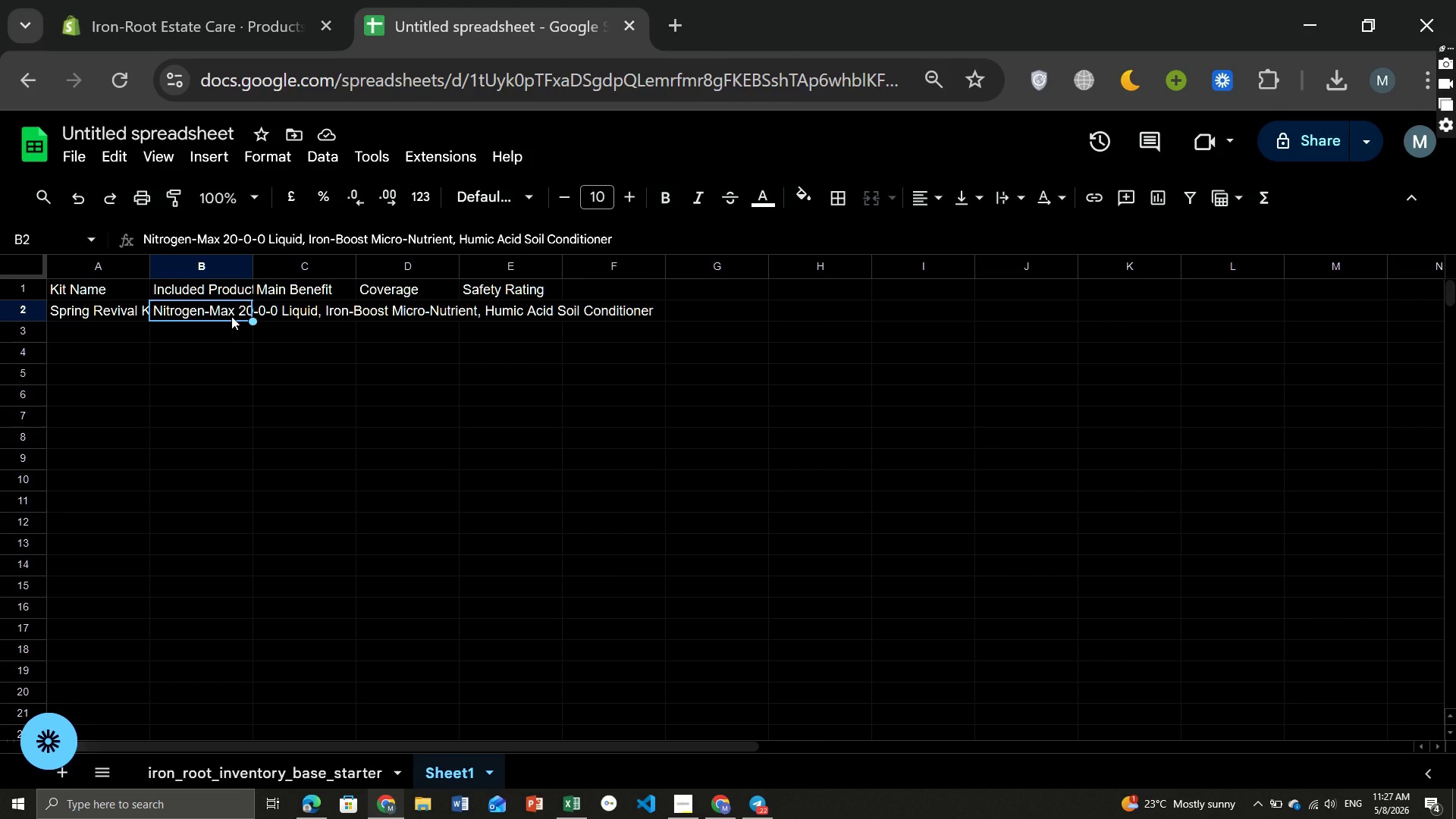 
double_click([231, 316])
 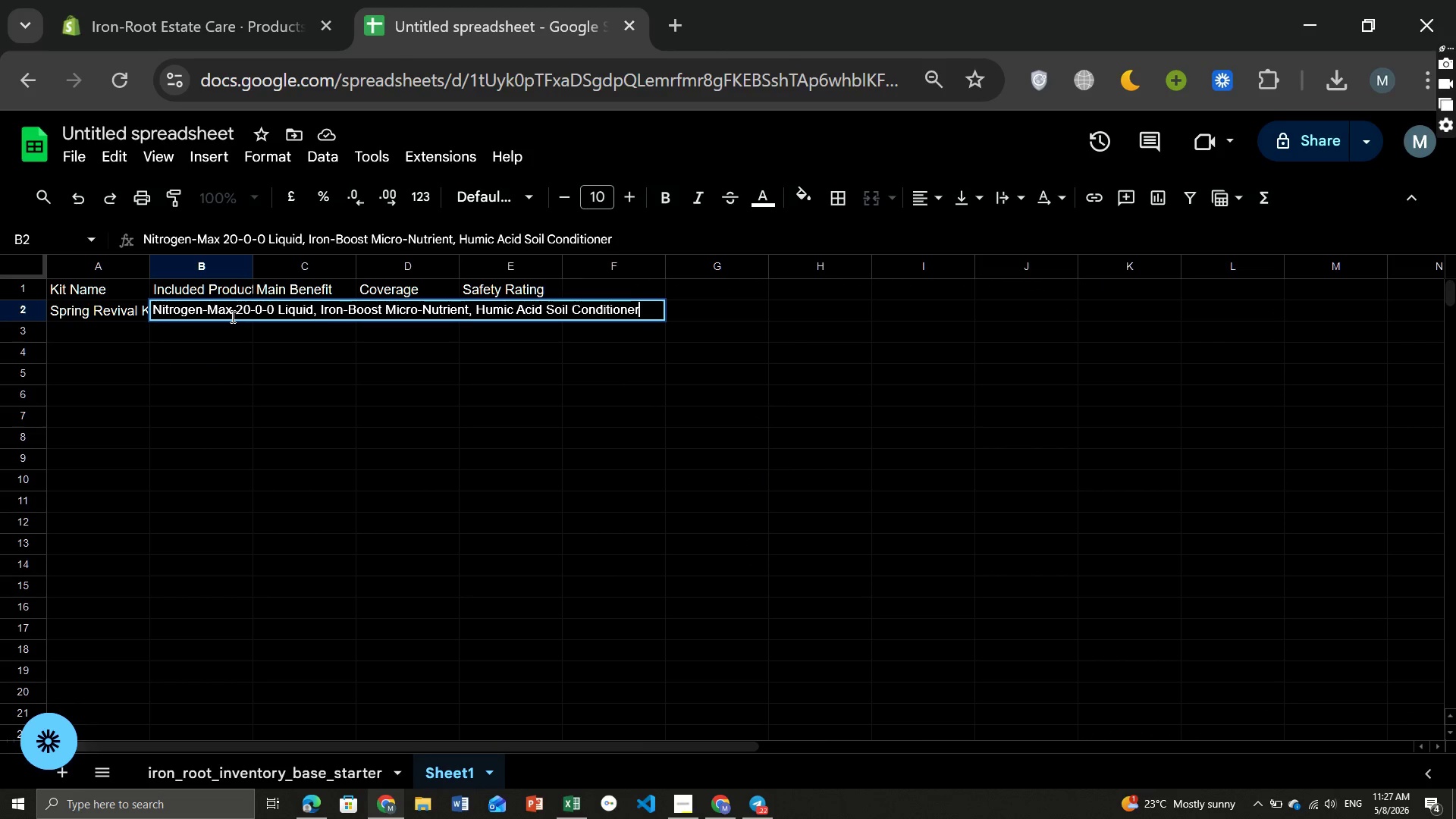 
key(Comma)
 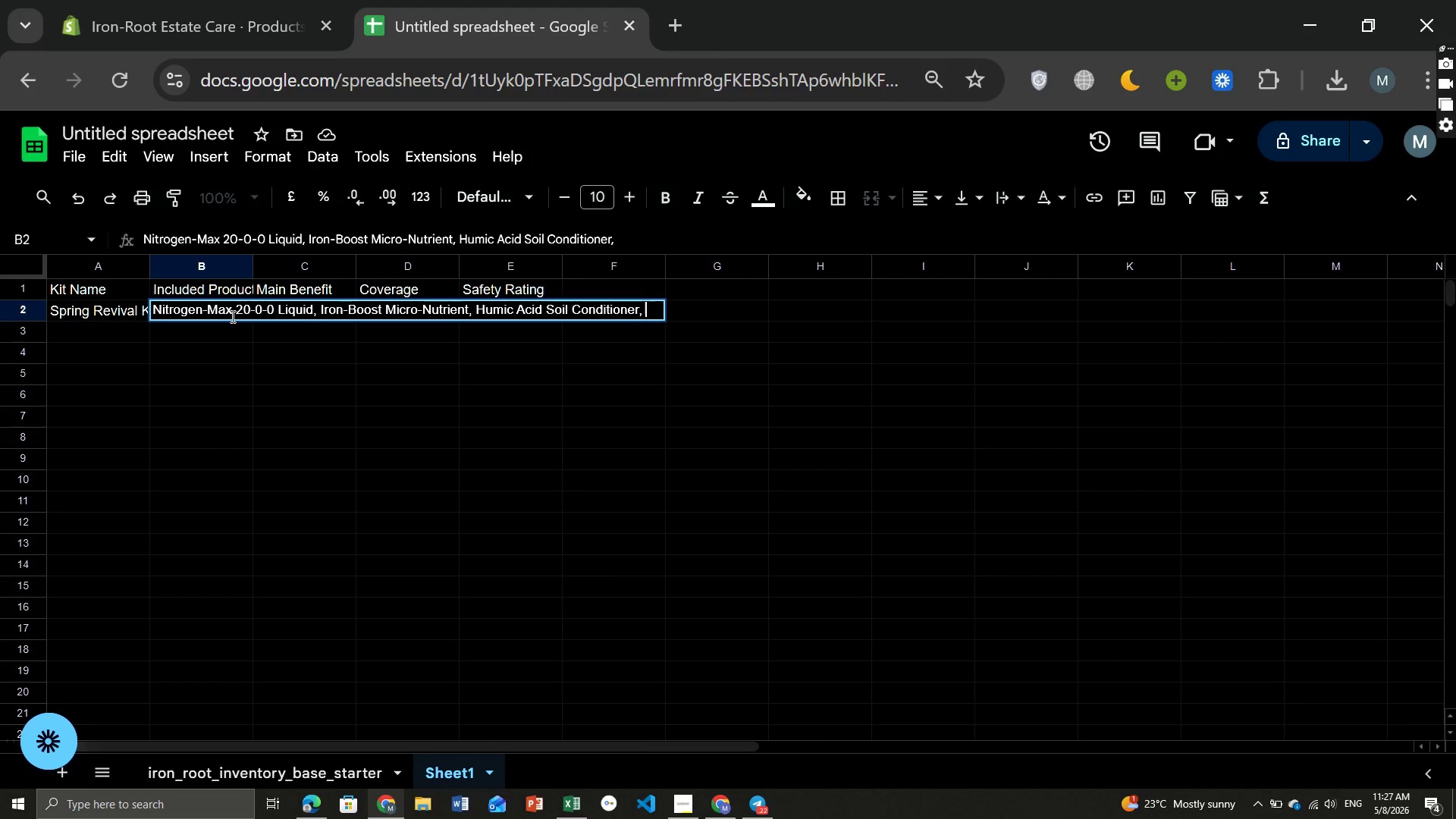 
key(Space)
 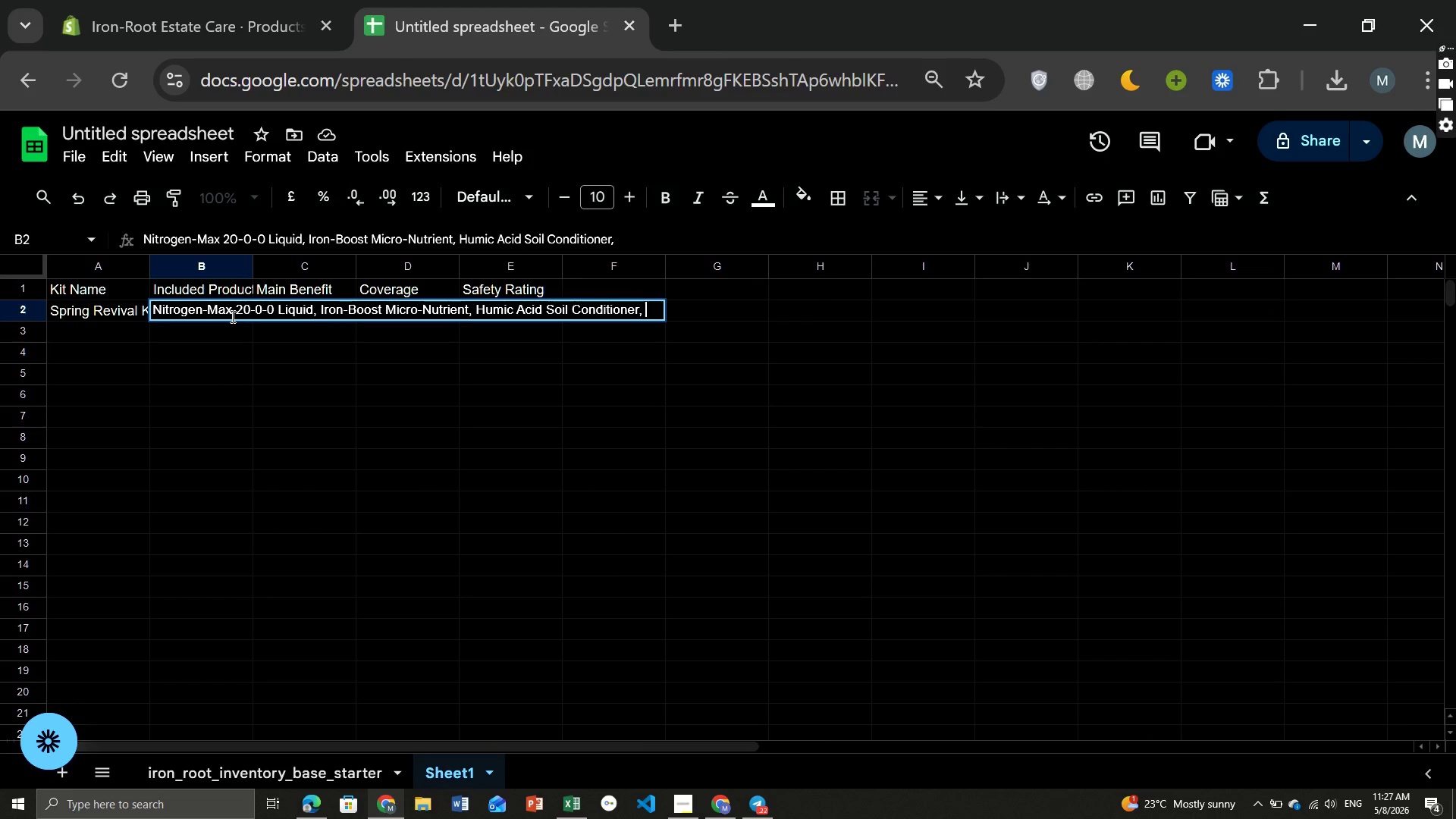 
key(Control+ControlLeft)
 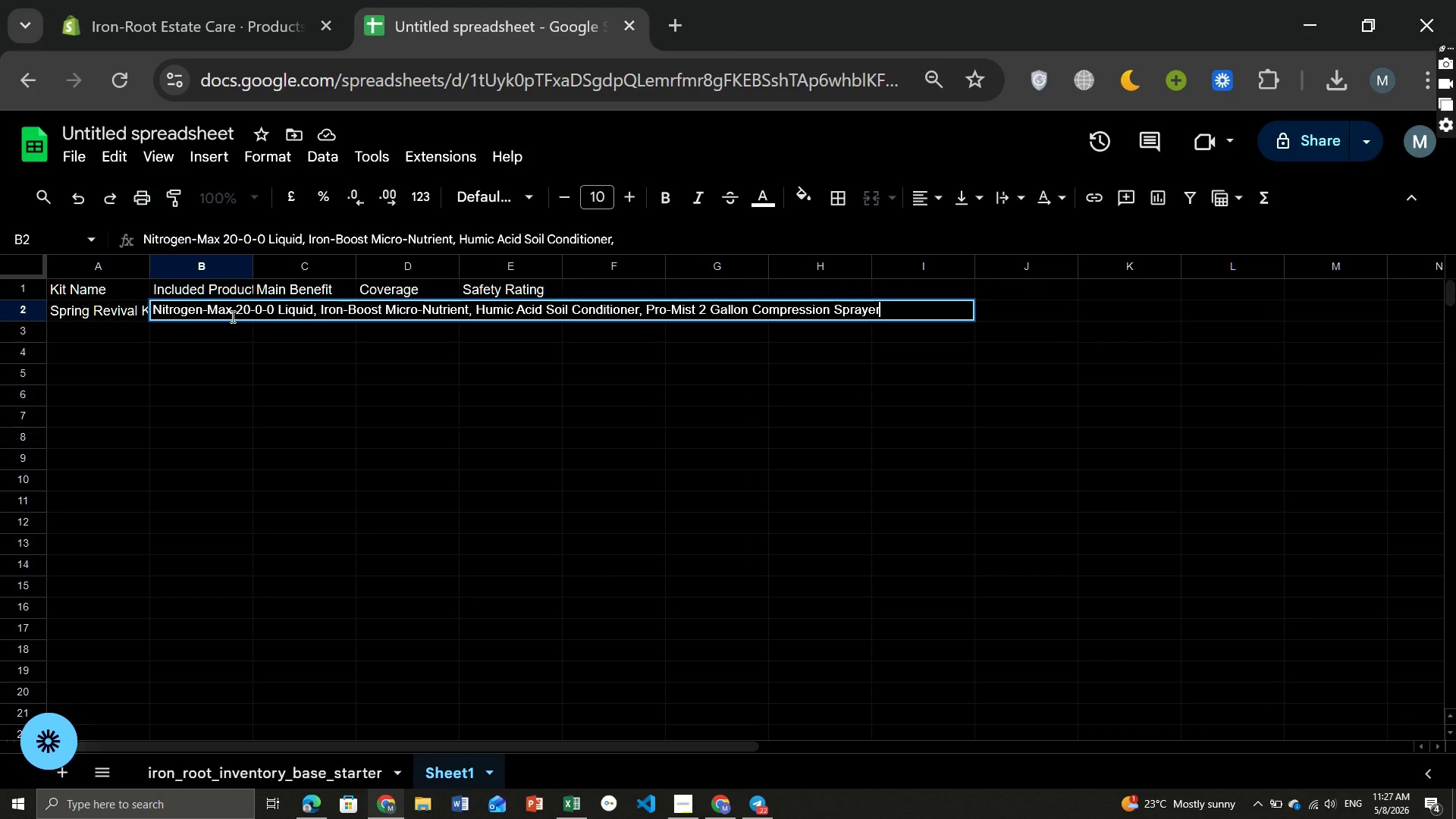 
key(Control+V)
 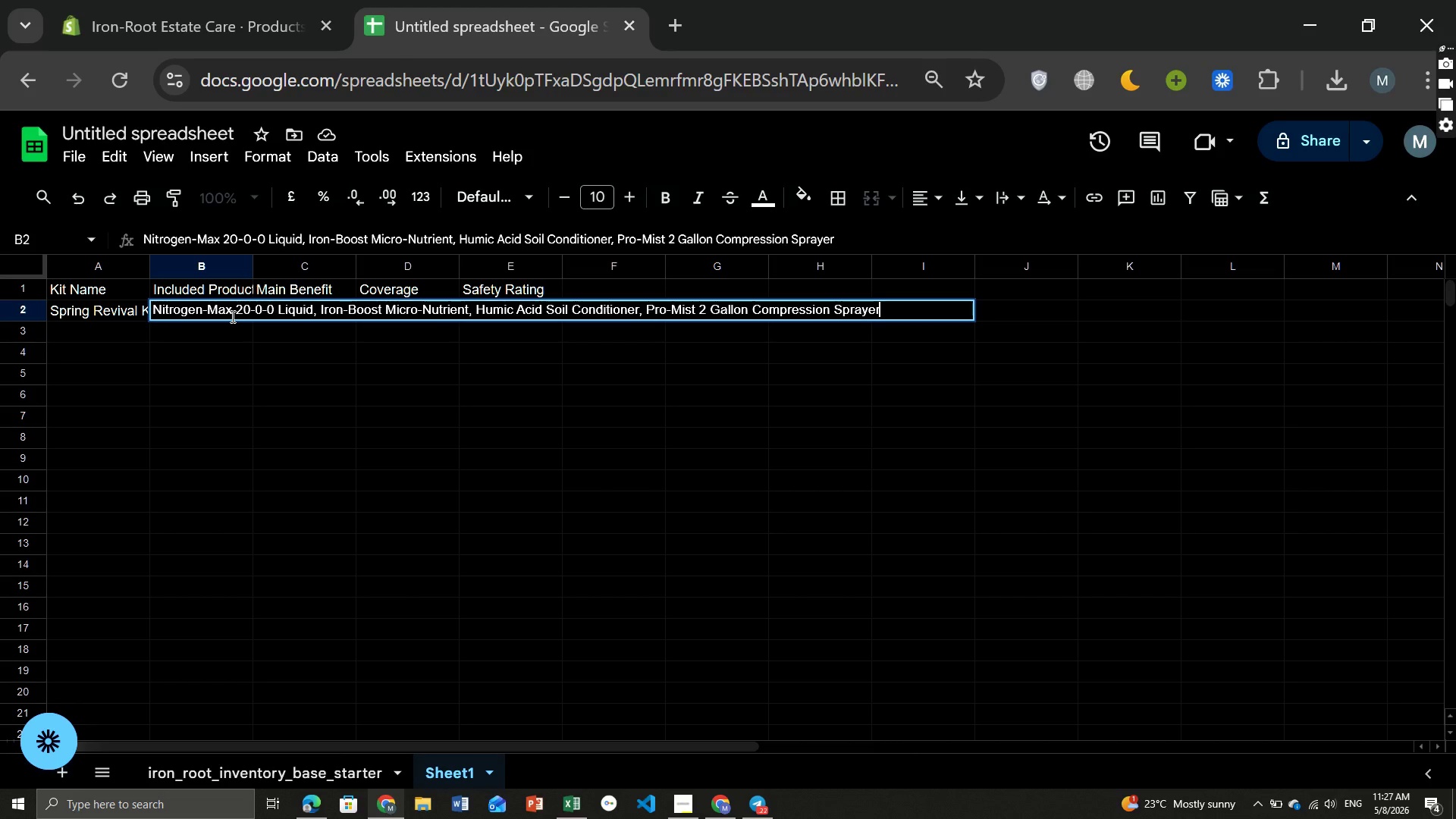 
wait(6.02)
 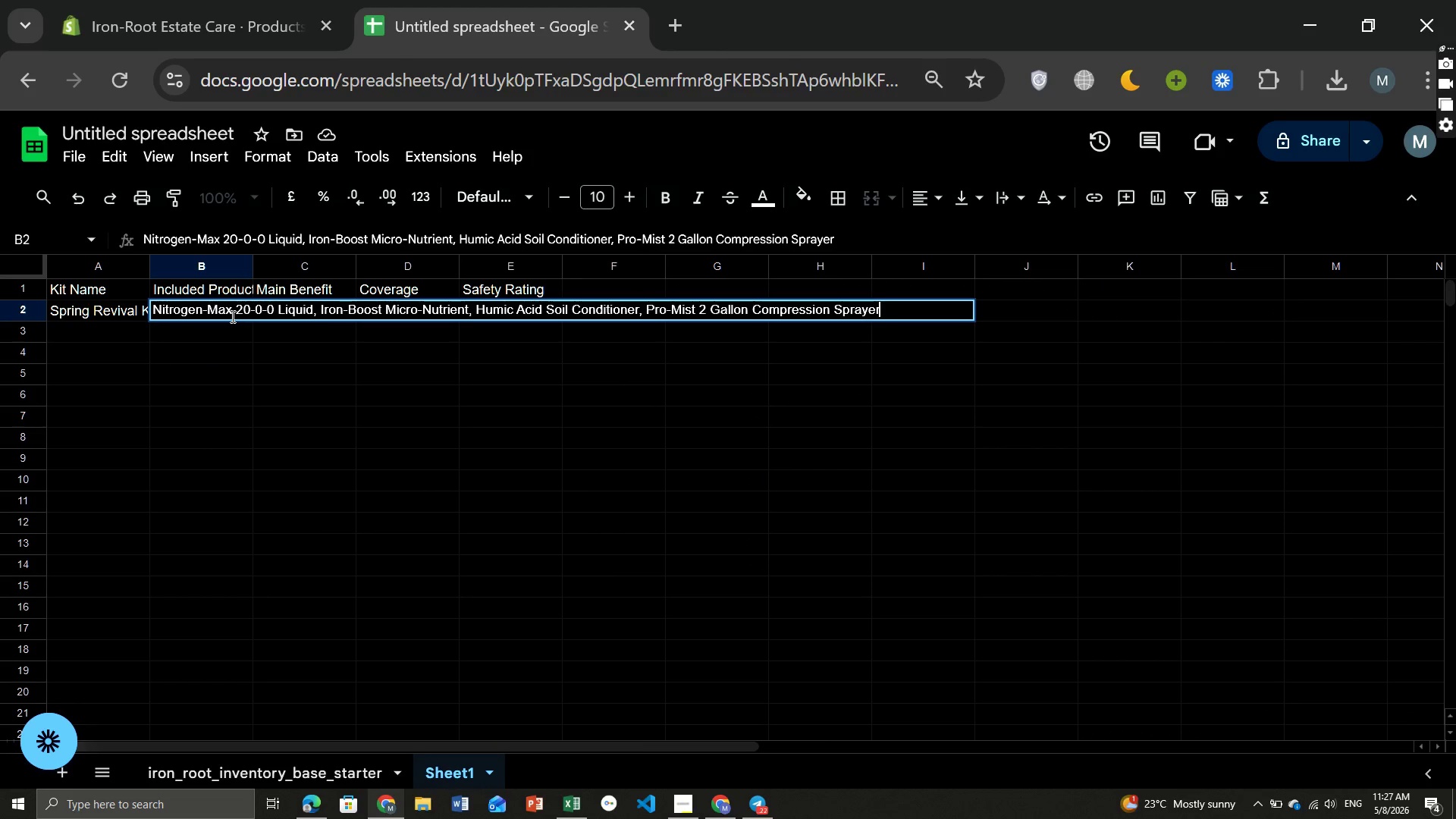 
key(Enter)
 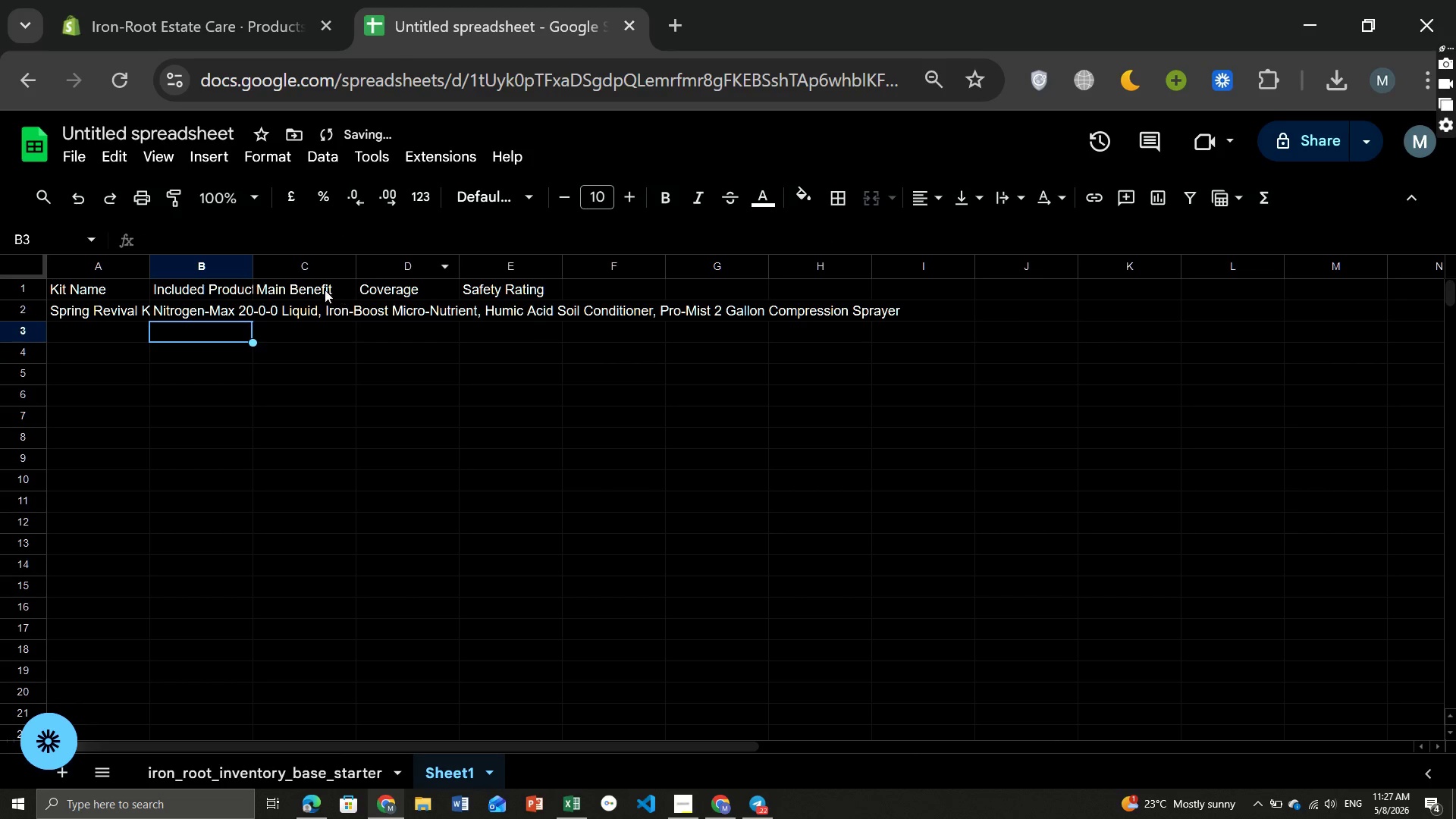 
left_click([321, 288])
 